 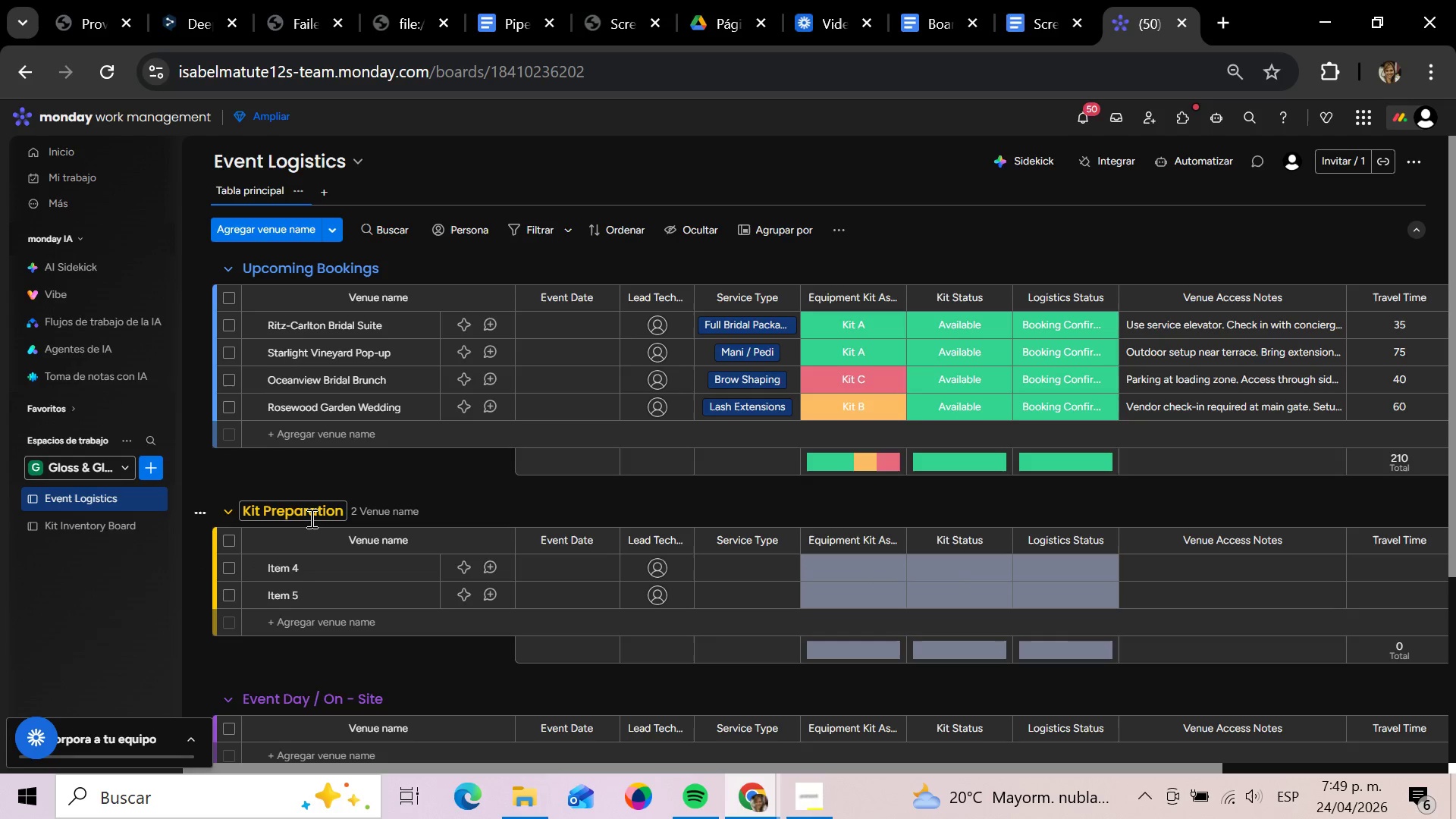 
scroll: coordinate [1135, 479], scroll_direction: down, amount: 2.0
 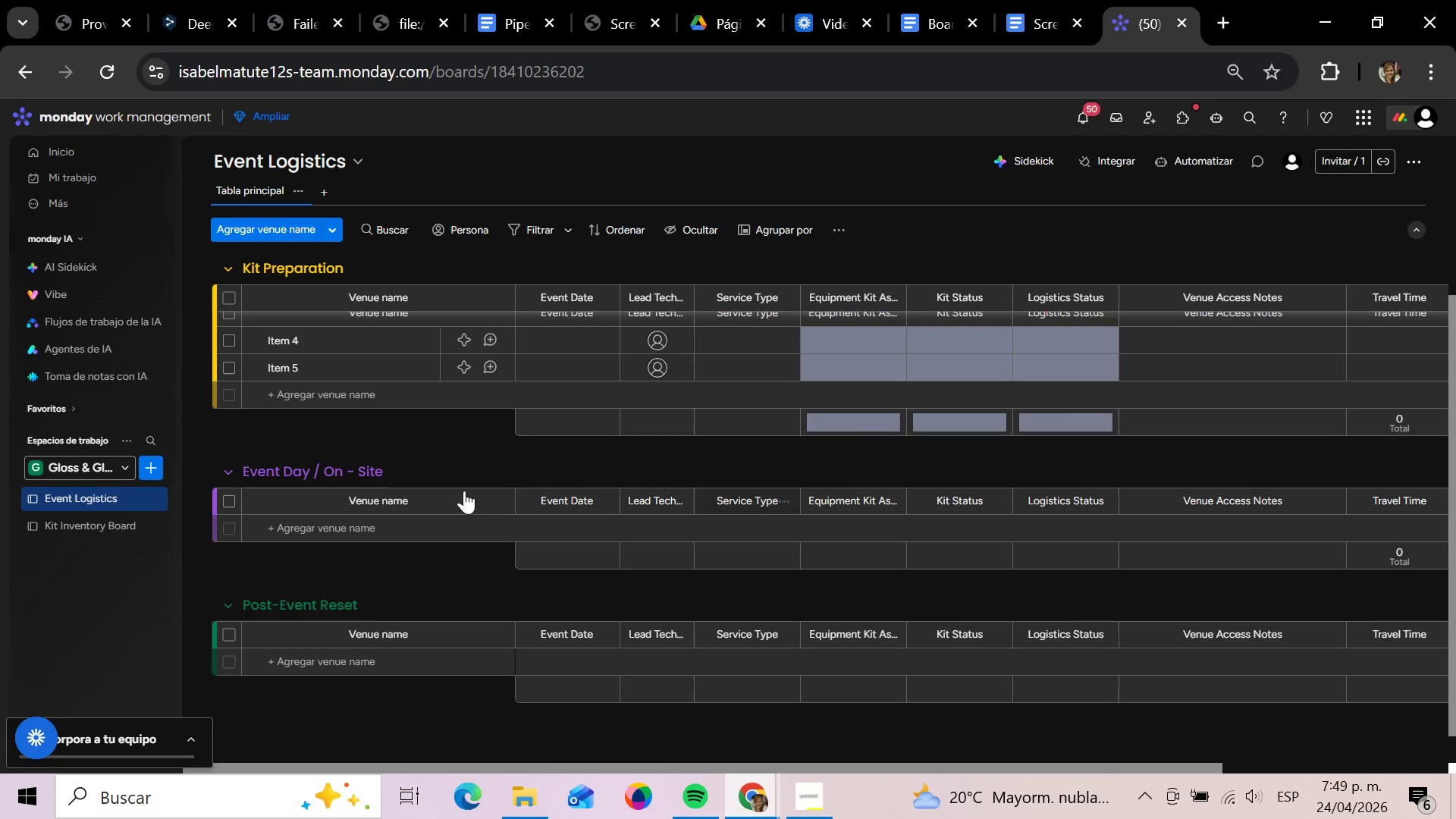 
scroll: coordinate [618, 509], scroll_direction: up, amount: 4.0
 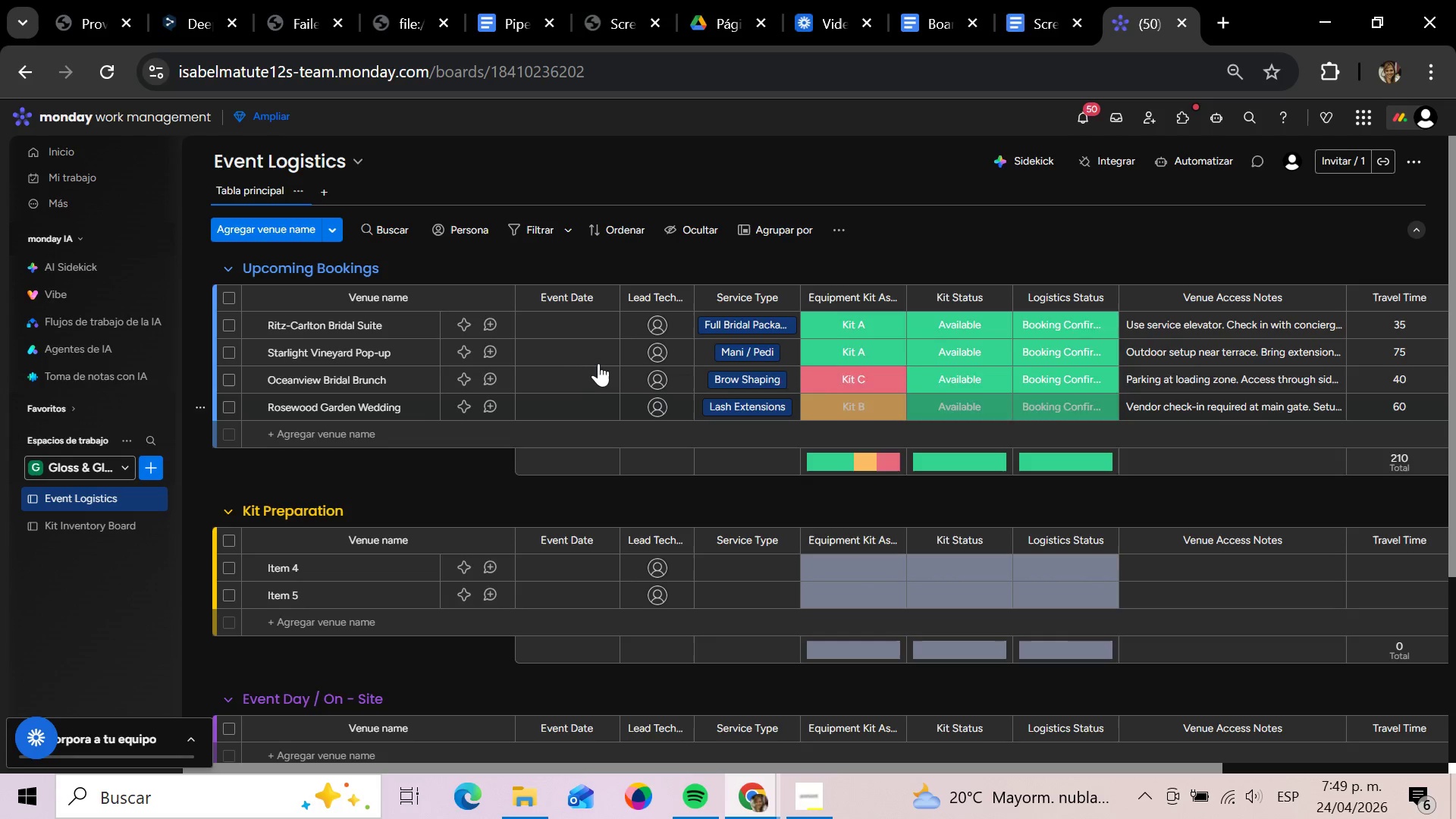 
wait(15.43)
 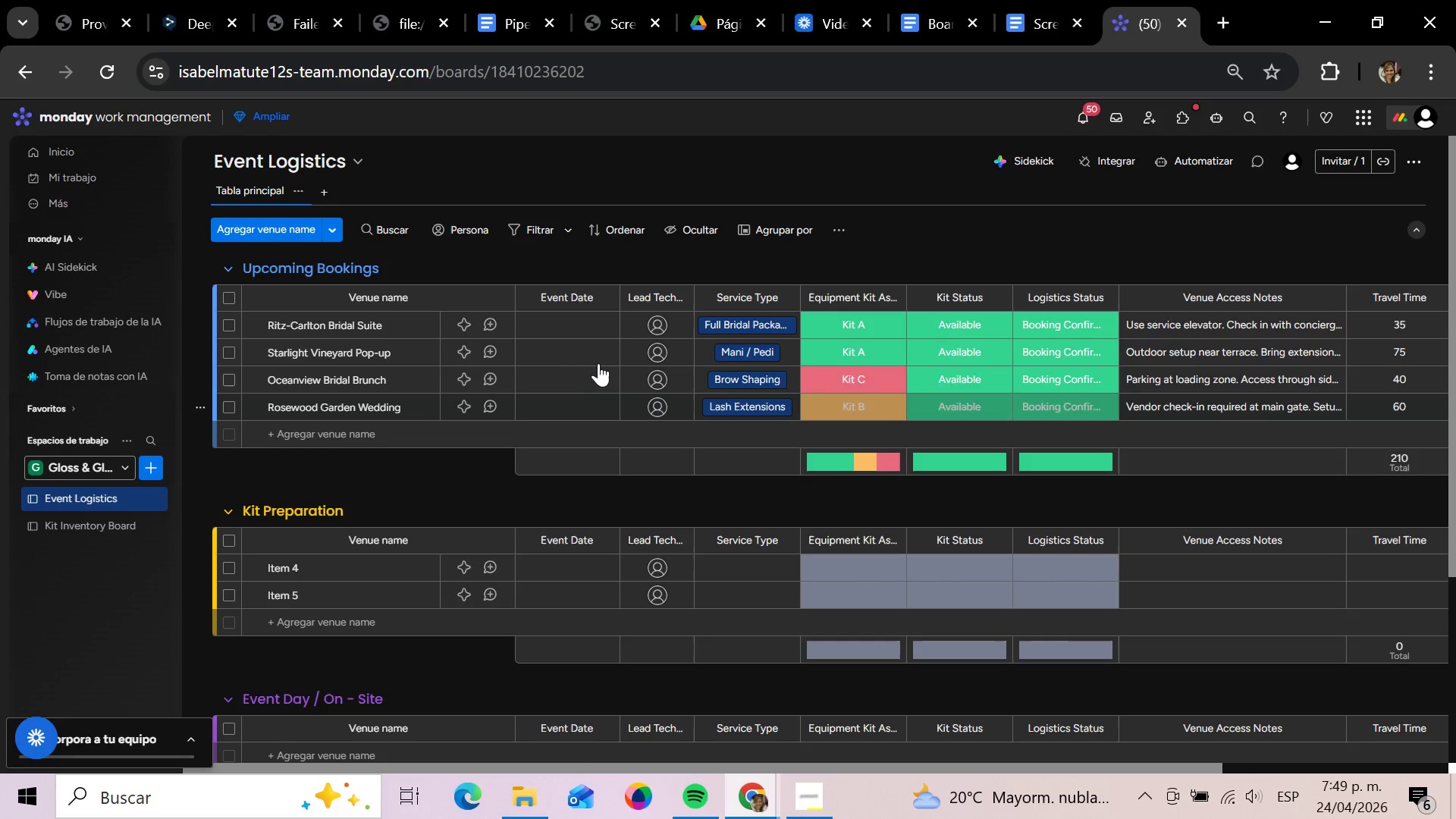 
left_click([551, 329])
 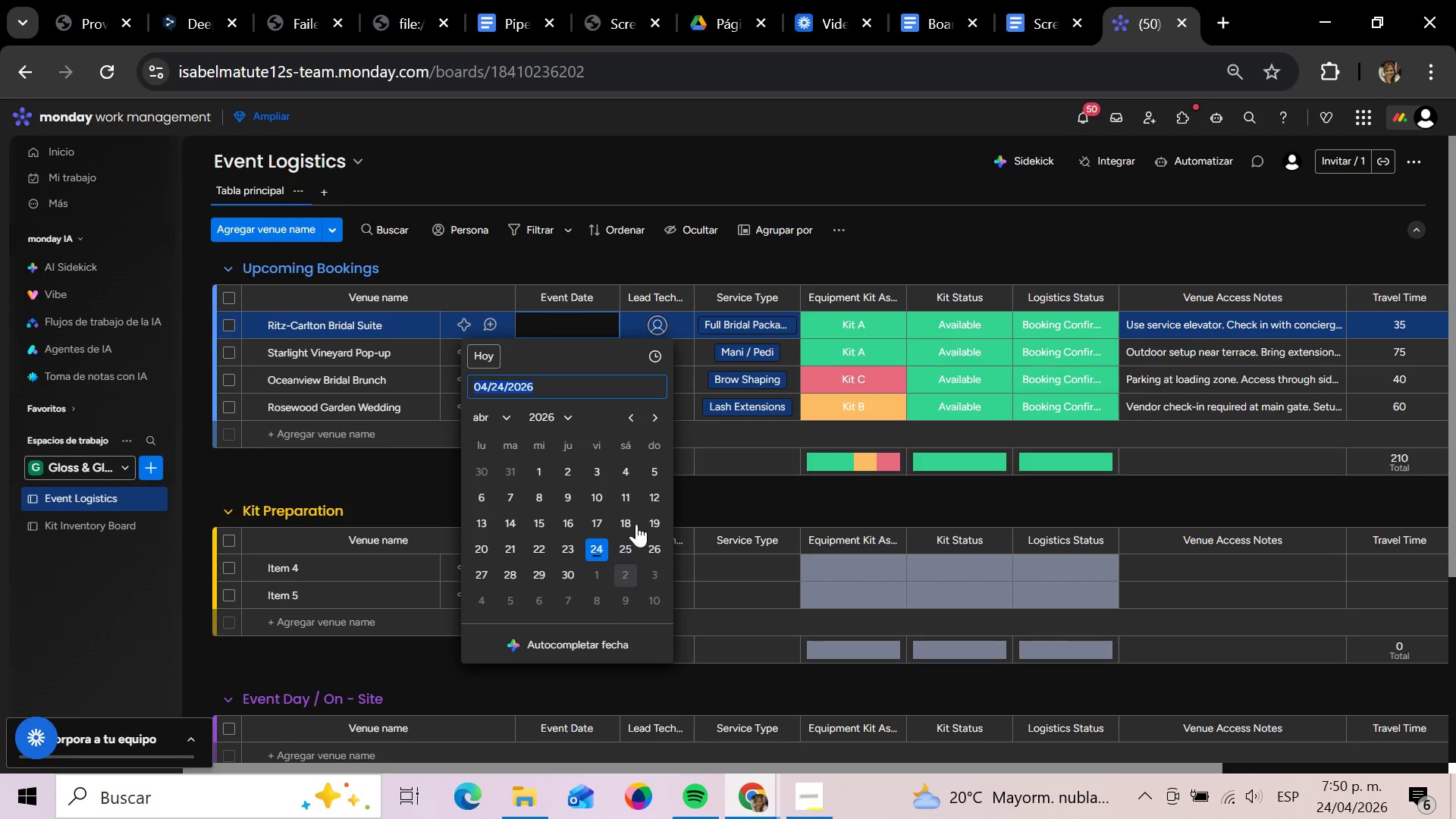 
left_click([651, 422])
 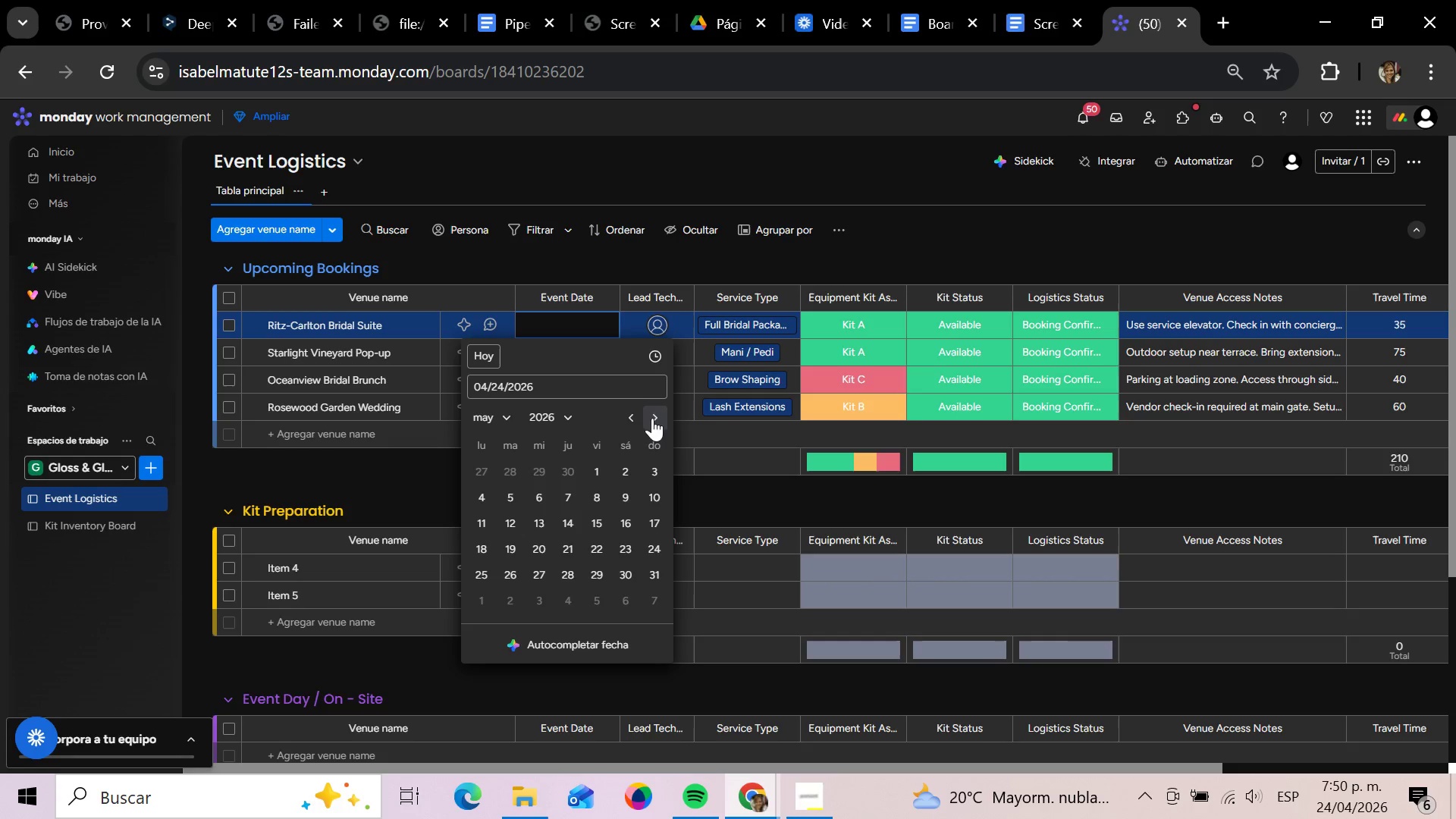 
left_click([624, 472])
 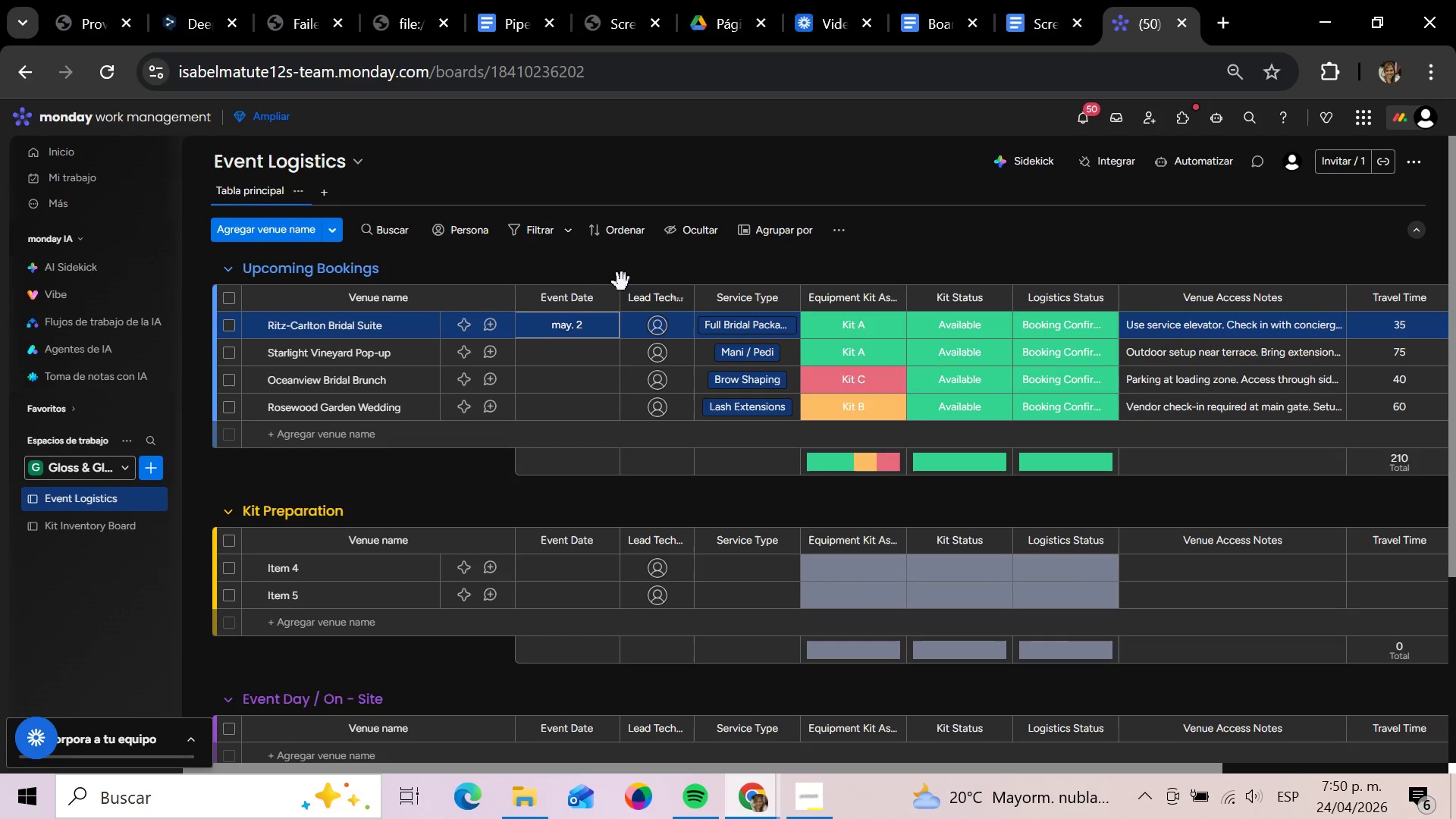 
left_click([559, 355])
 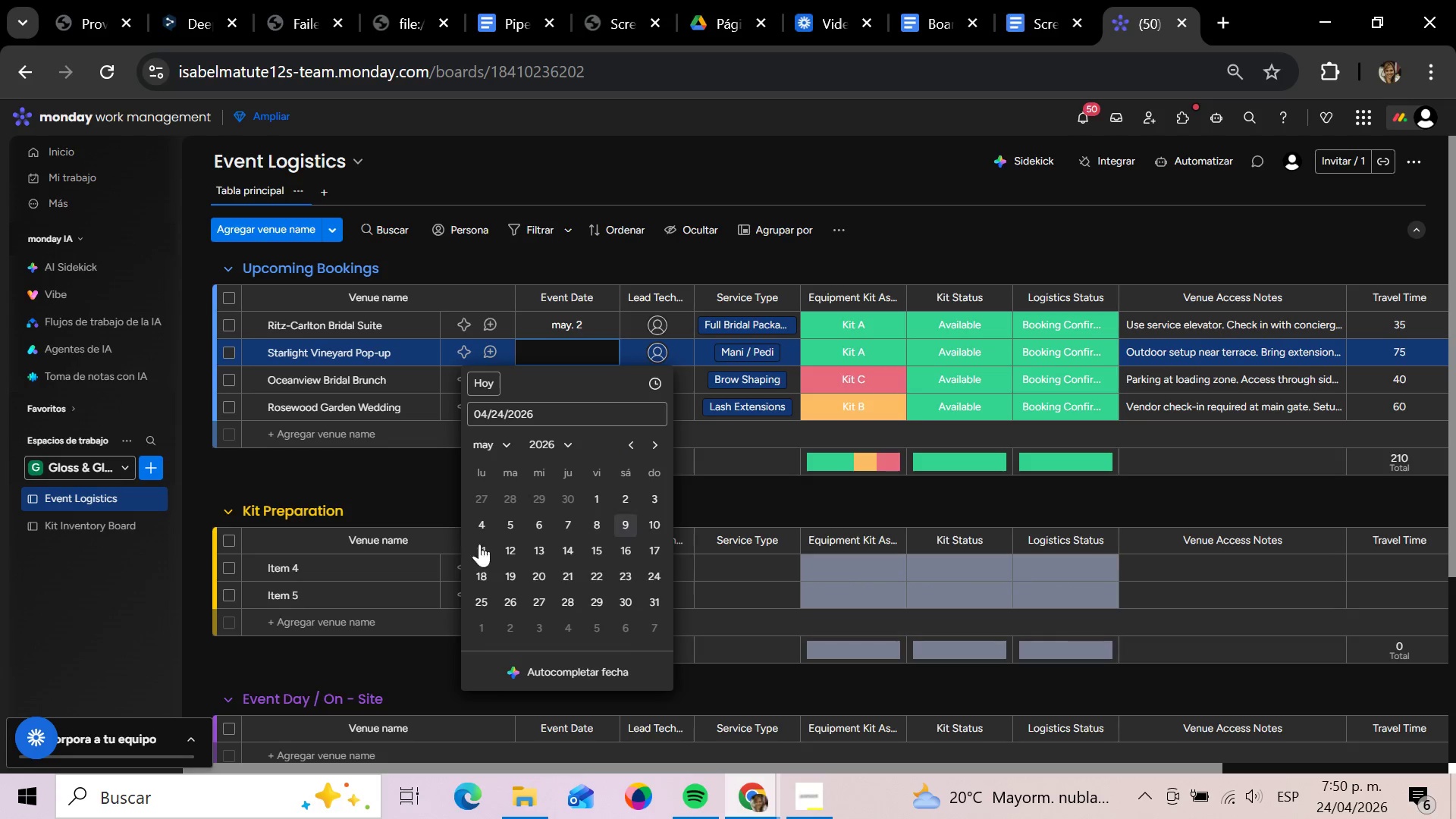 
left_click([488, 529])
 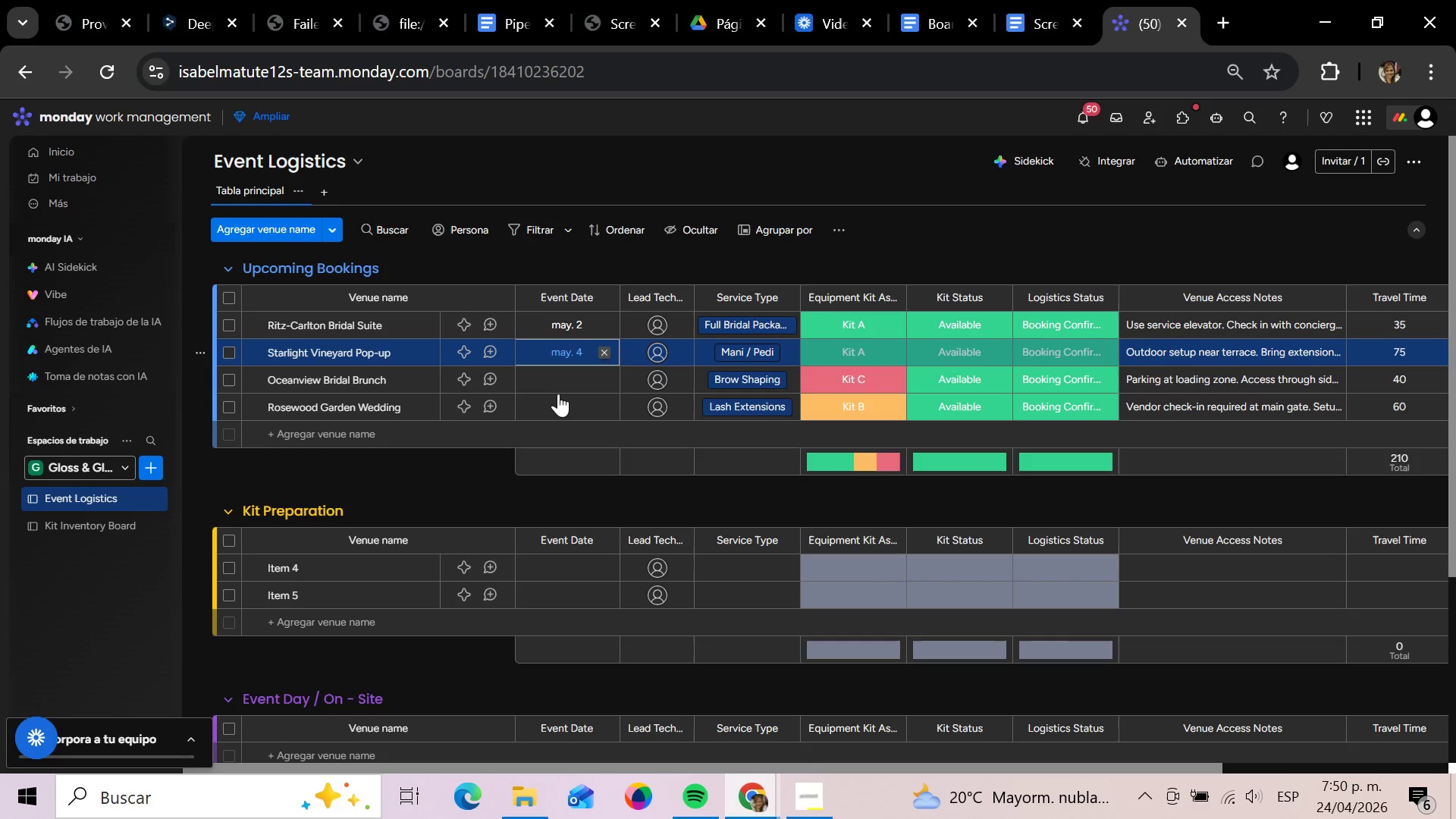 
left_click([567, 380])
 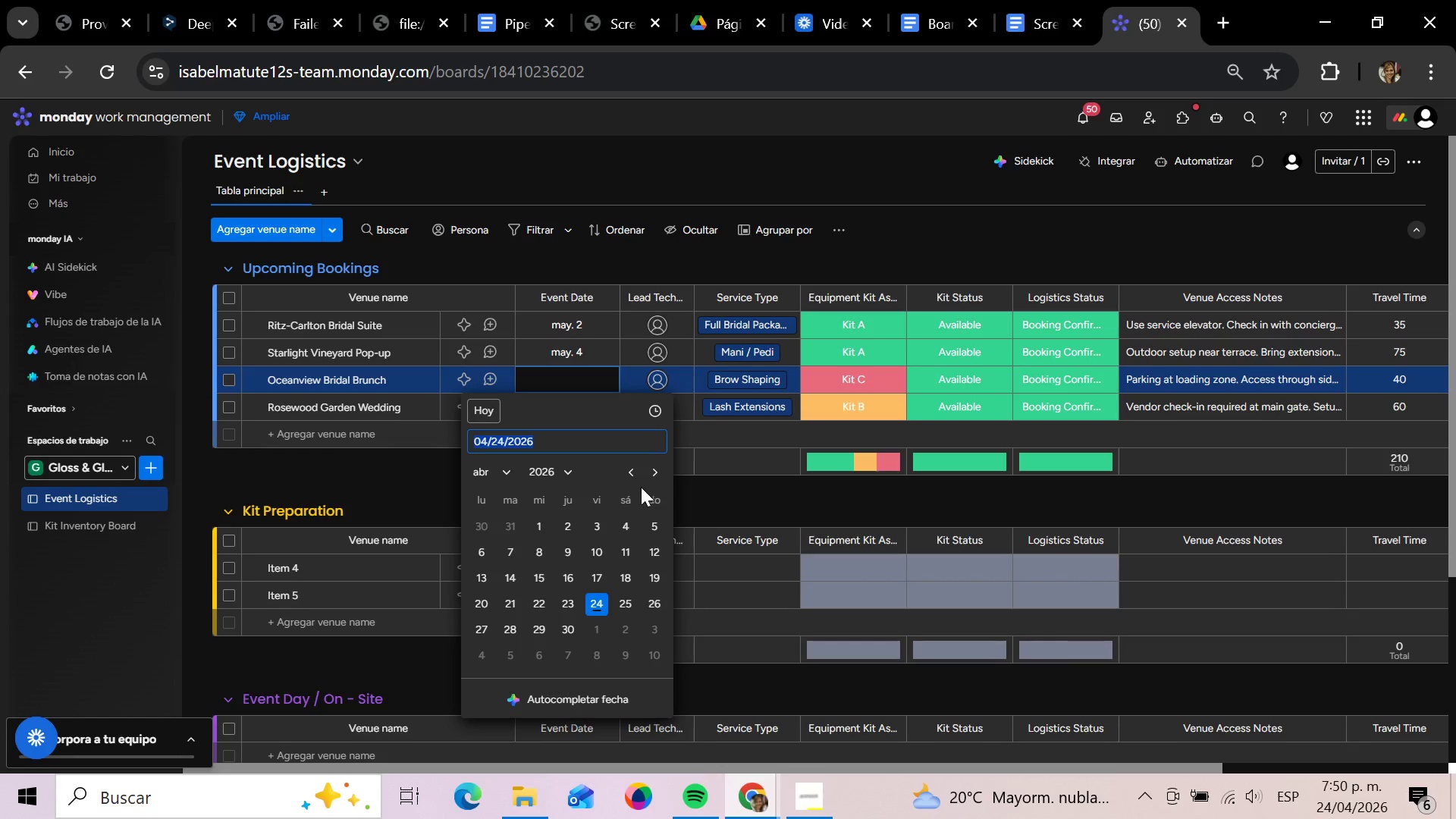 
left_click([652, 476])
 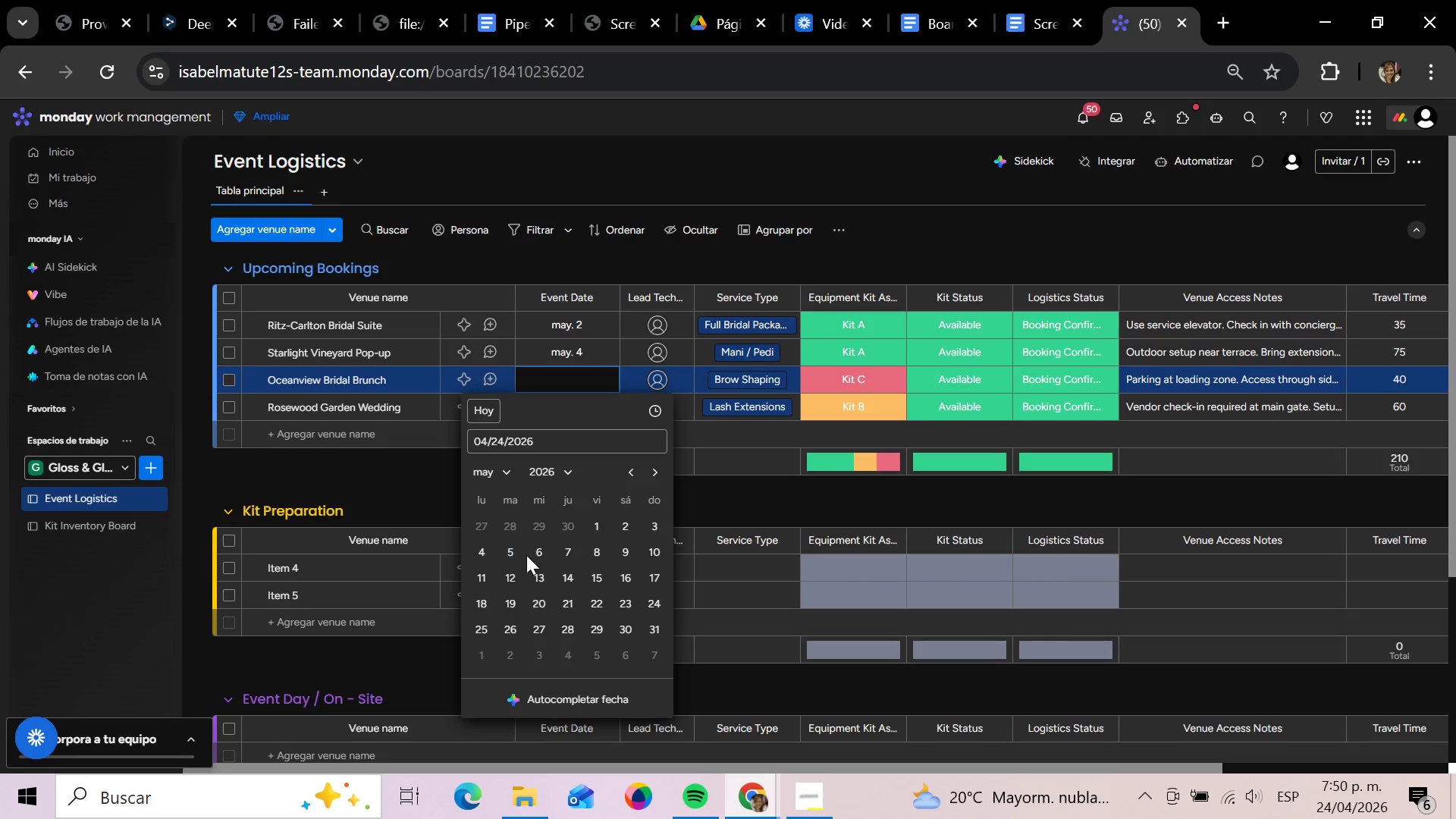 
double_click([538, 554])
 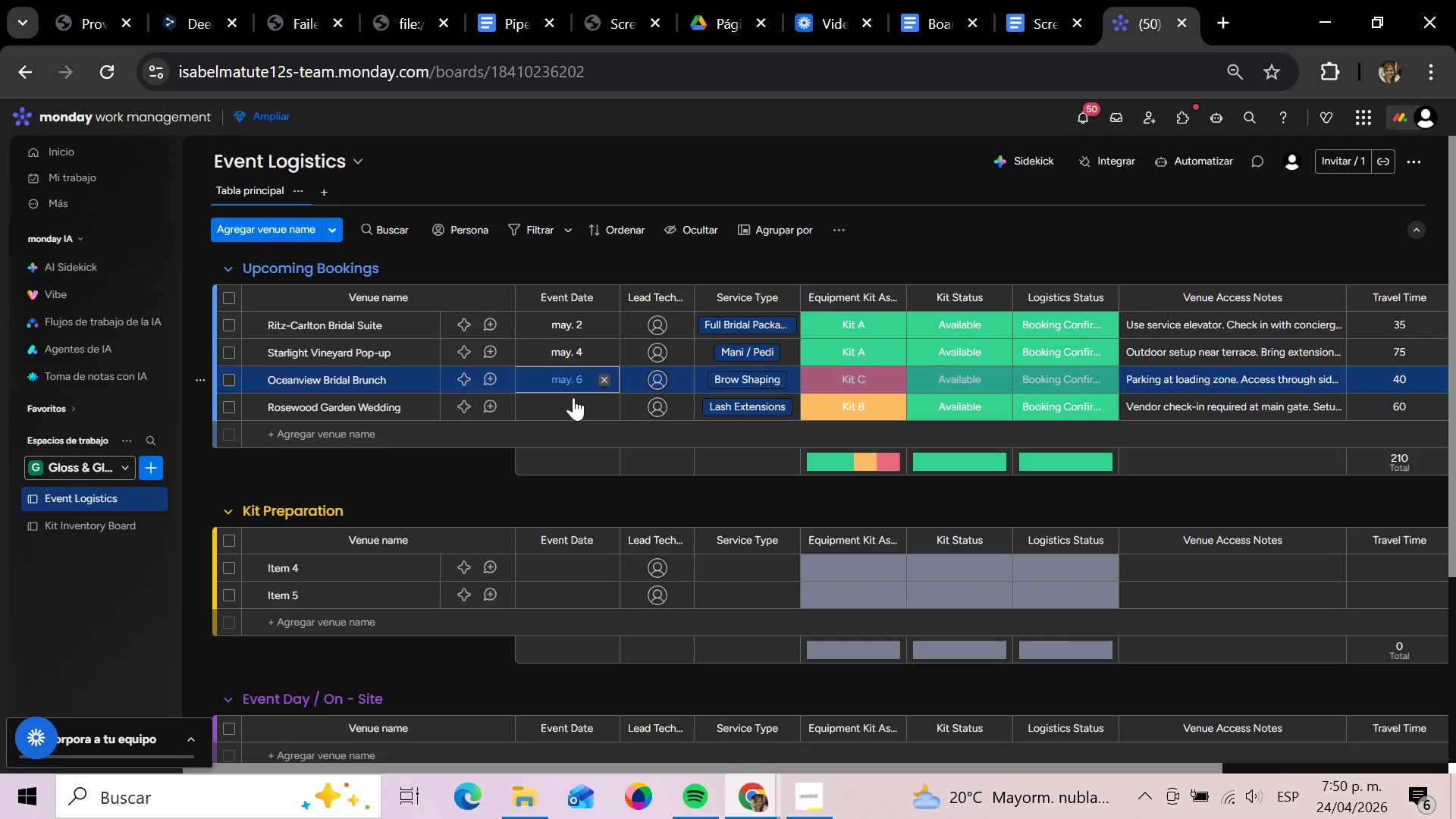 
left_click([566, 407])
 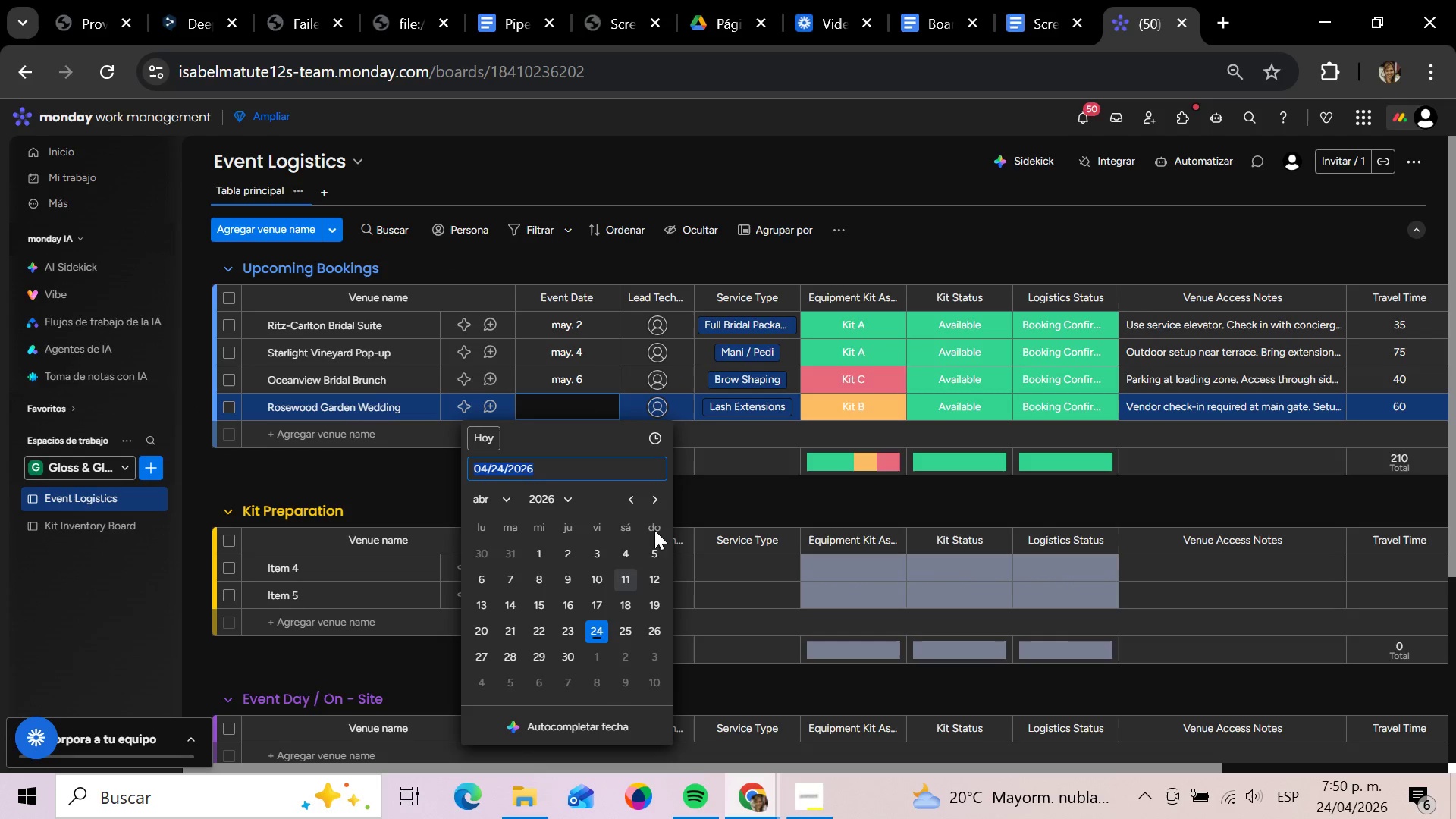 
left_click([653, 503])
 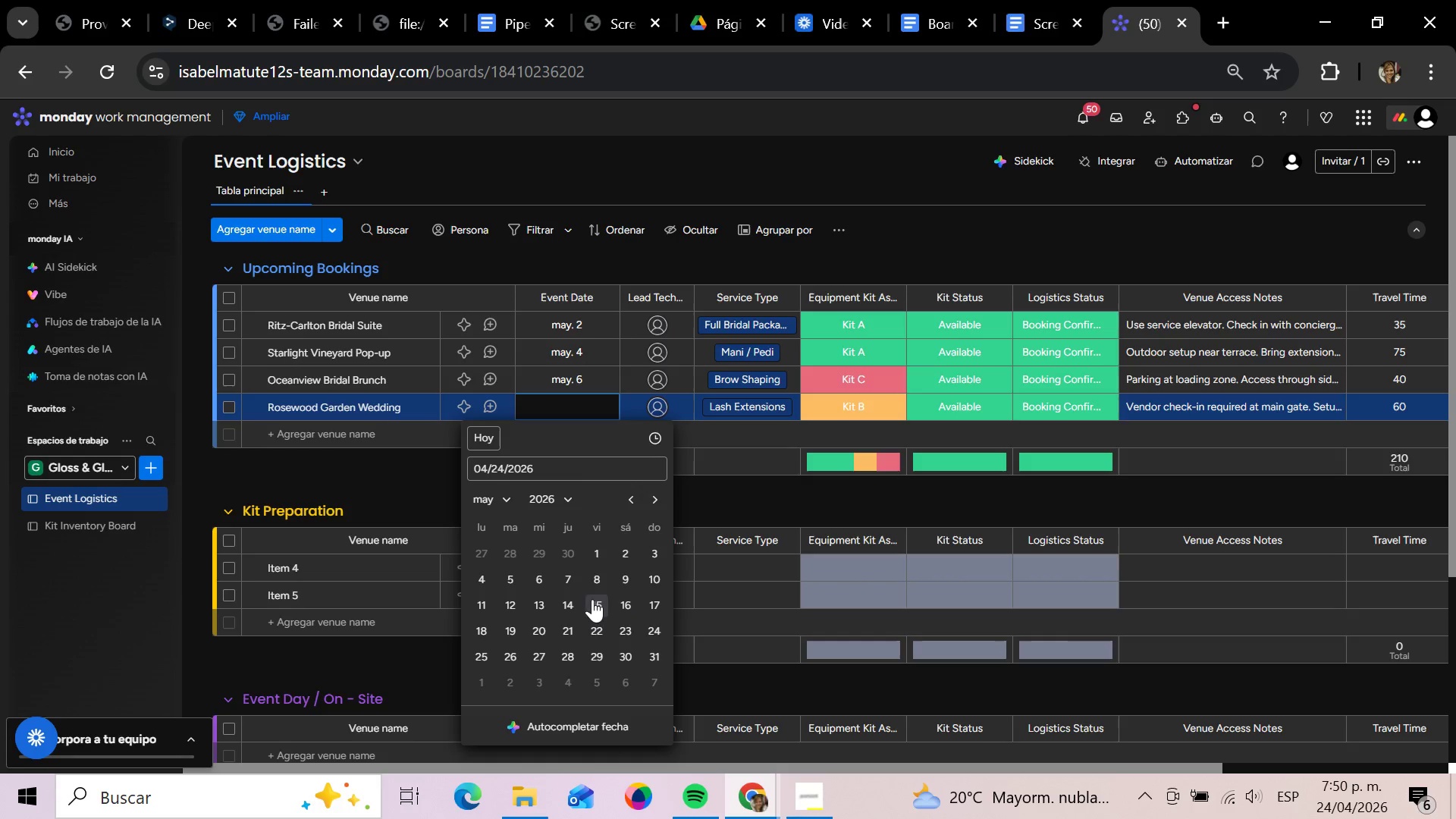 
left_click([599, 581])
 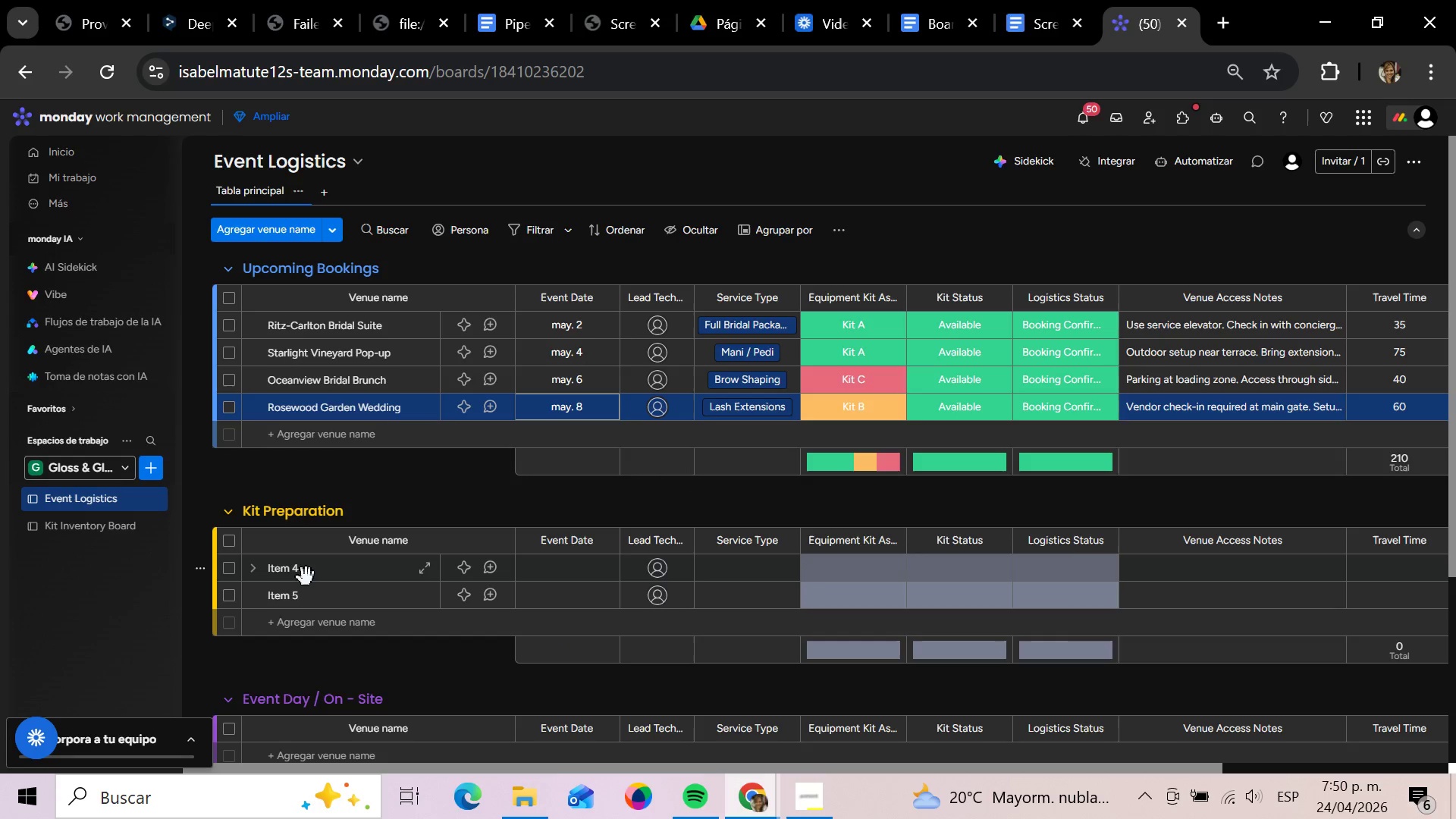 
wait(6.55)
 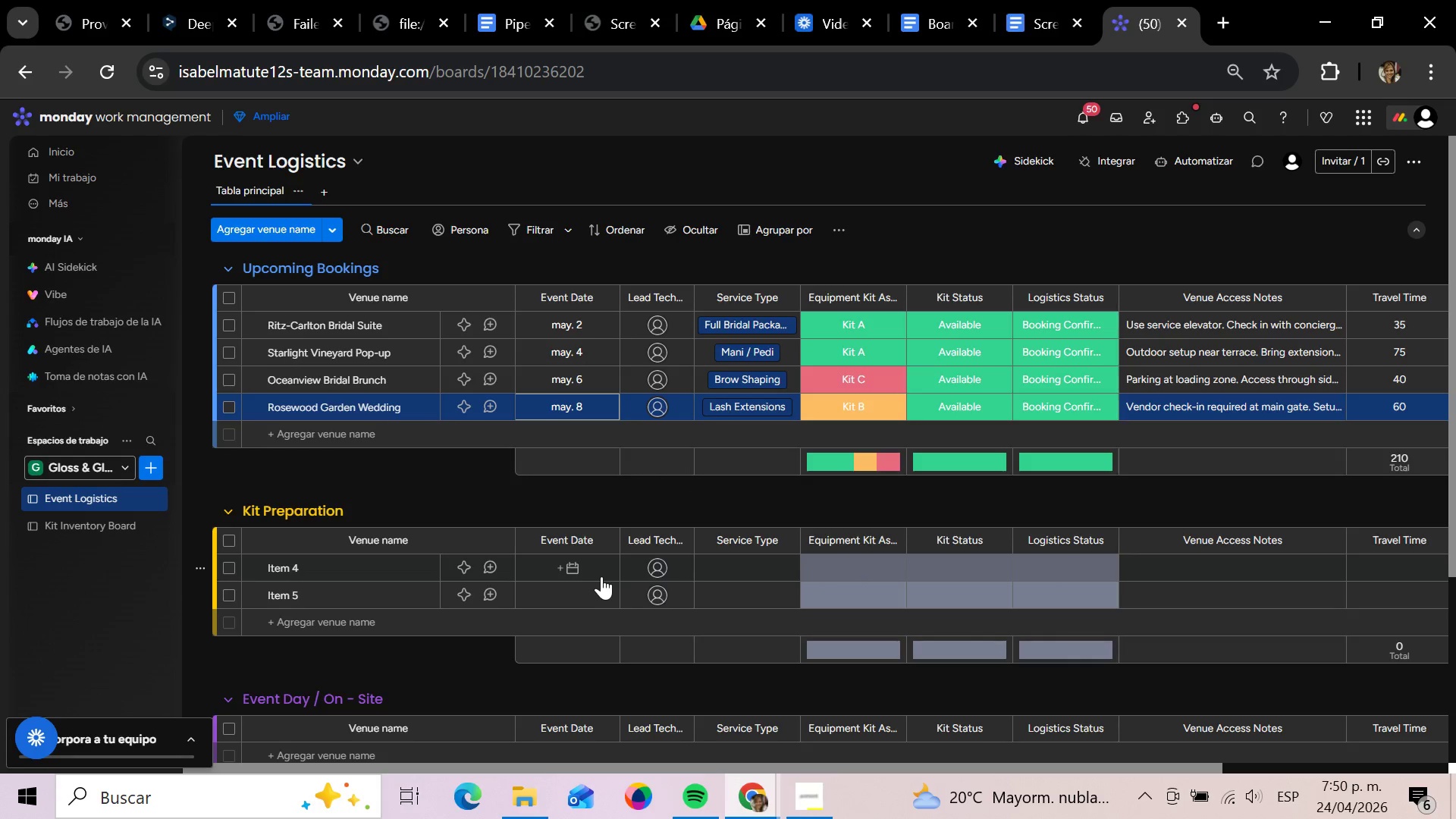 
left_click([300, 570])
 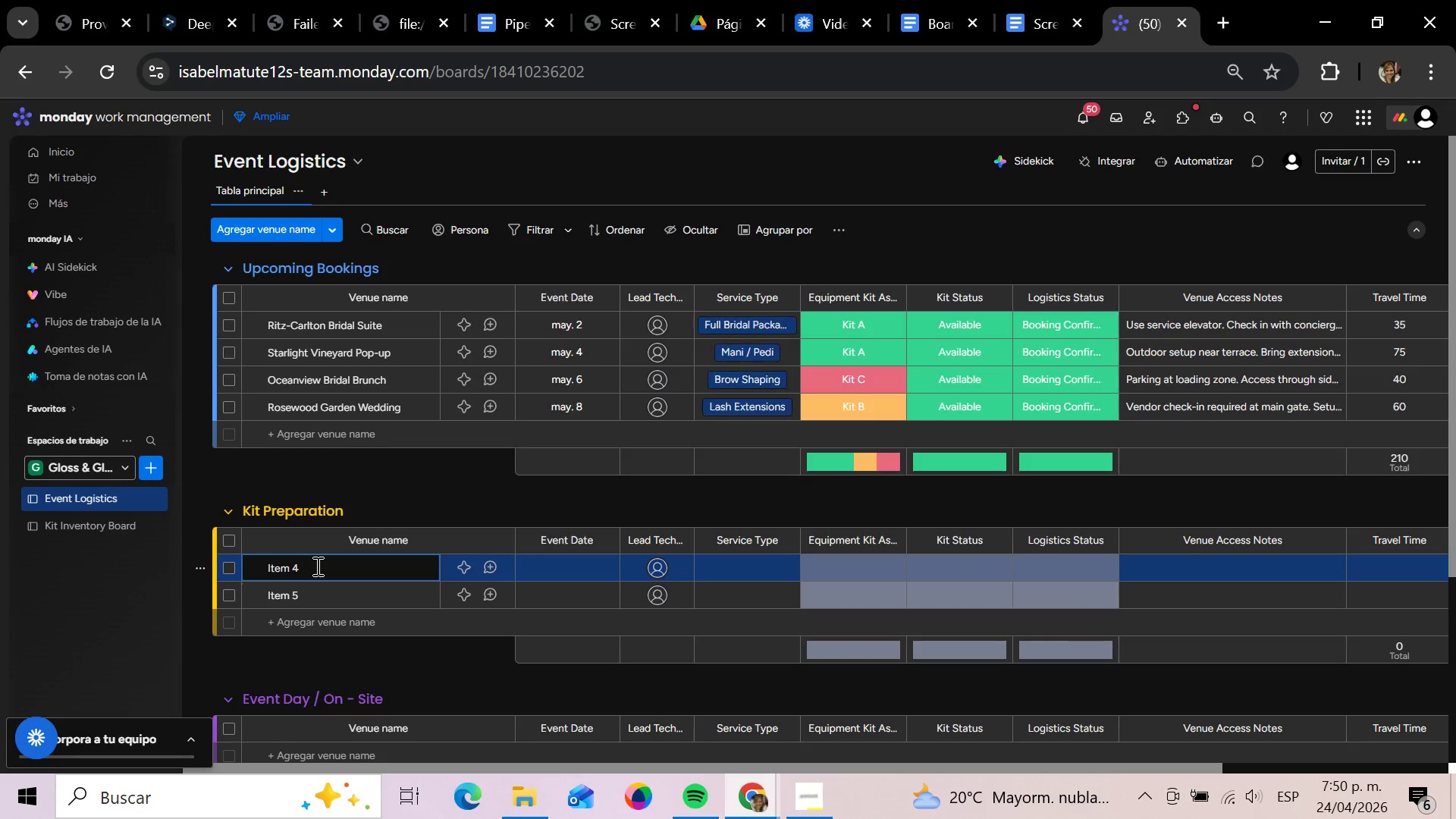 
key(Backspace)
 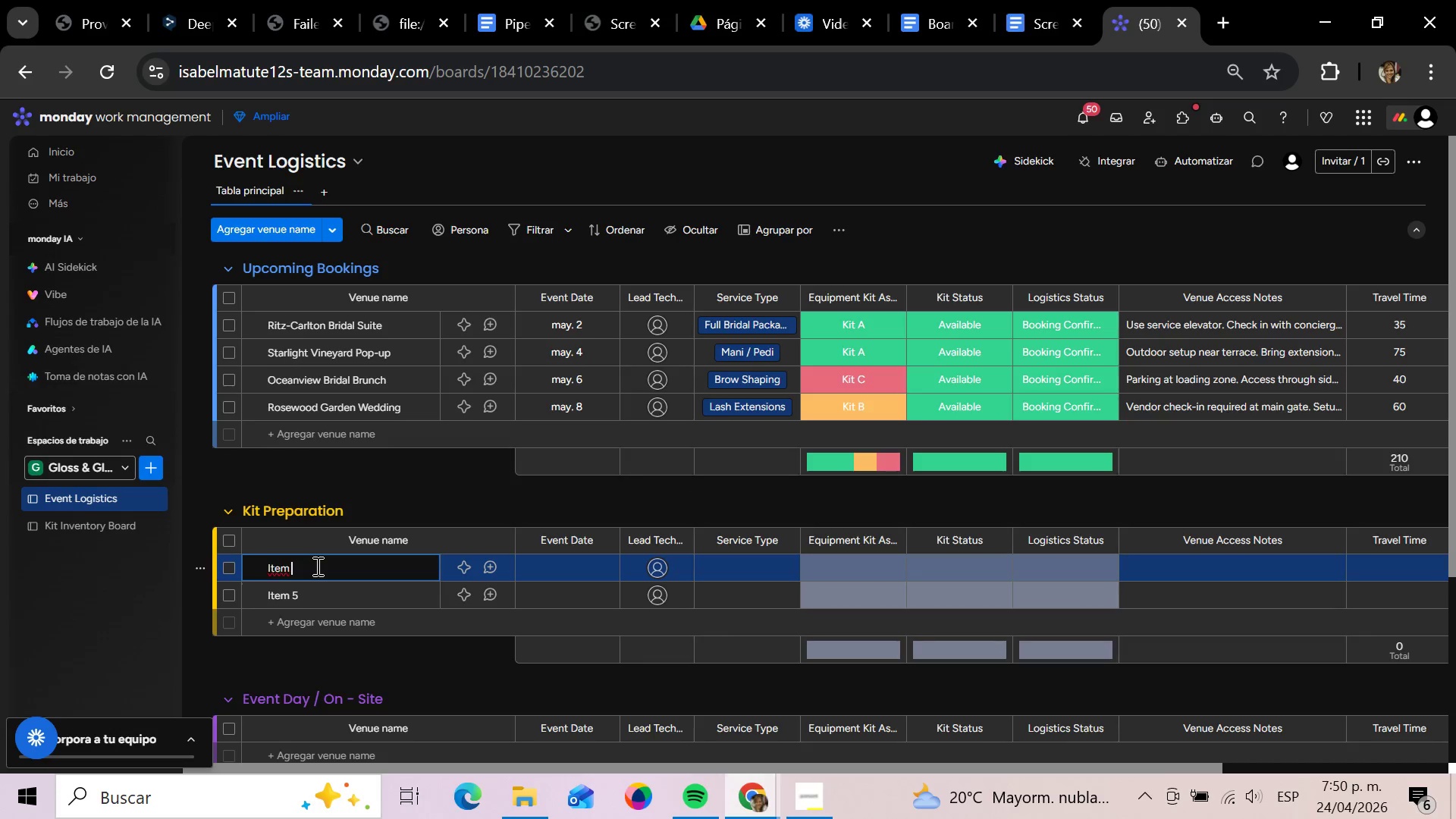 
hold_key(key=Backspace, duration=0.5)
 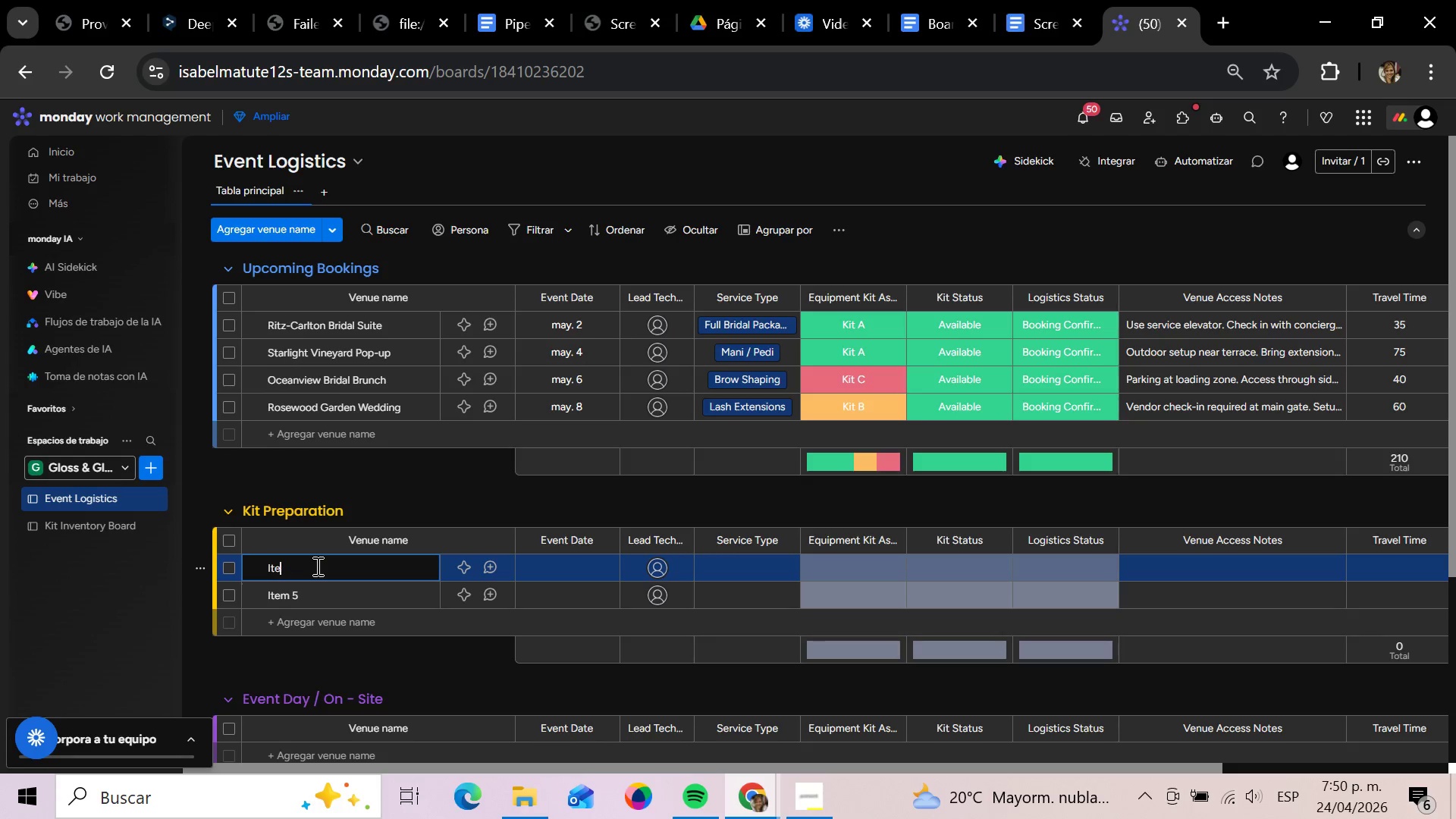 
key(Backspace)
 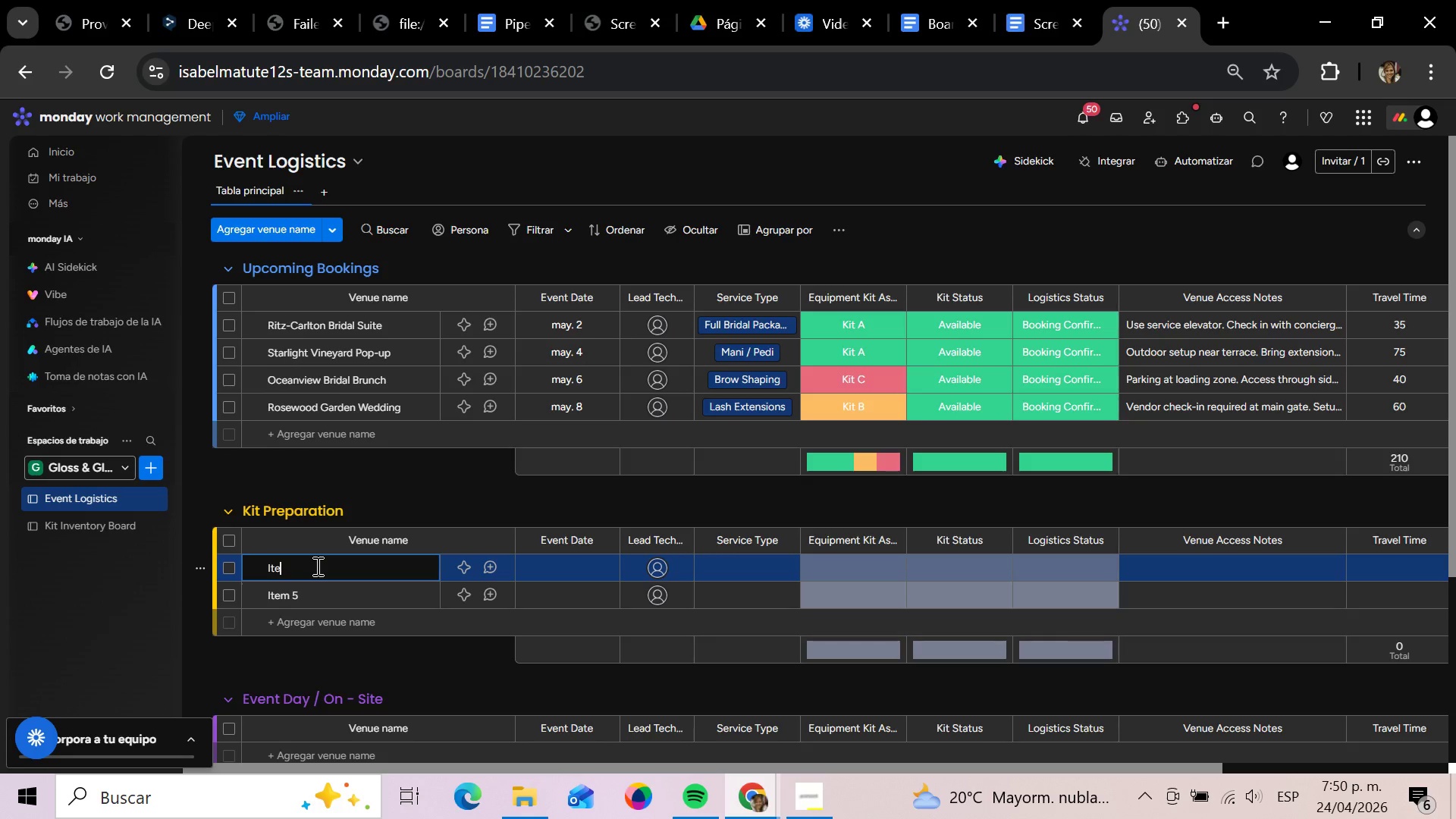 
key(Backspace)
 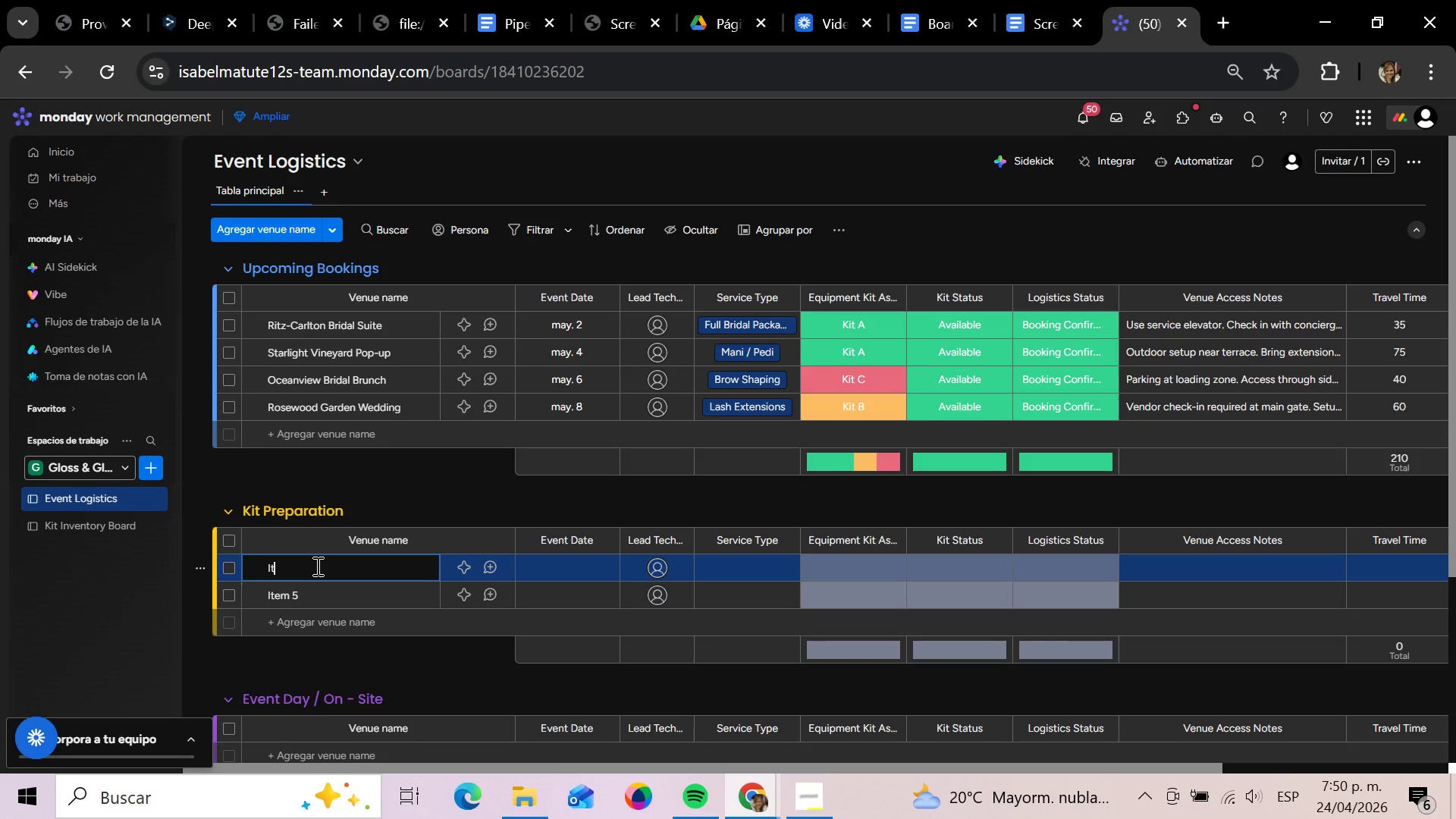 
key(Backspace)
 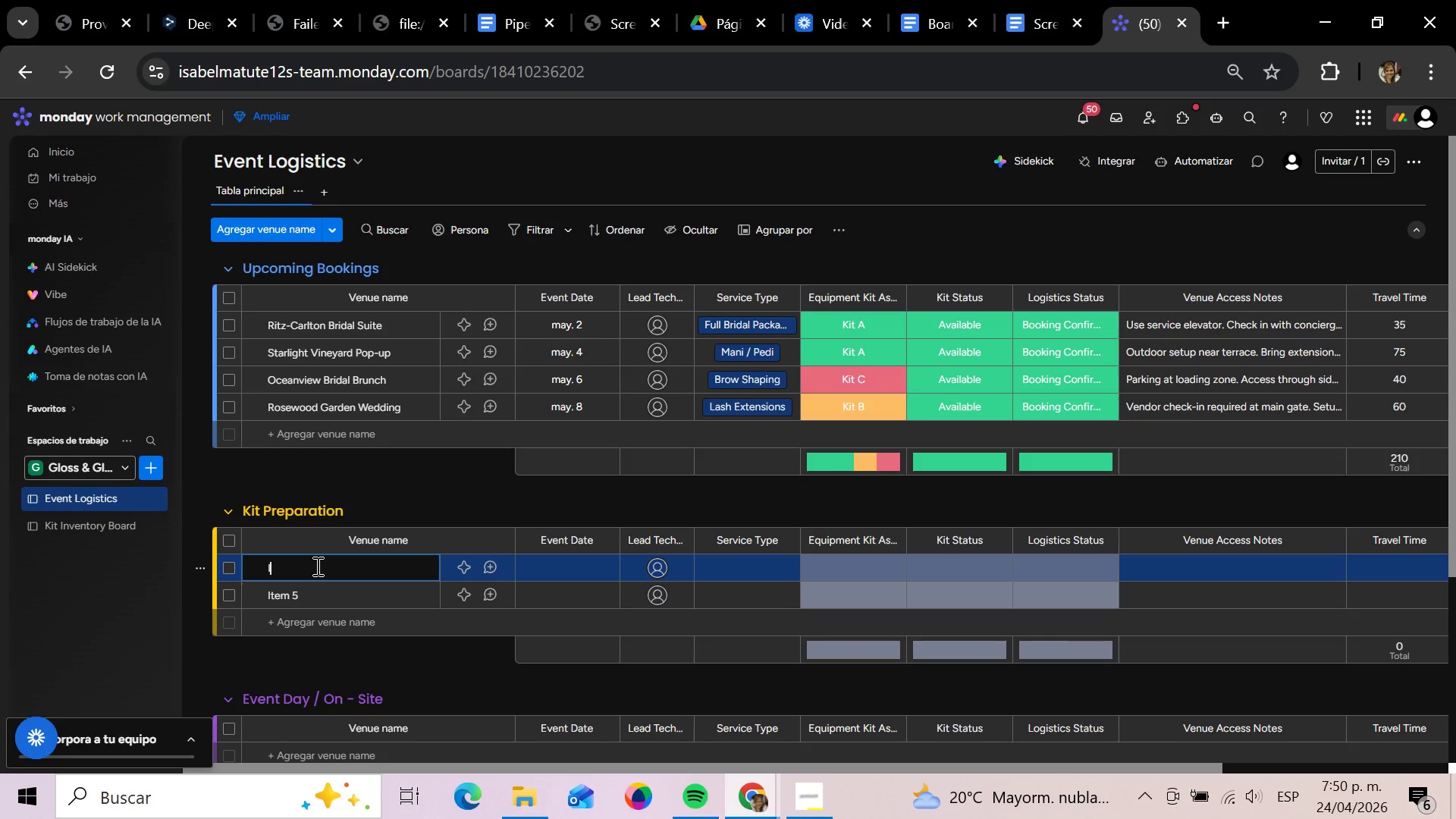 
key(Backspace)
 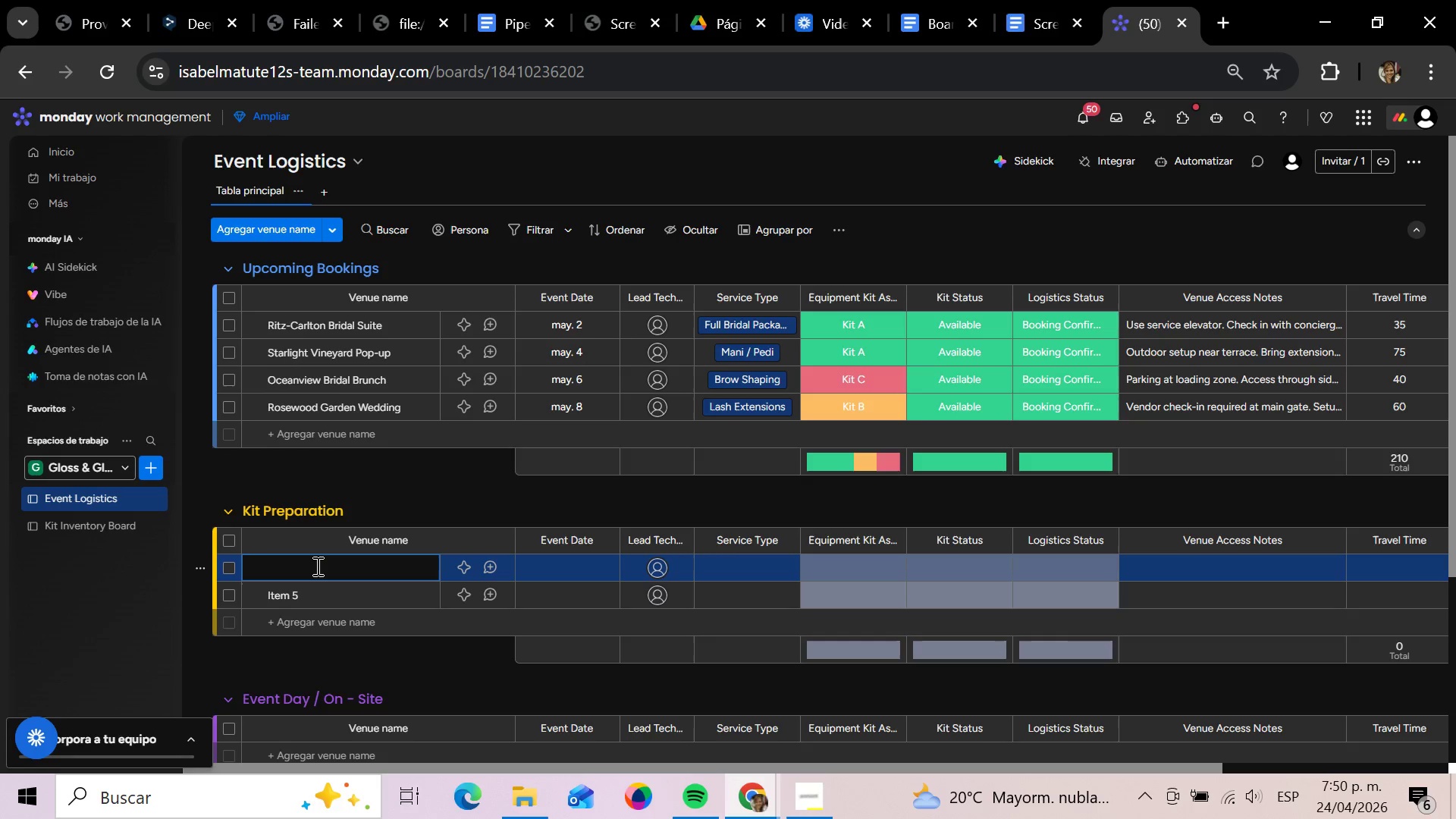 
key(CapsLock)
 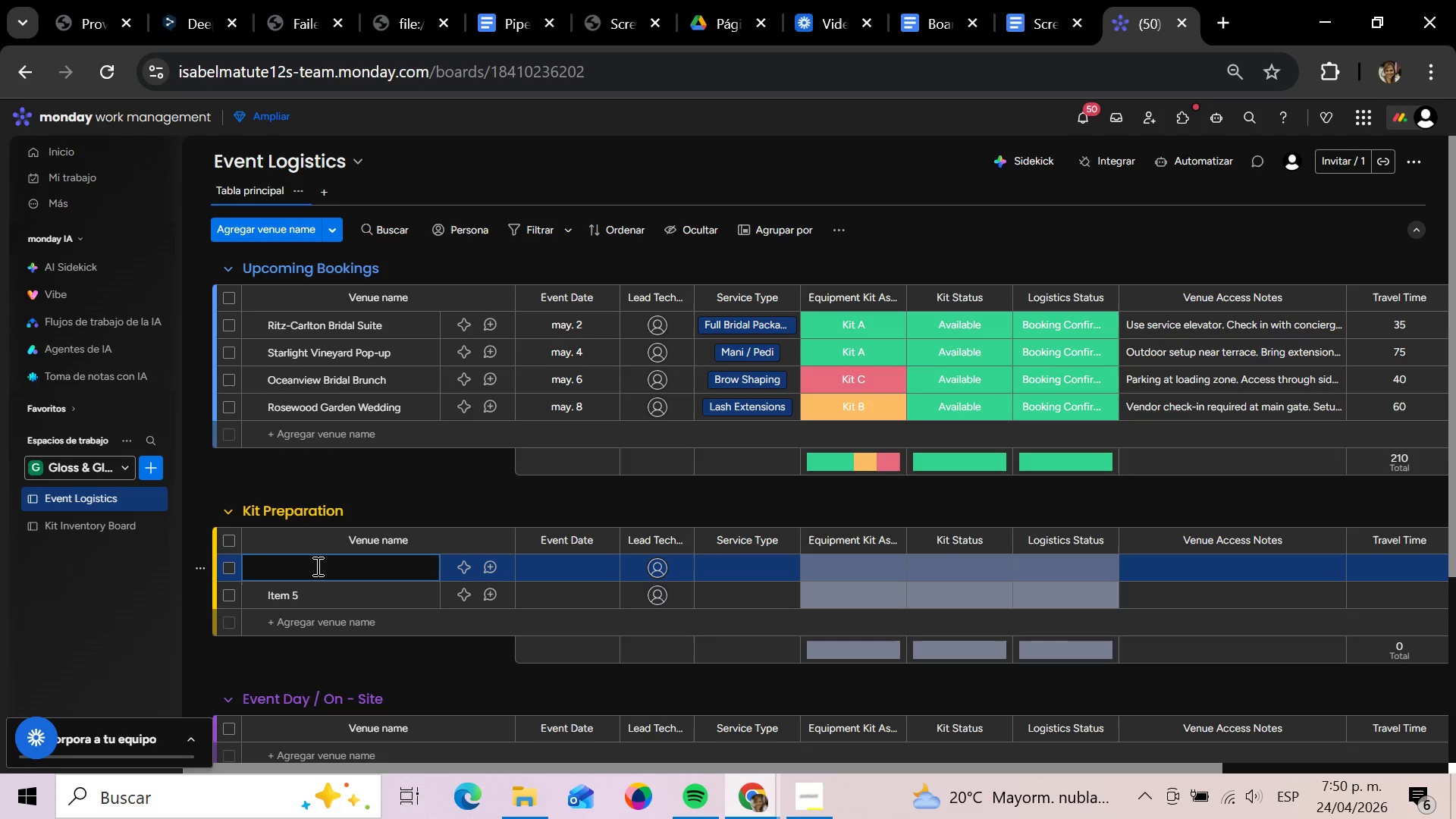 
type(Golden Hour Venue)
 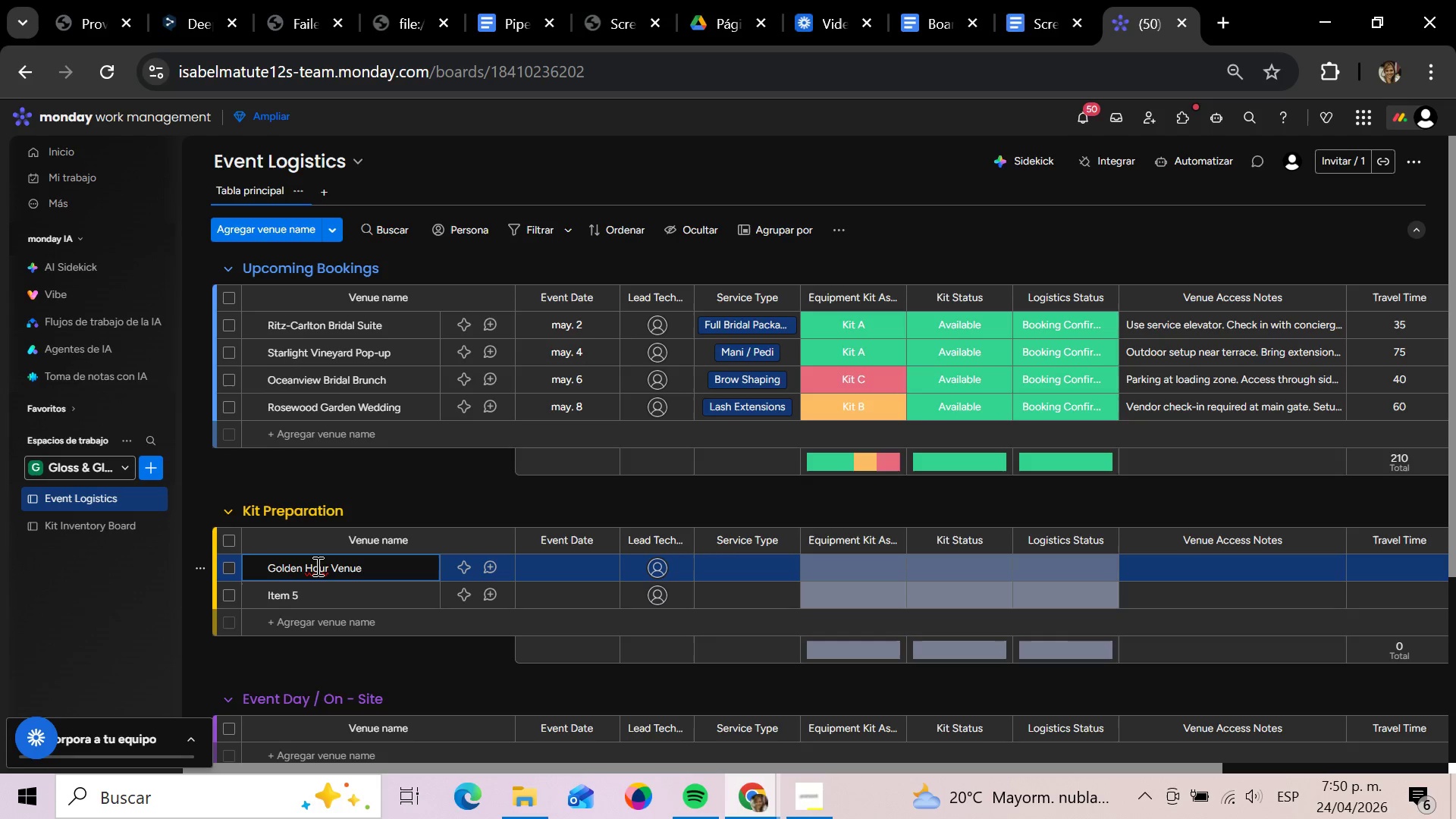 
key(Enter)
 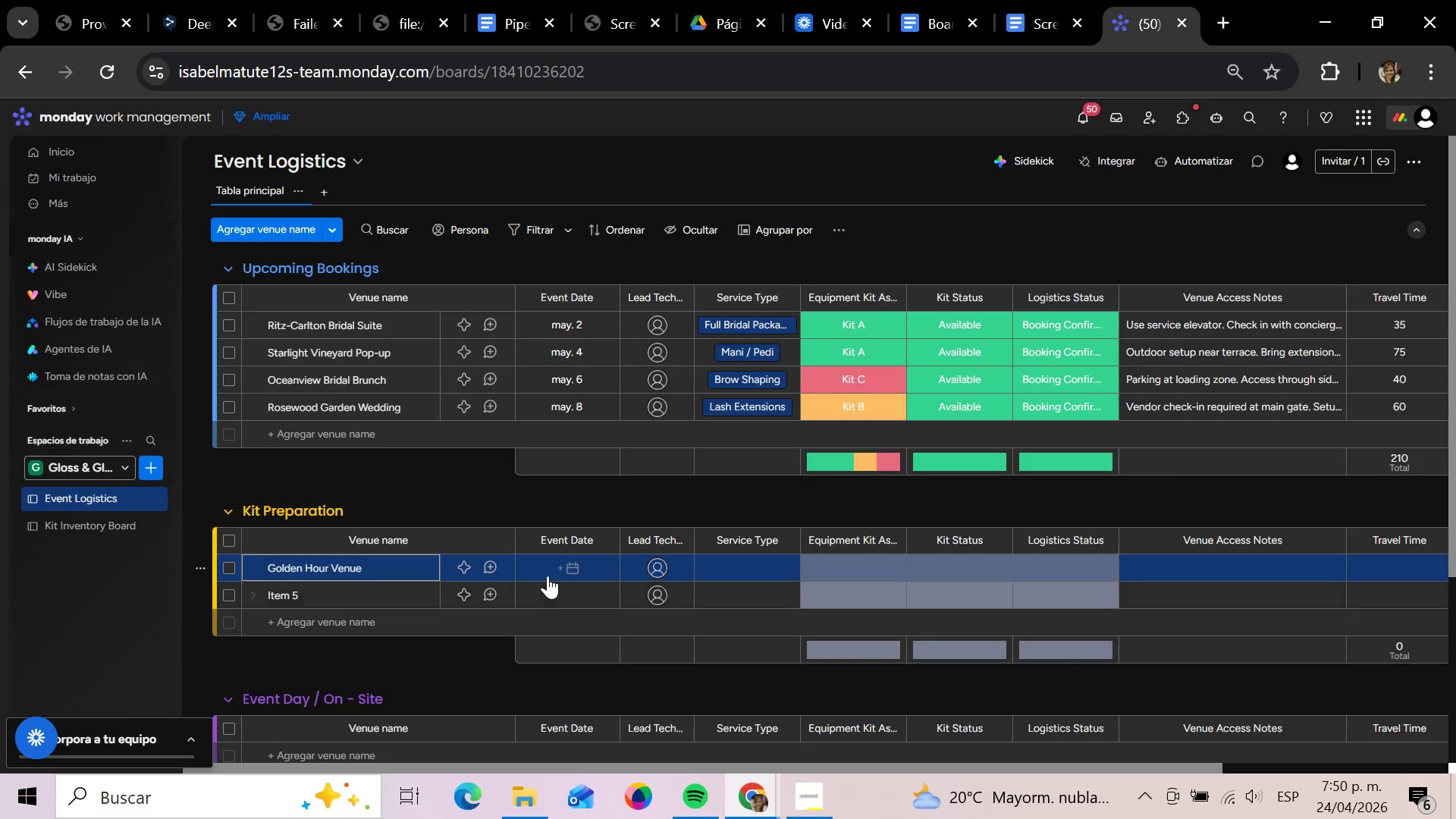 
left_click([555, 573])
 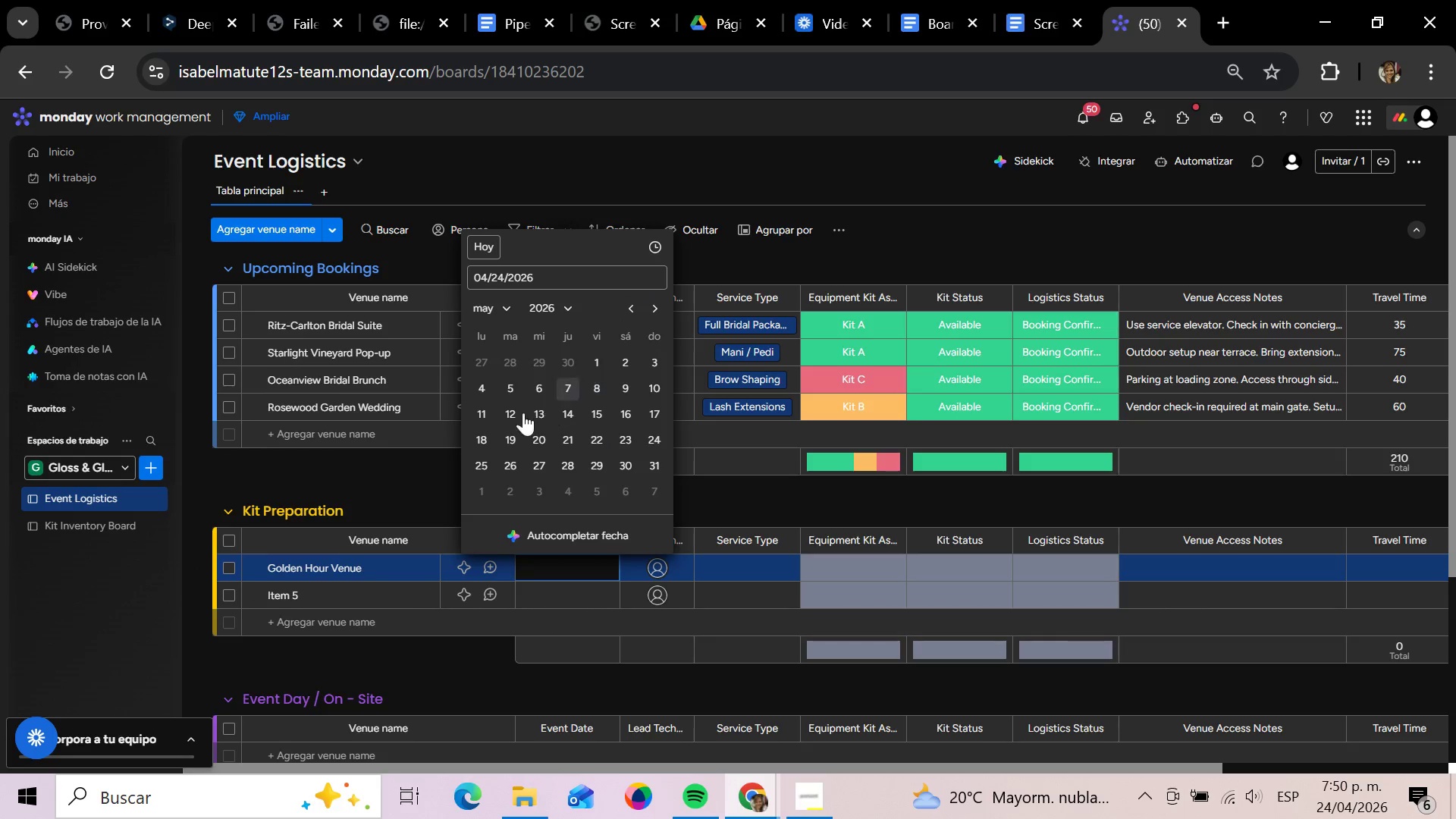 
left_click([651, 384])
 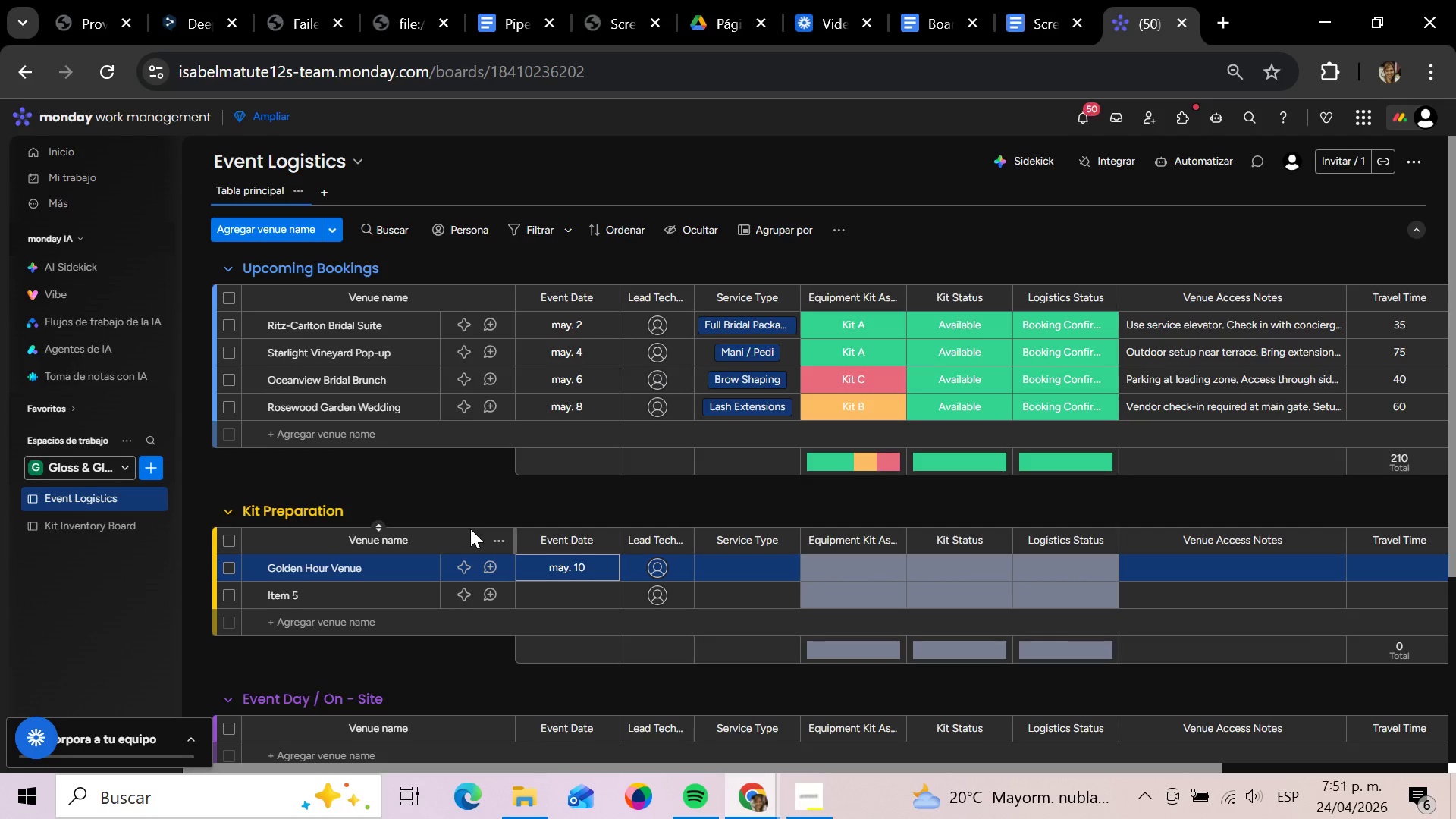 
wait(11.0)
 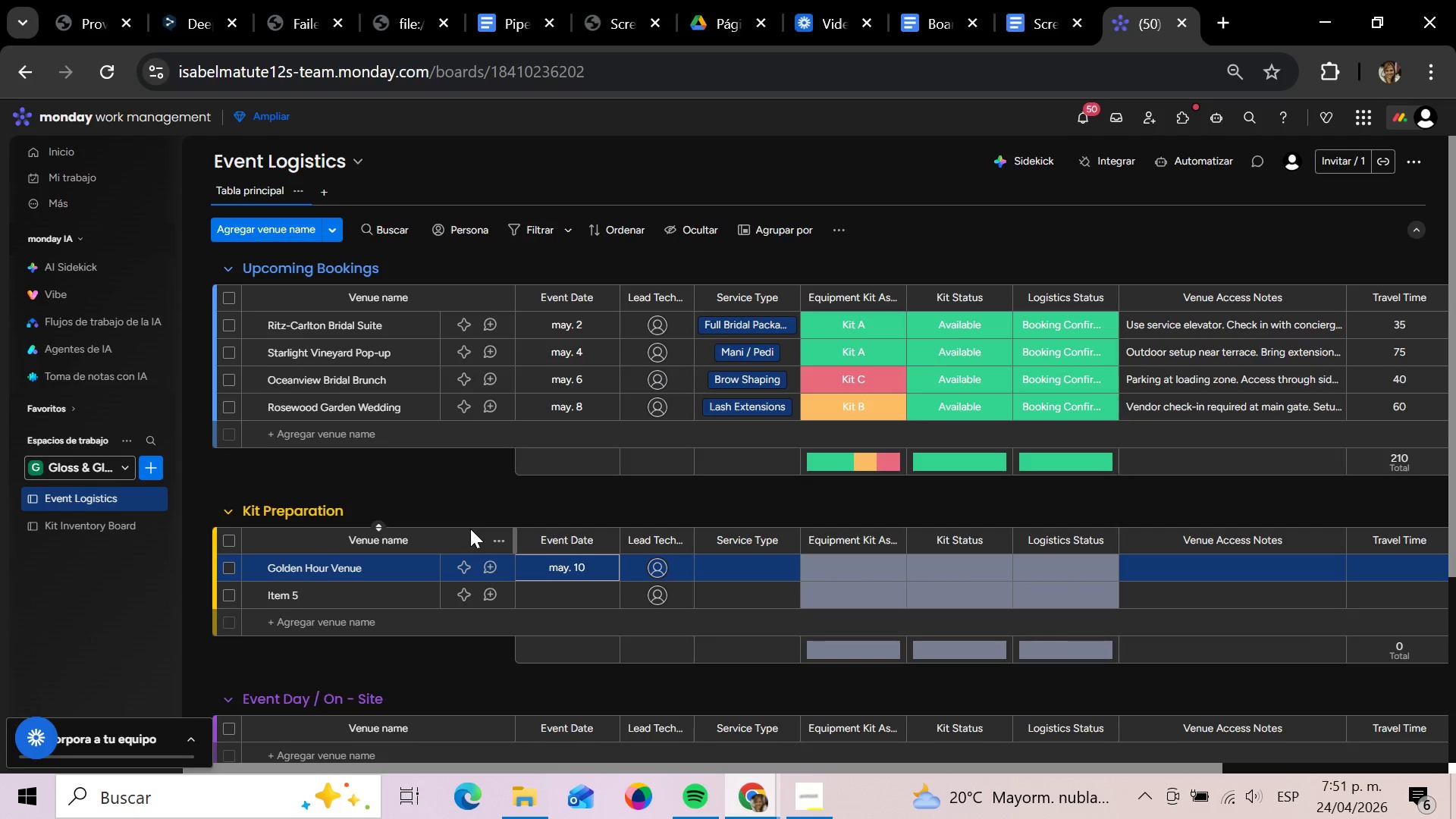 
left_click([751, 575])
 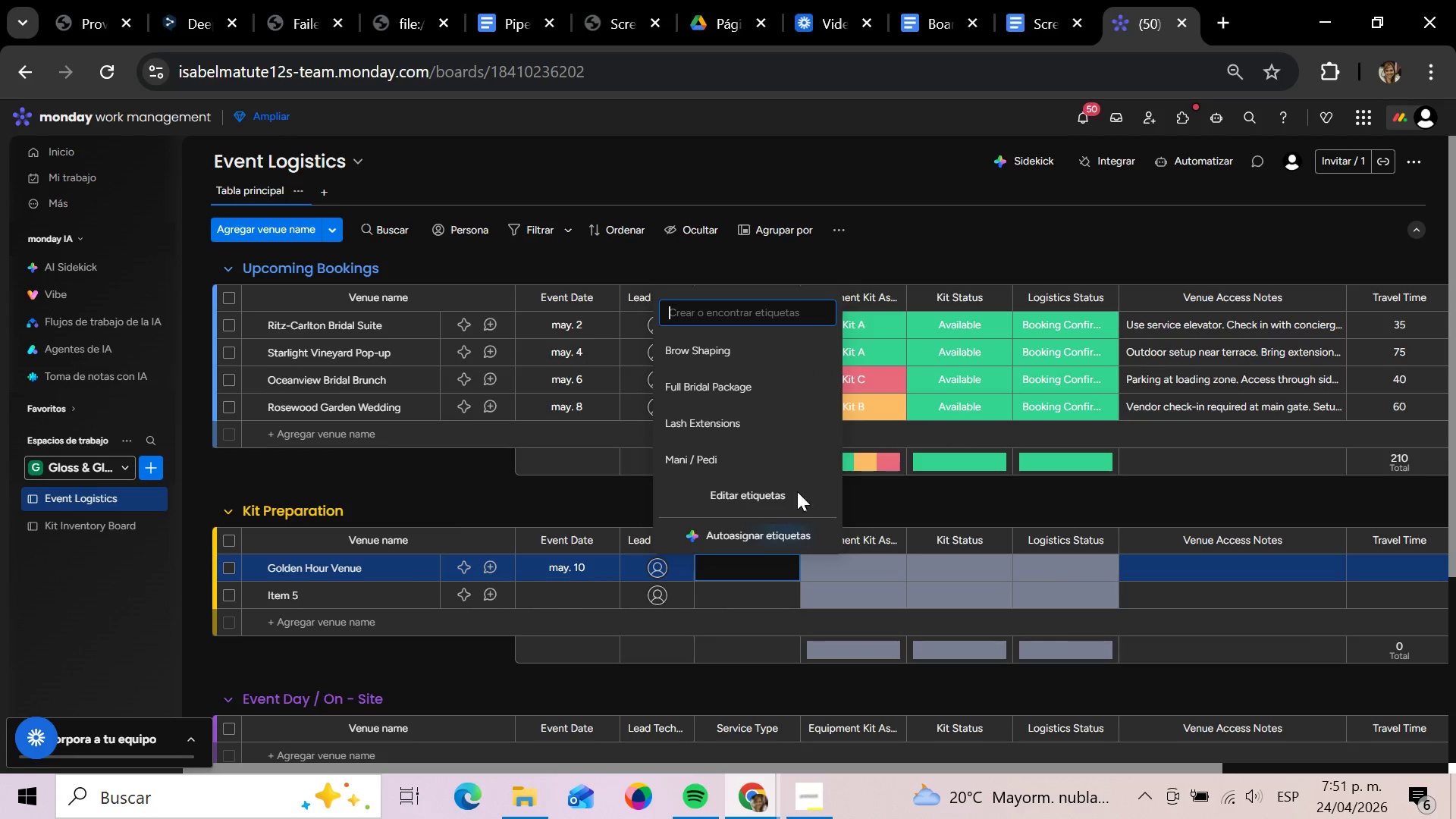 
left_click([723, 379])
 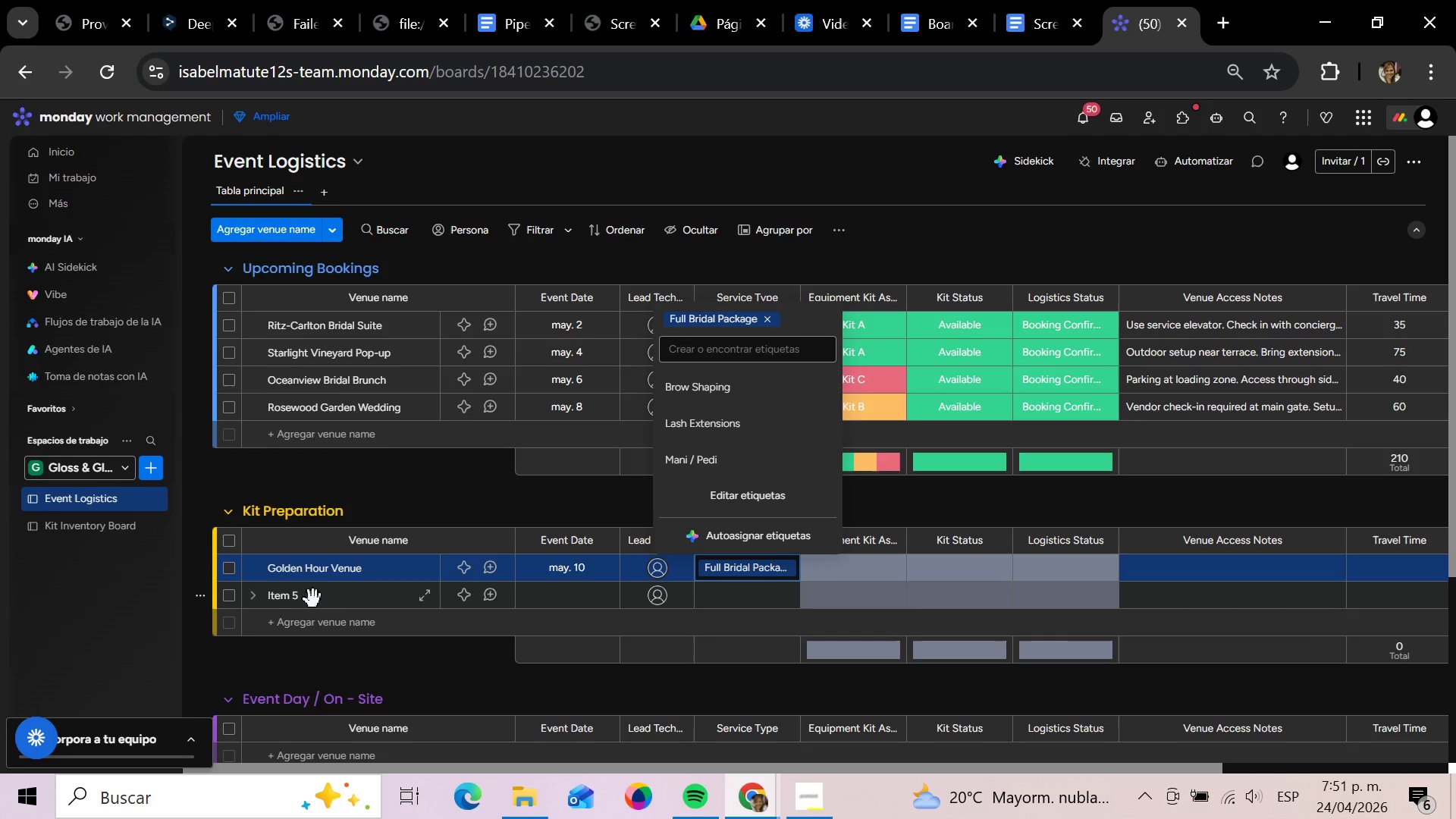 
left_click([855, 554])
 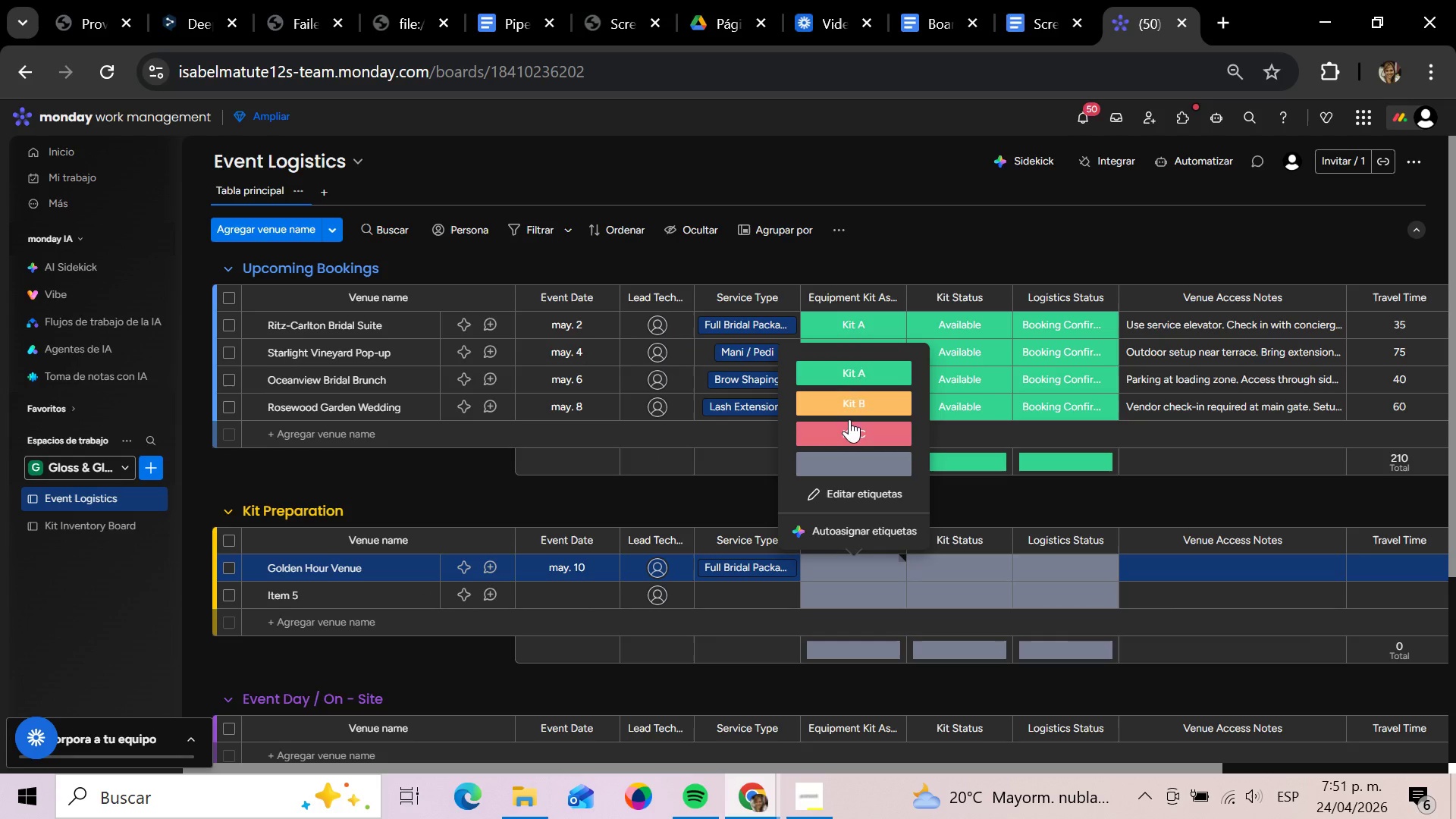 
left_click([875, 366])
 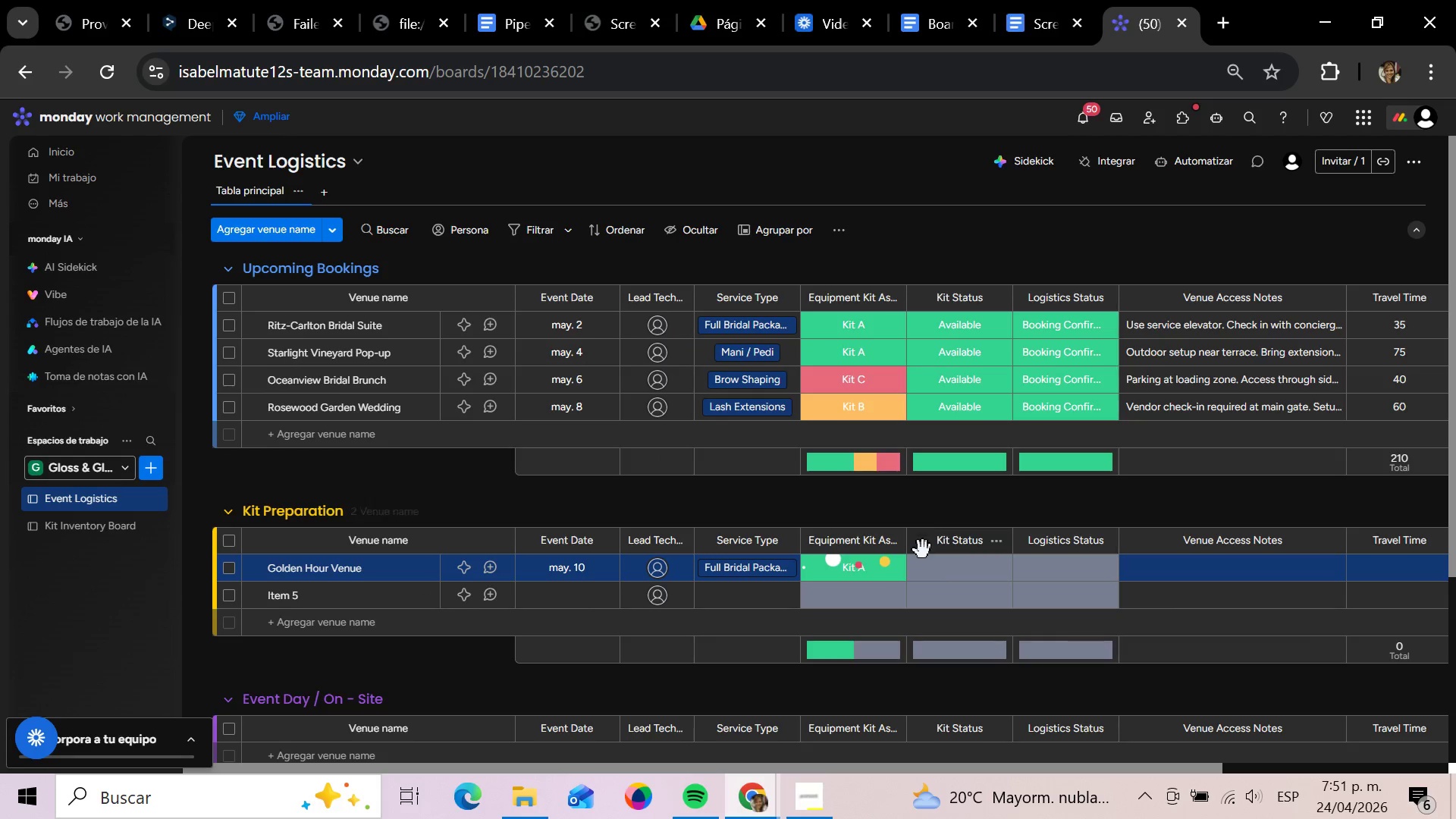 
left_click([943, 569])
 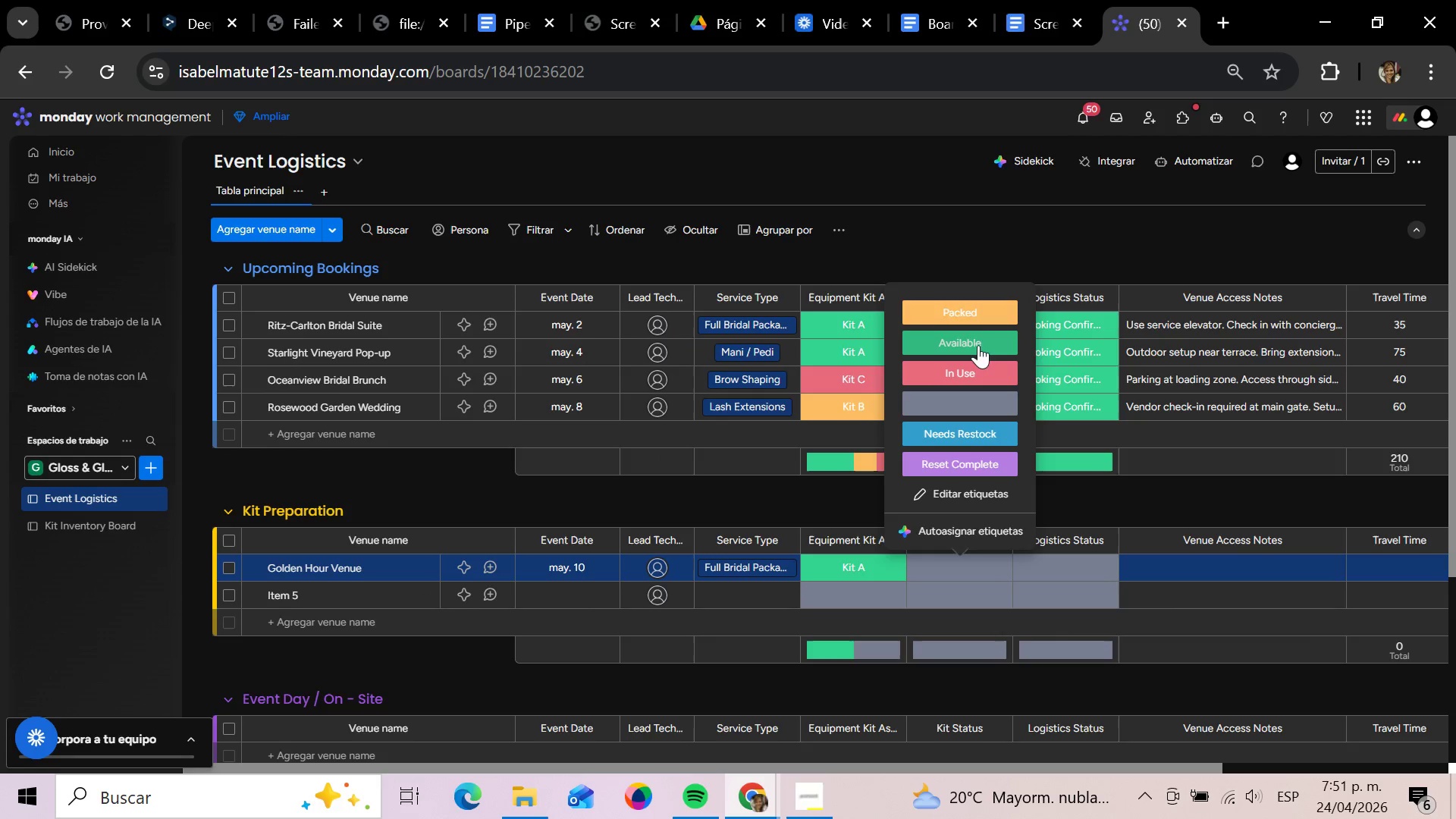 
left_click([992, 306])
 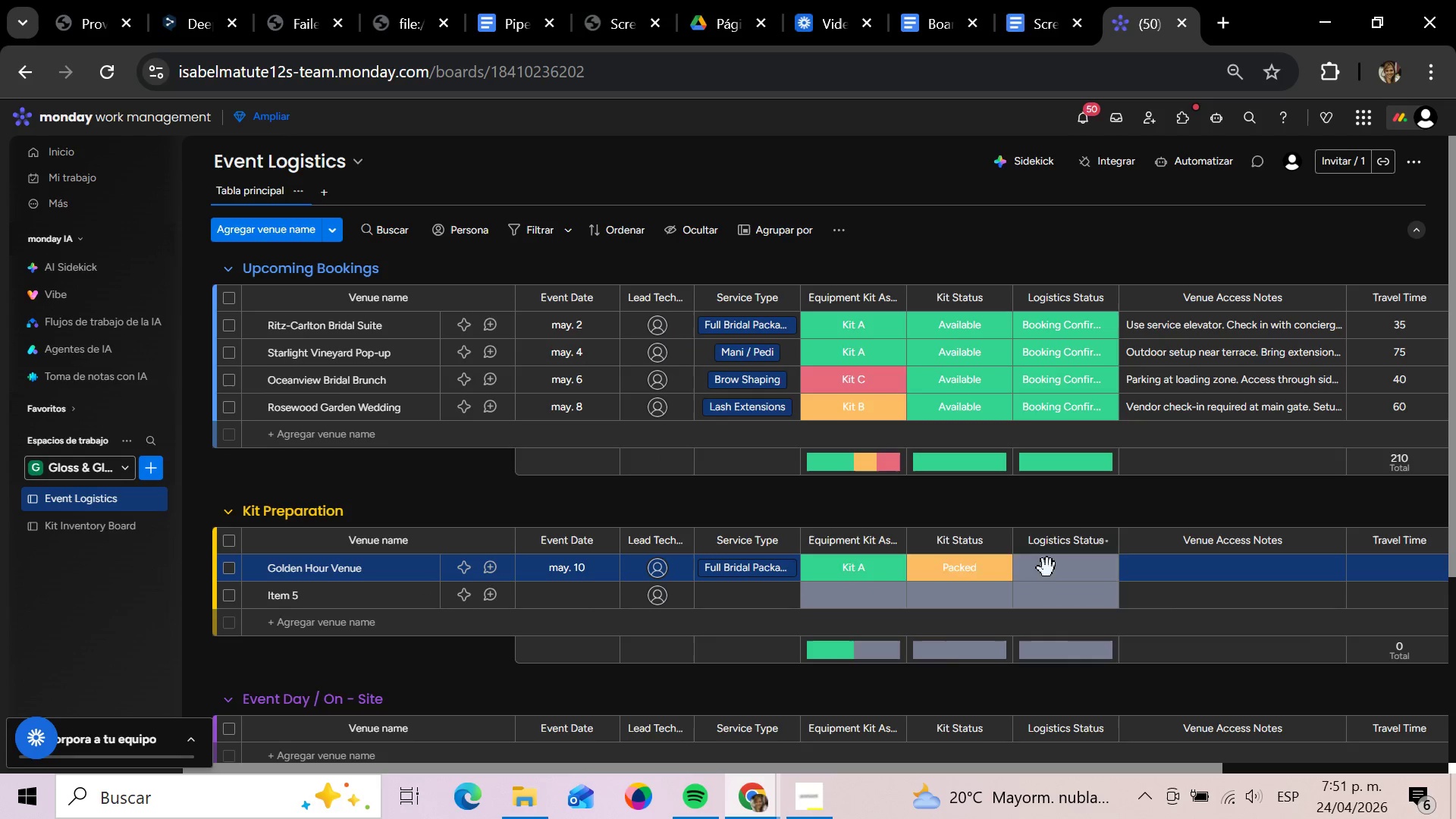 
left_click([1045, 571])
 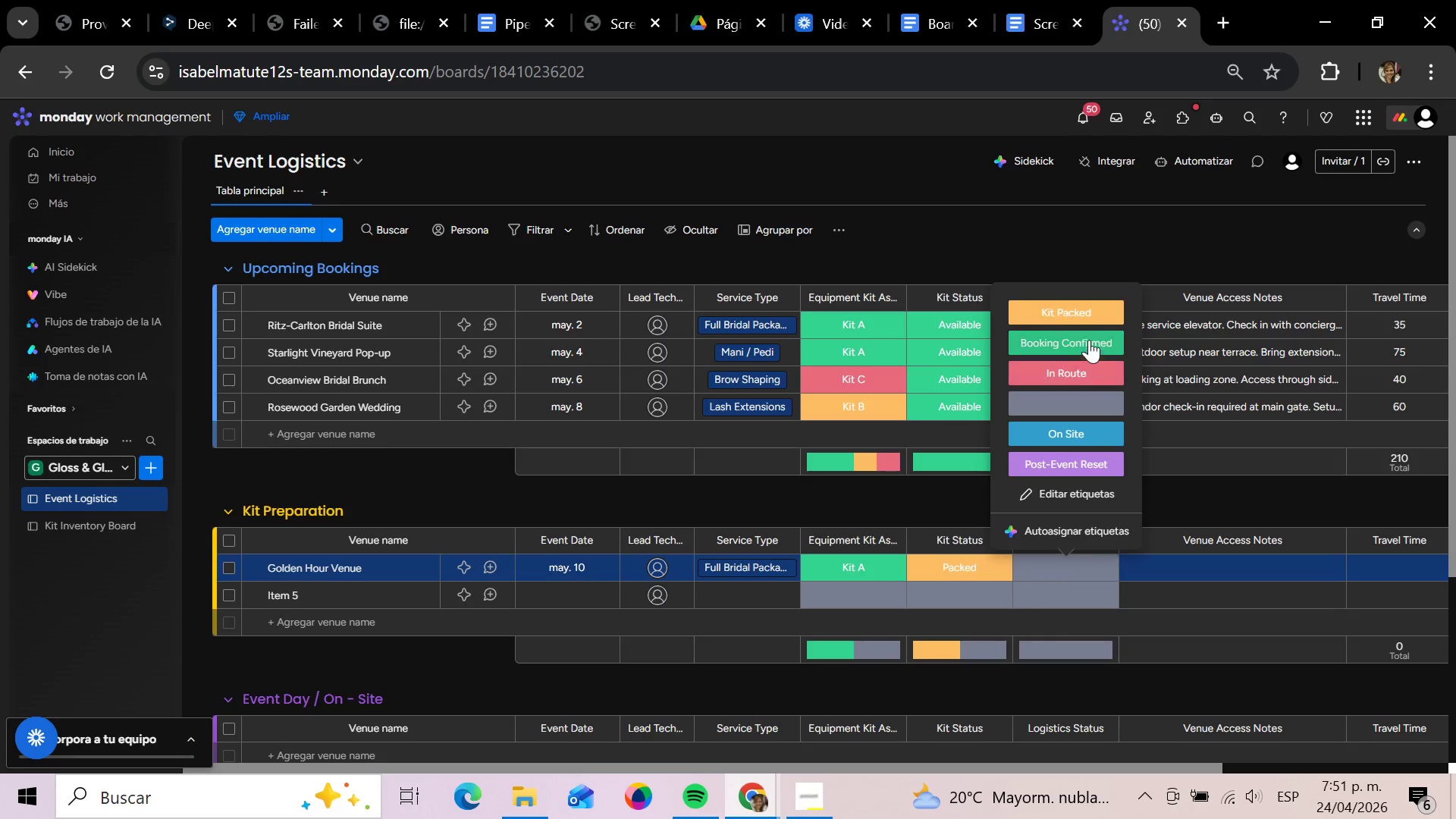 
left_click([1097, 312])
 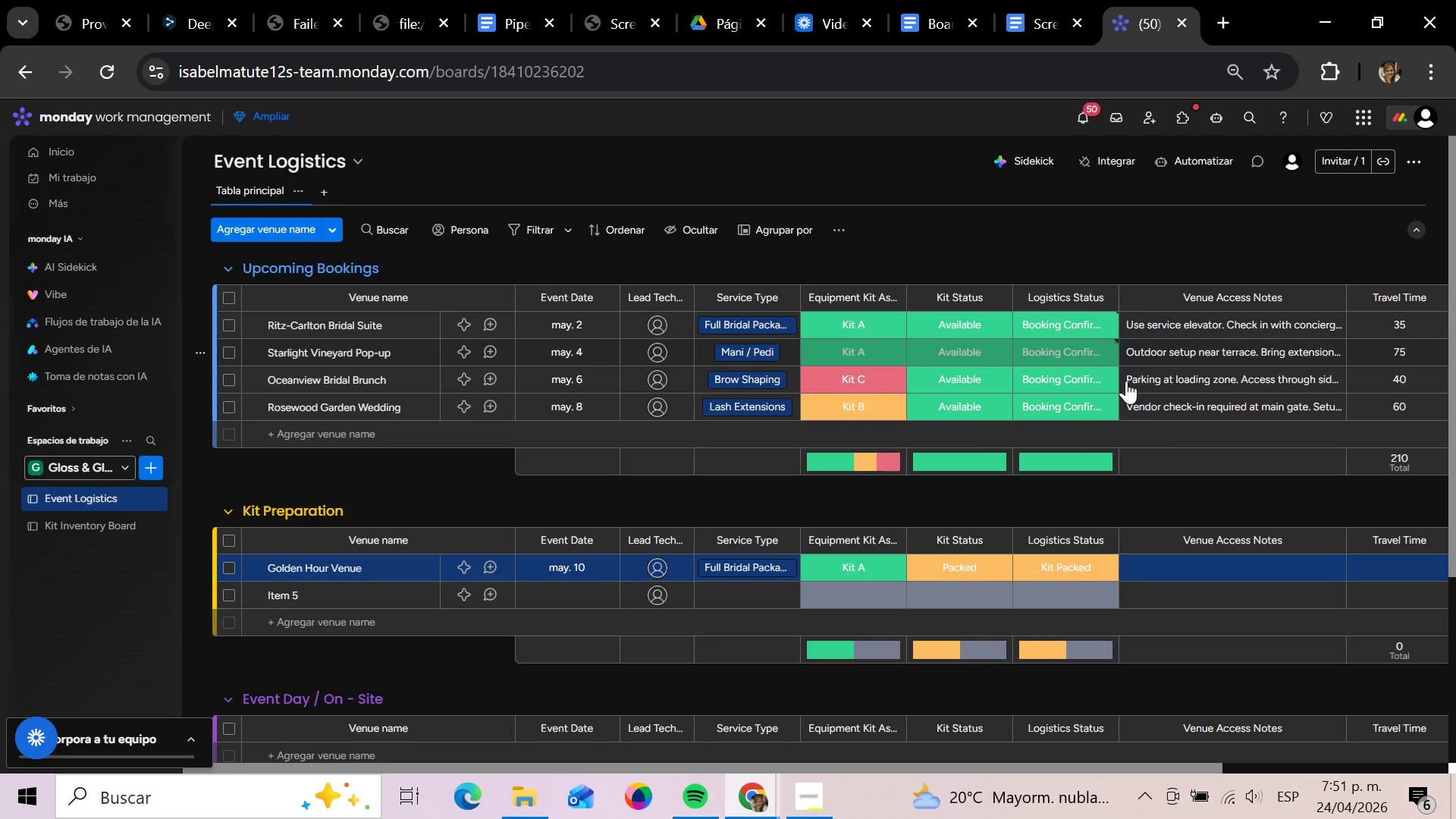 
mouse_move([1203, 560])
 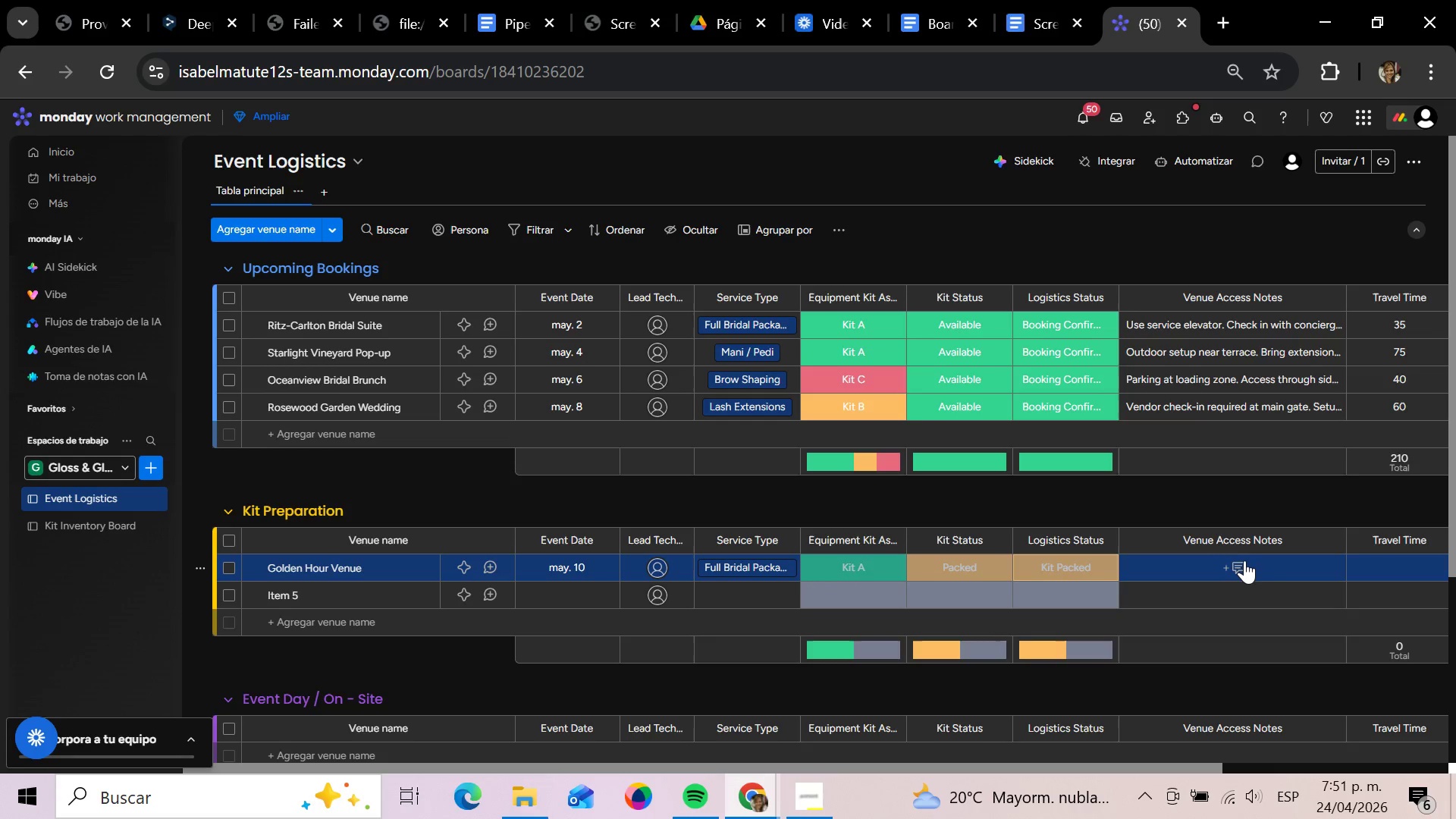 
left_click([1264, 563])
 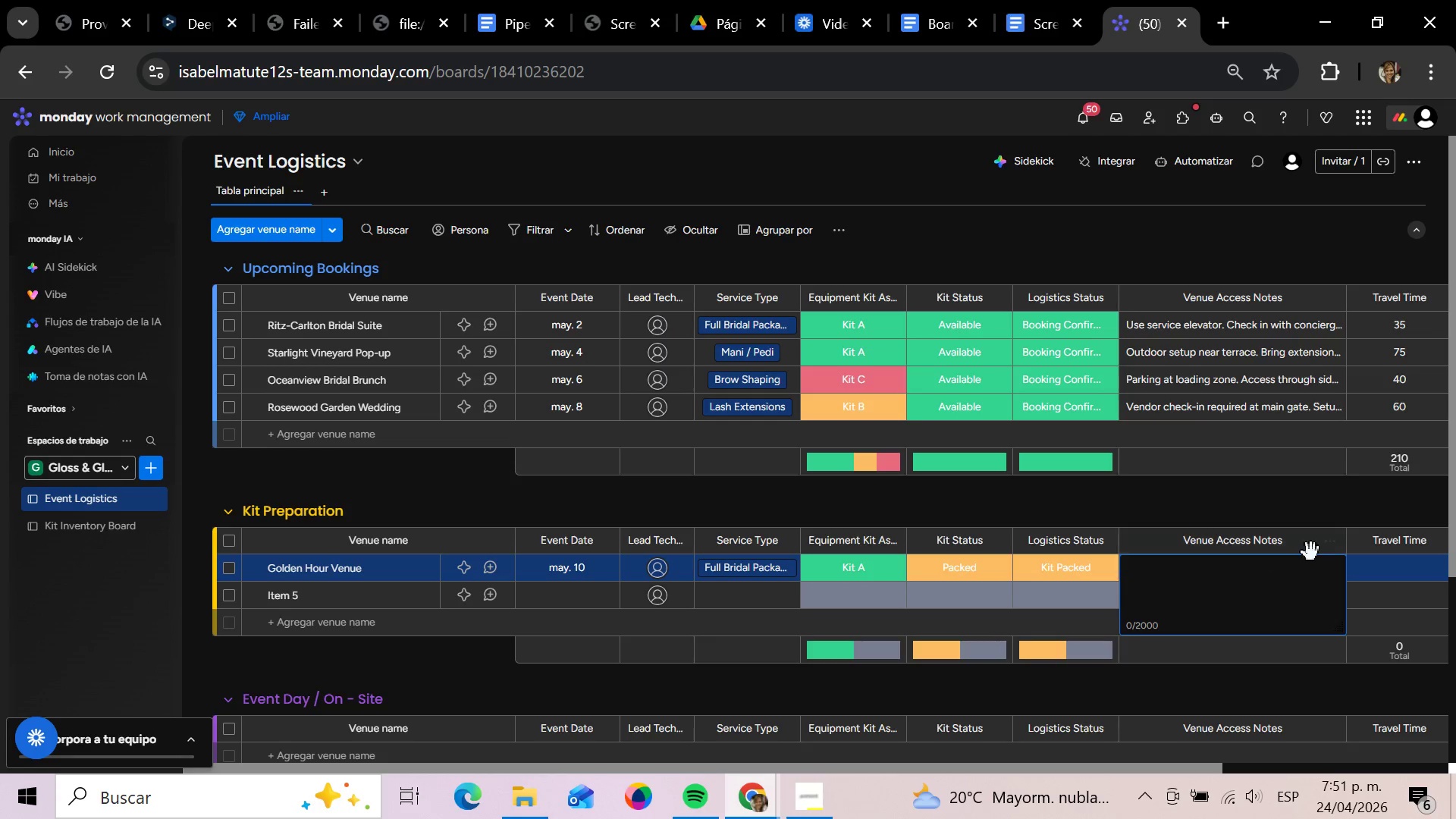 
type(Limited elevator access Load b )
key(Backspace)
type(y 8 AMA)
key(Backspace)
 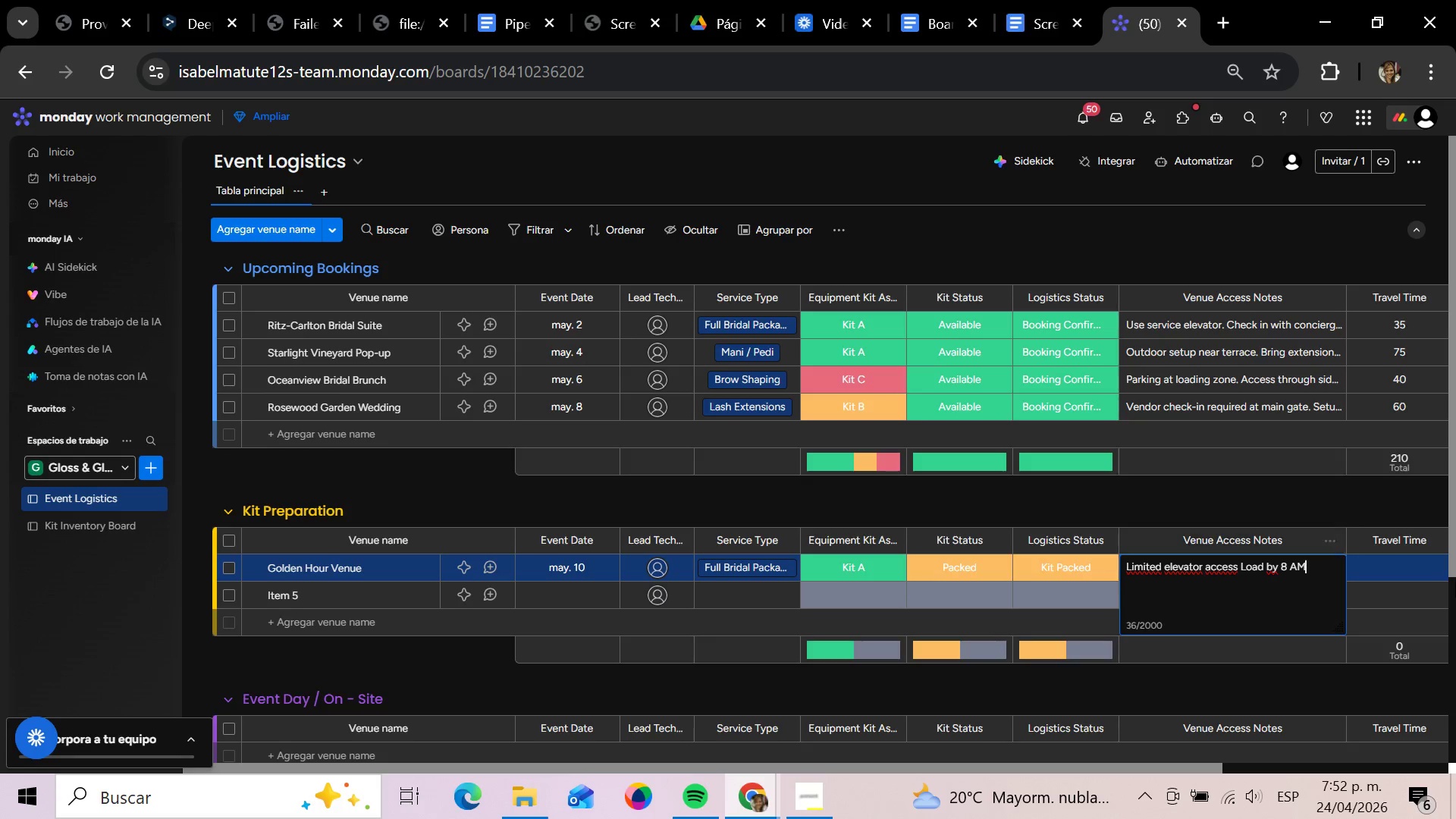 
left_click([1395, 570])
 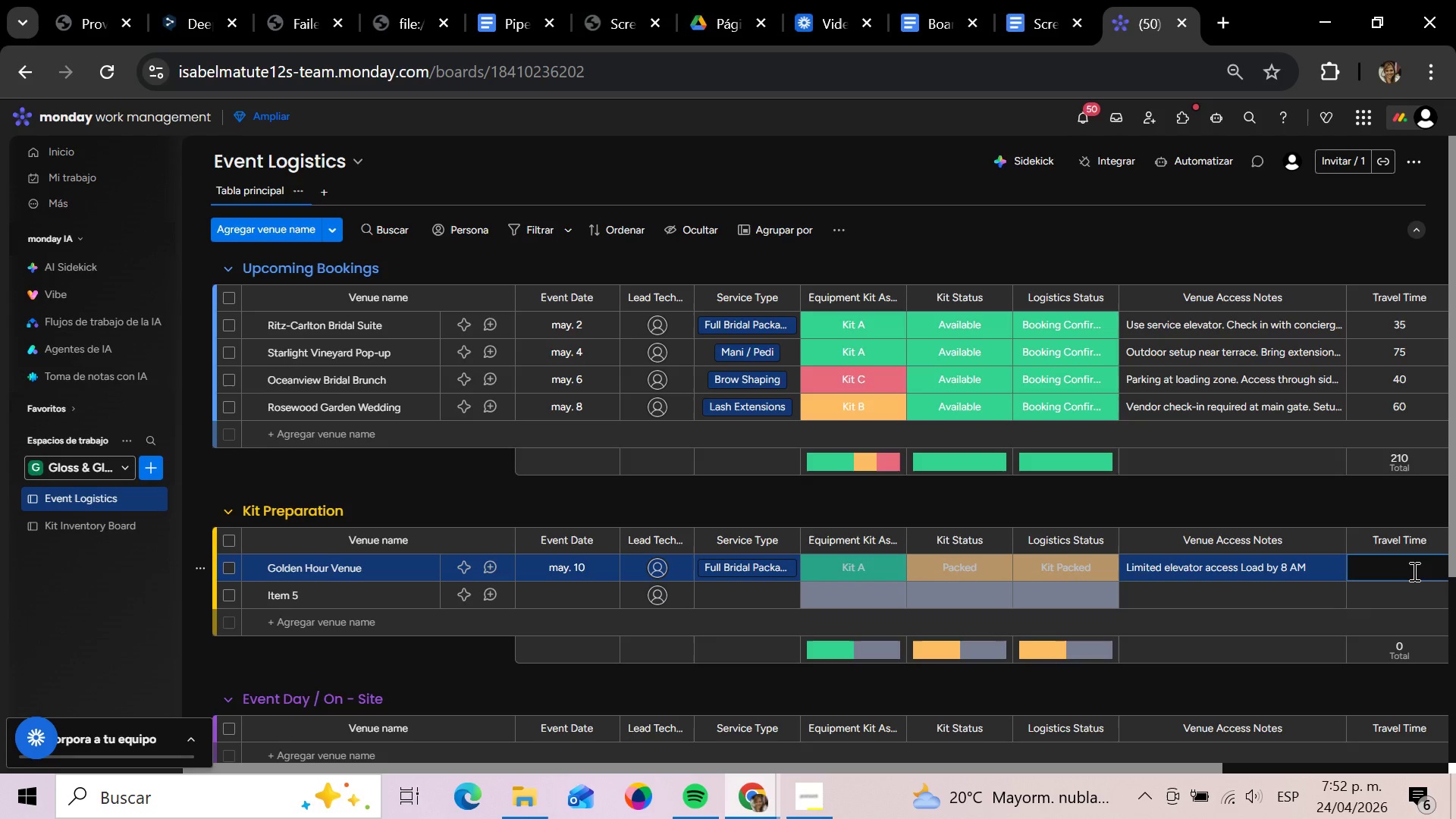 
type(50)
 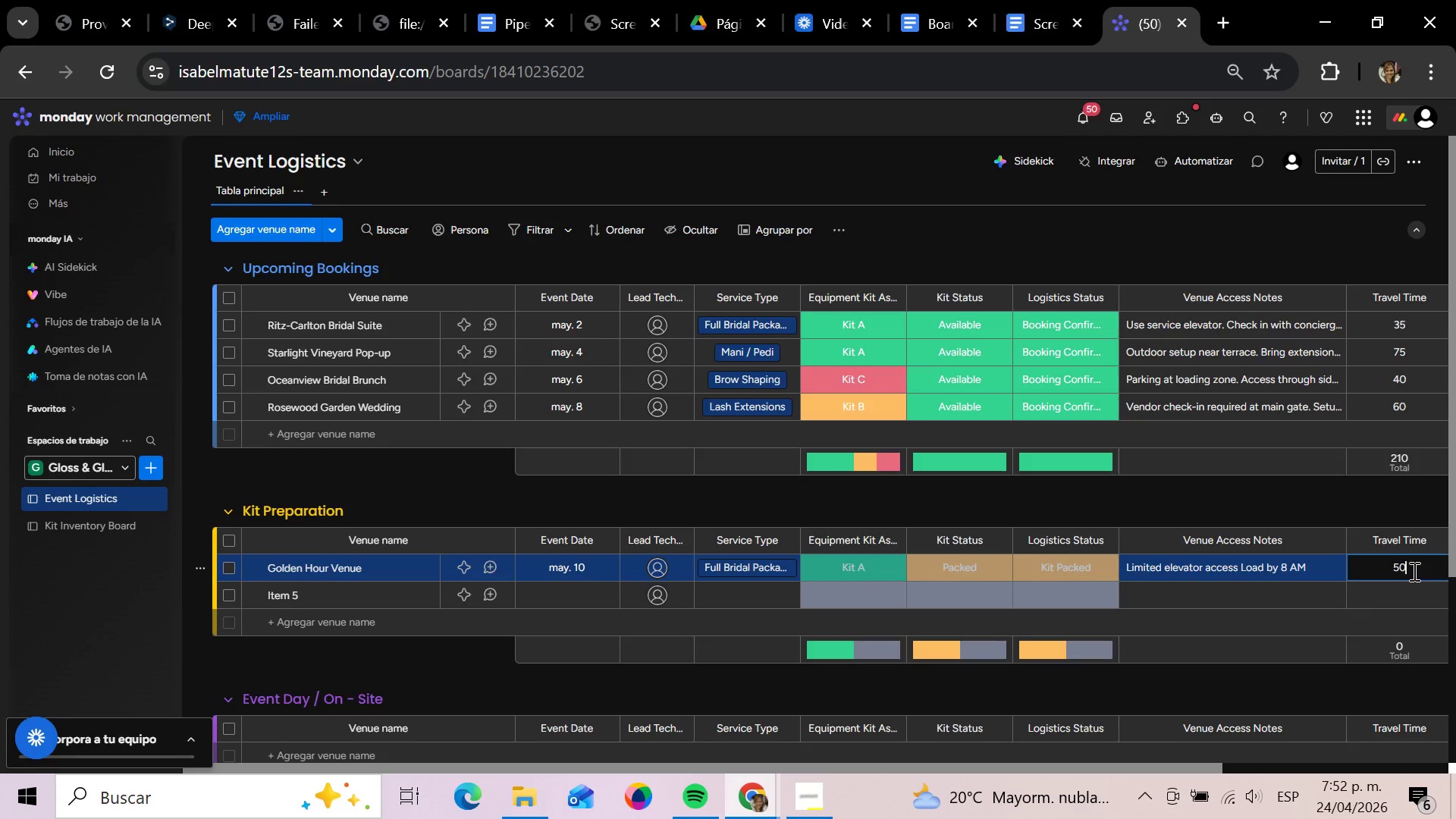 
key(Enter)
 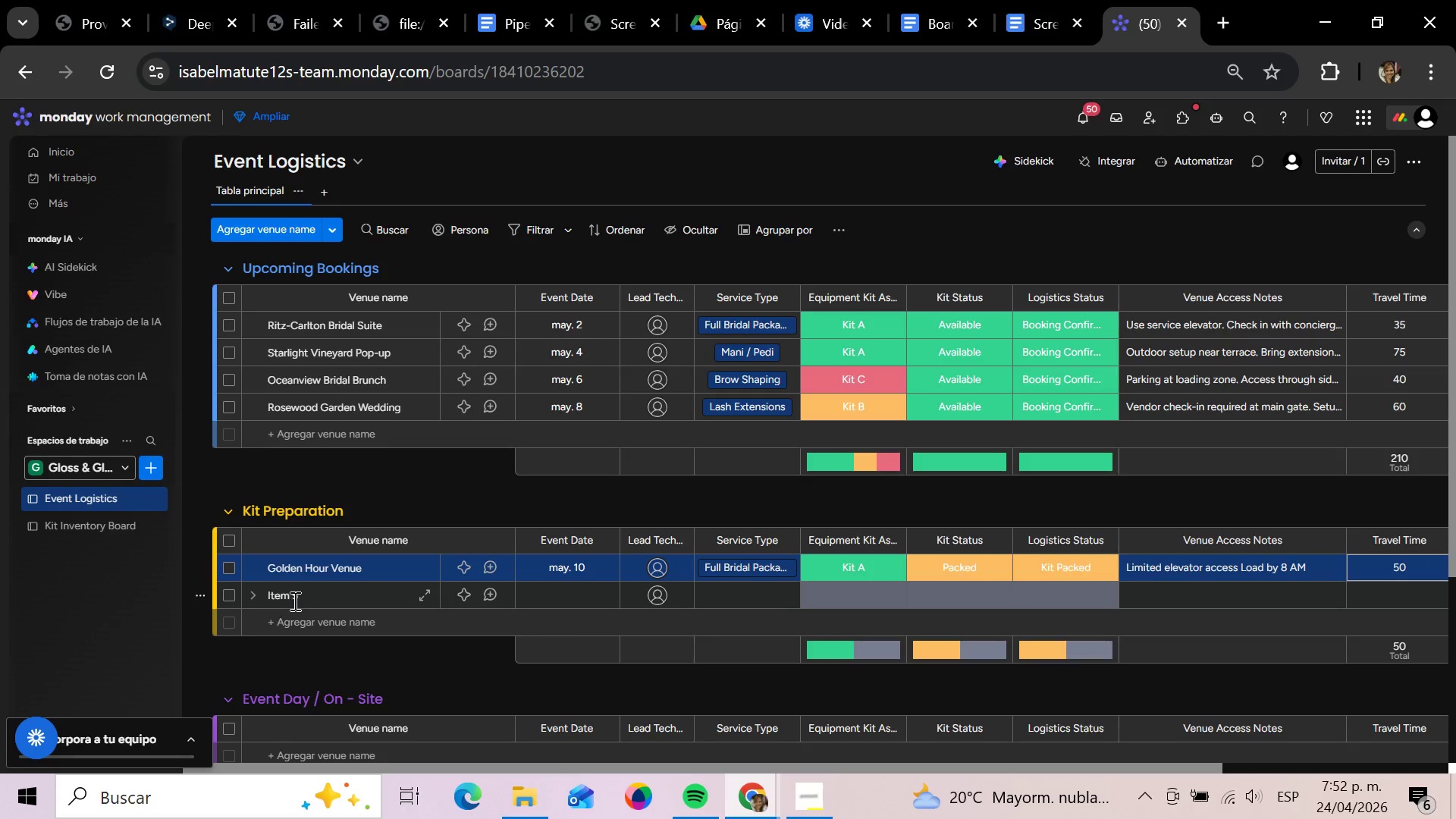 
left_click([295, 601])
 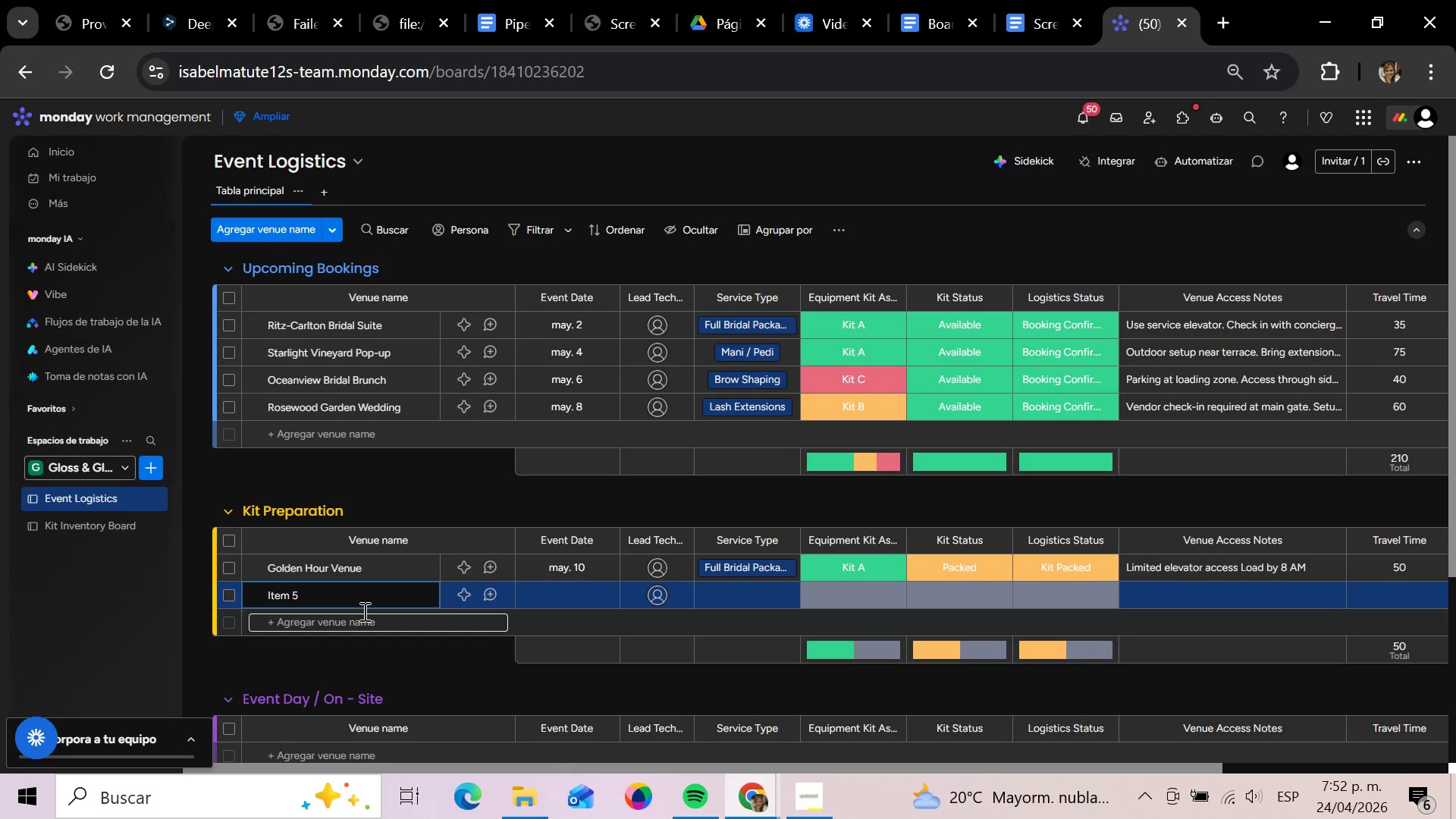 
hold_key(key=Backspace, duration=1.3)
 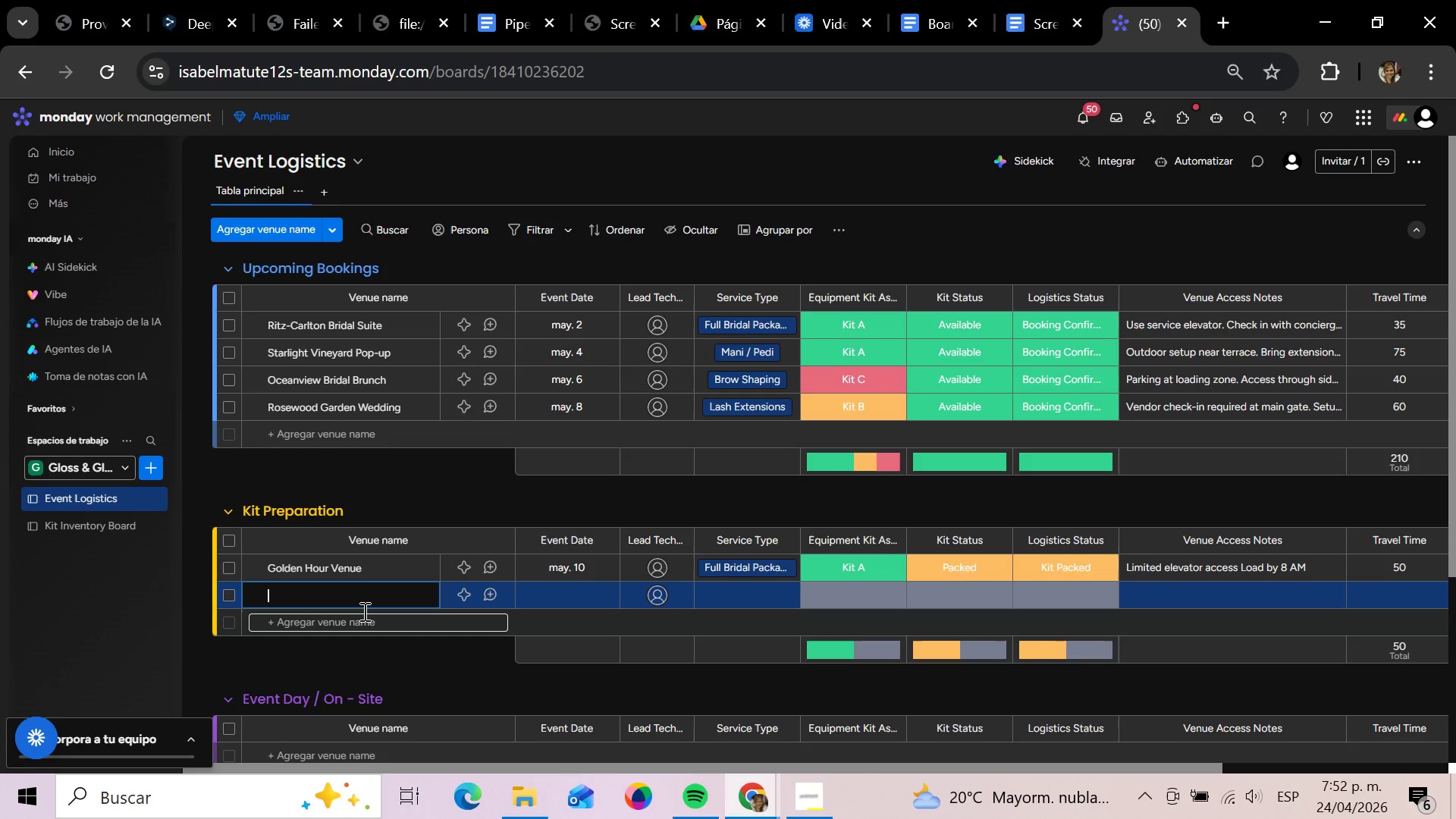 
type(lU)
key(Backspace)
key(Backspace)
type(Luxe Gta)
key(Backspace)
key(Backspace)
type(rand Hotel)
 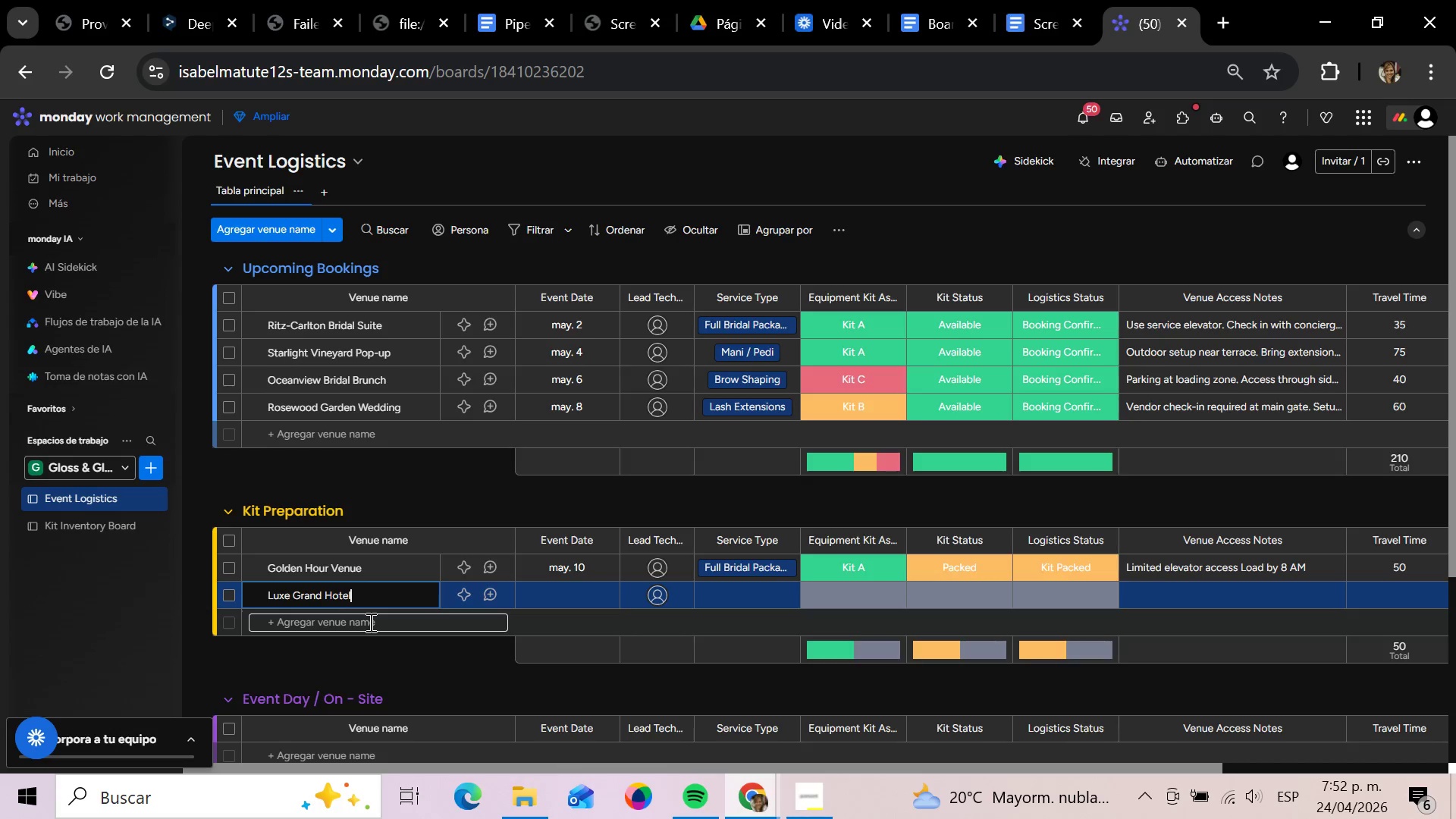 
key(Enter)
 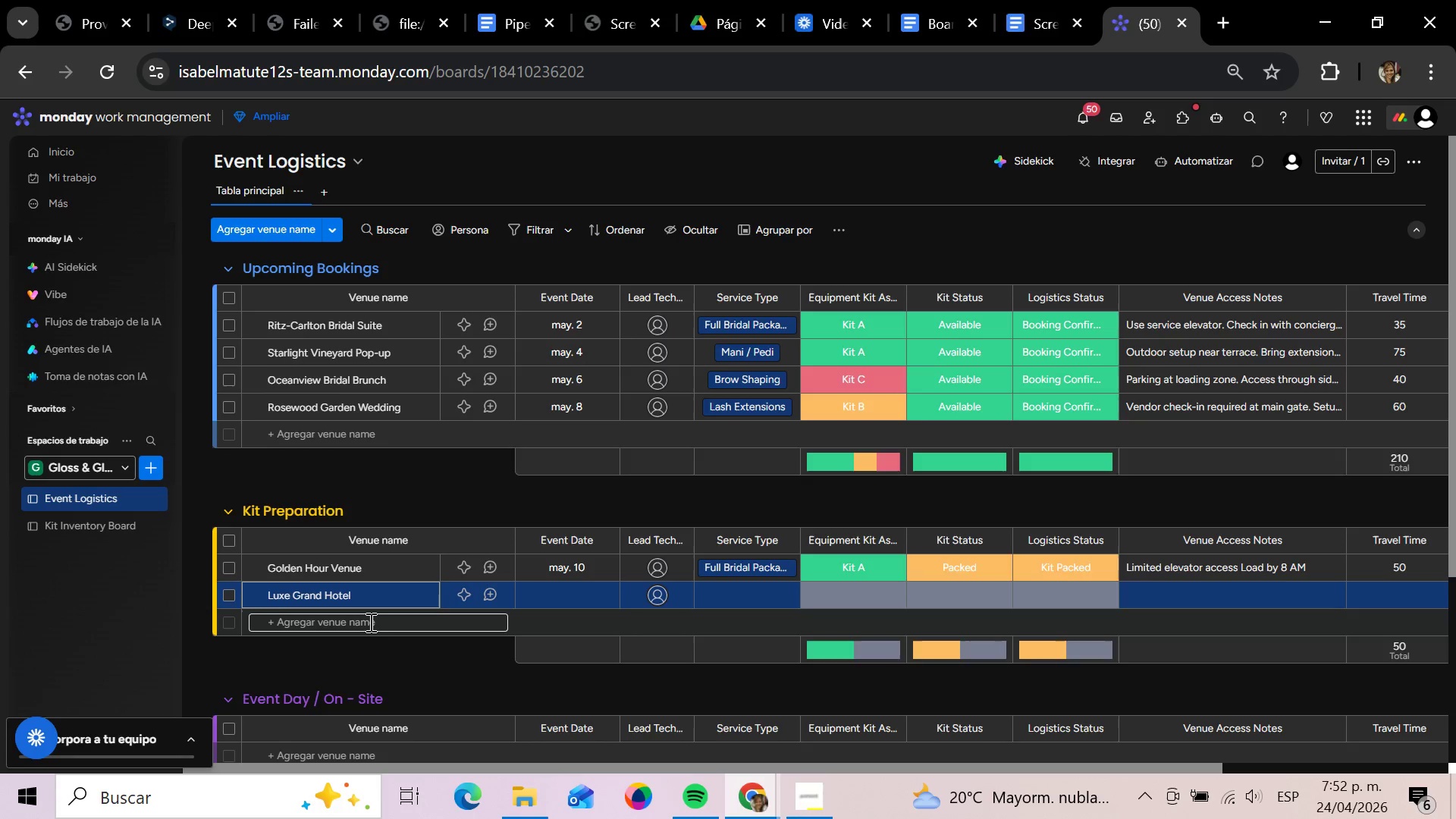 
left_click([369, 622])
 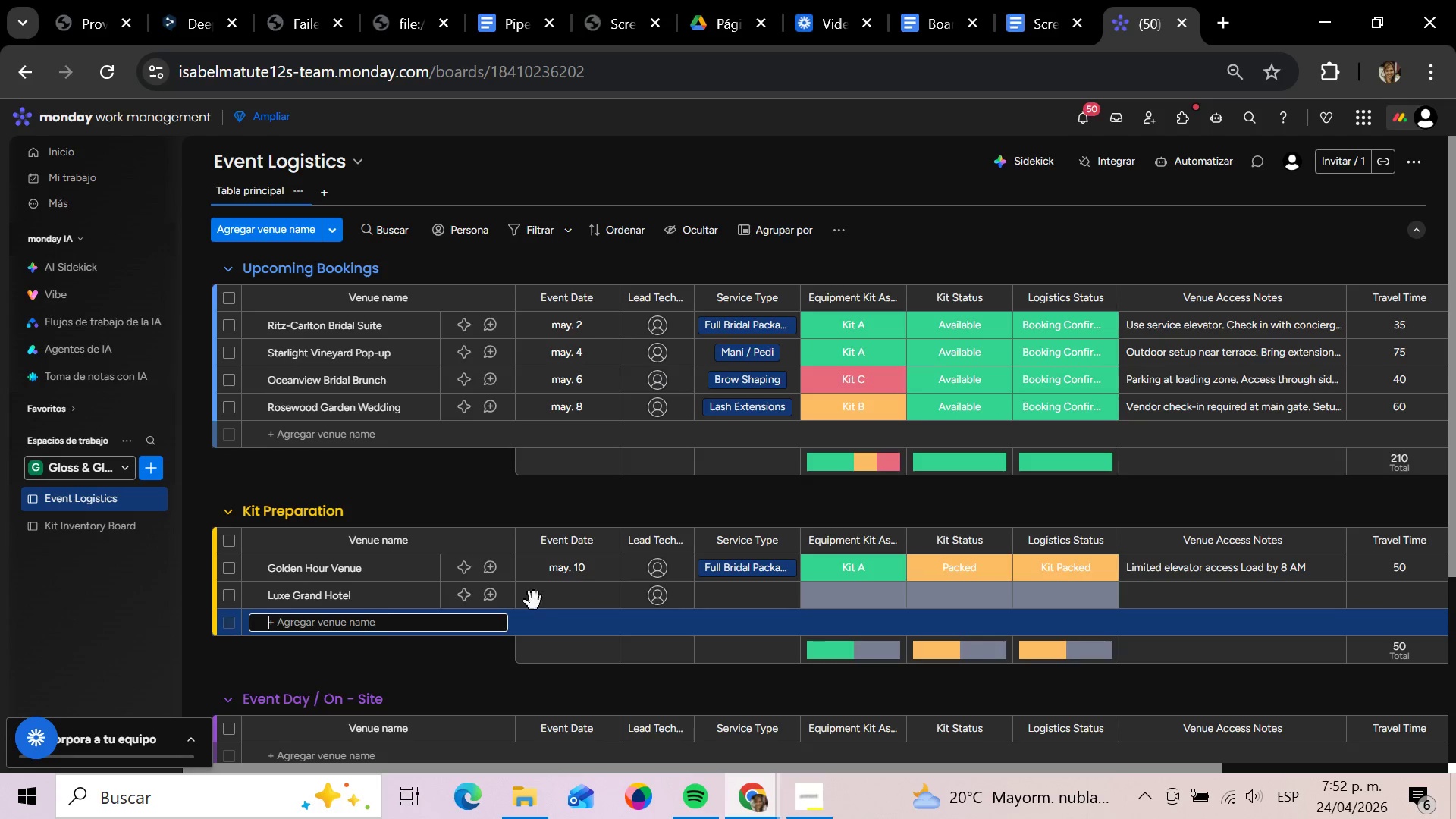 
left_click([551, 595])
 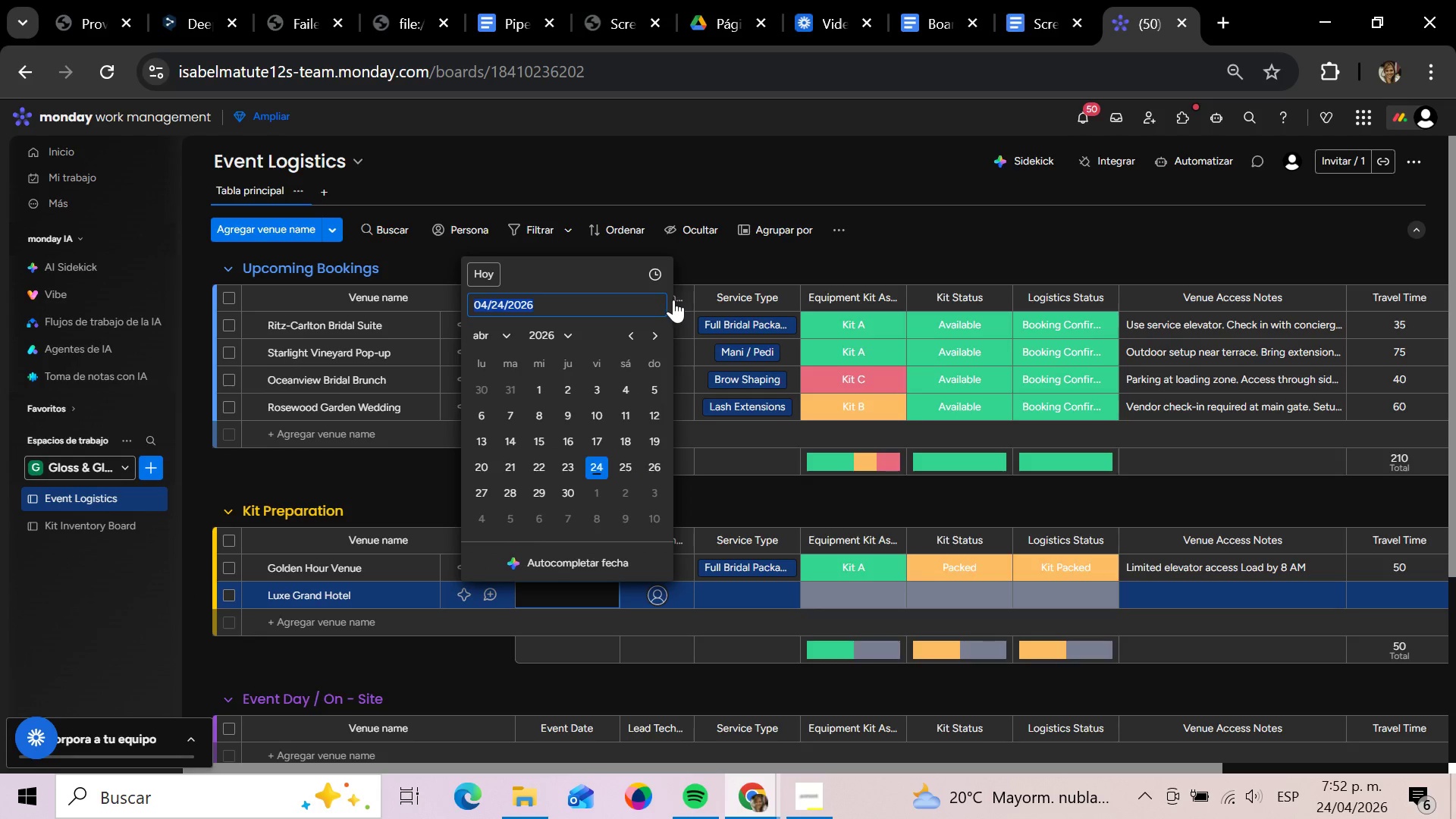 
left_click([650, 331])
 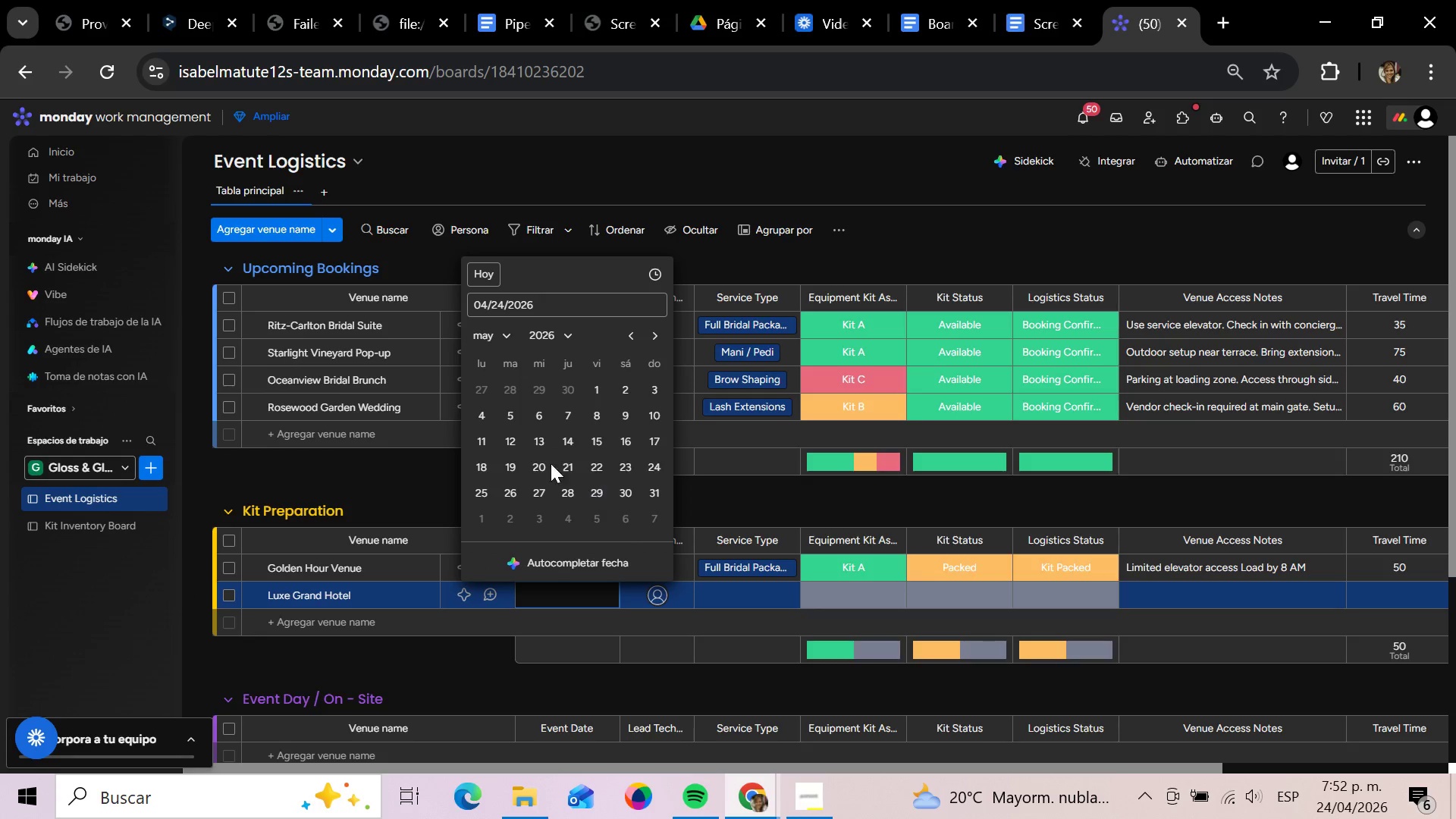 
left_click([481, 442])
 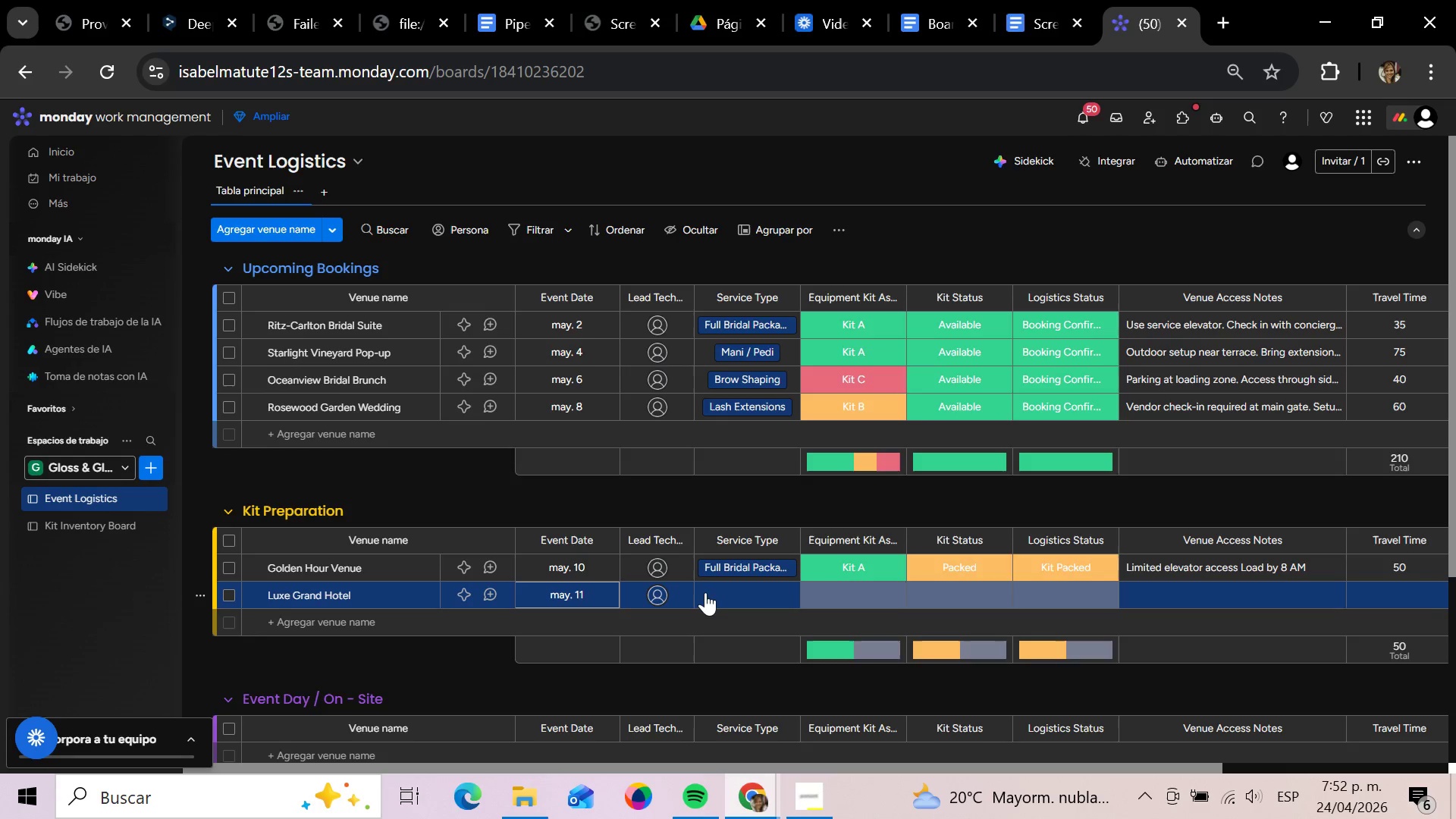 
left_click([742, 597])
 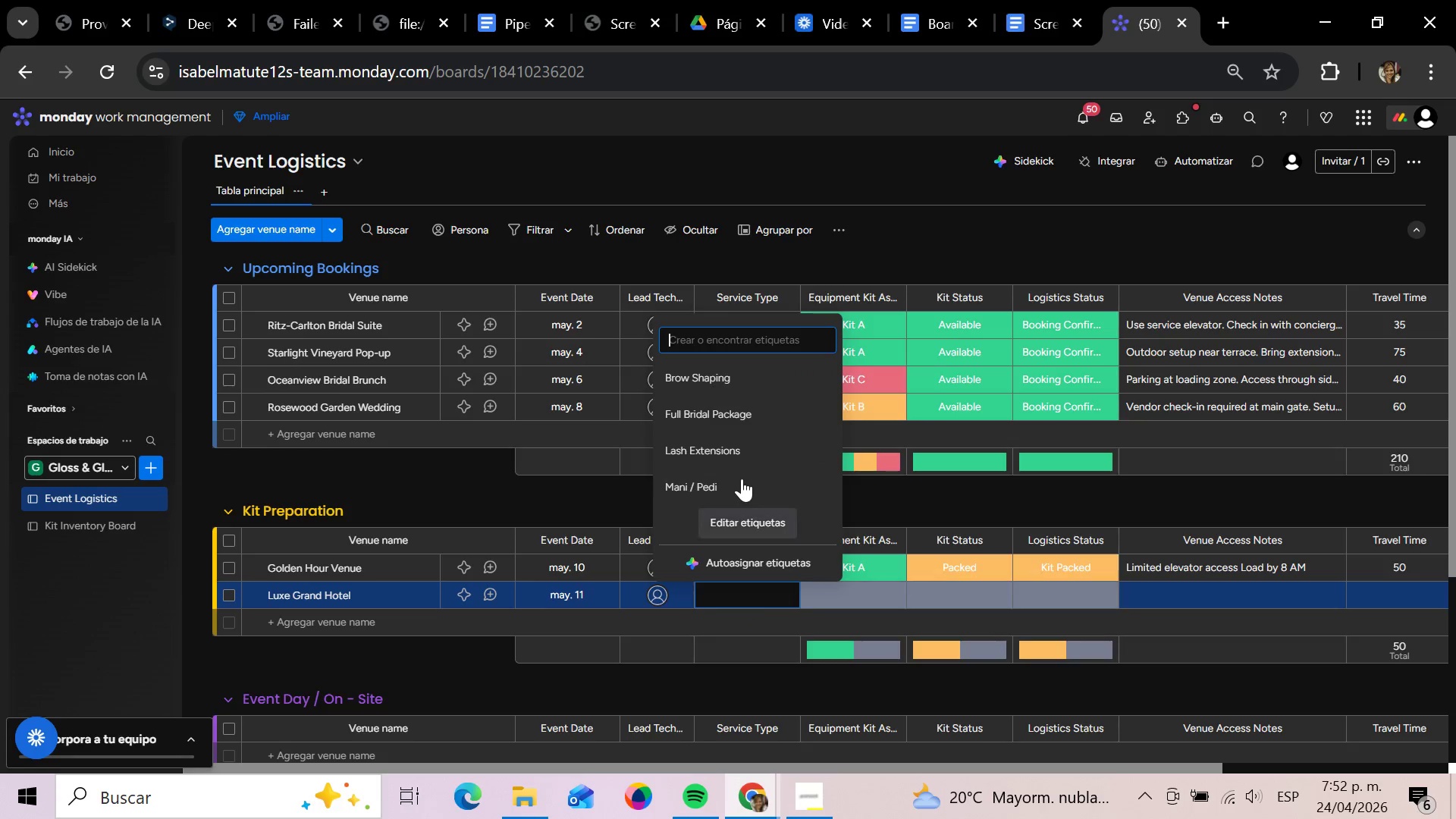 
left_click([744, 453])
 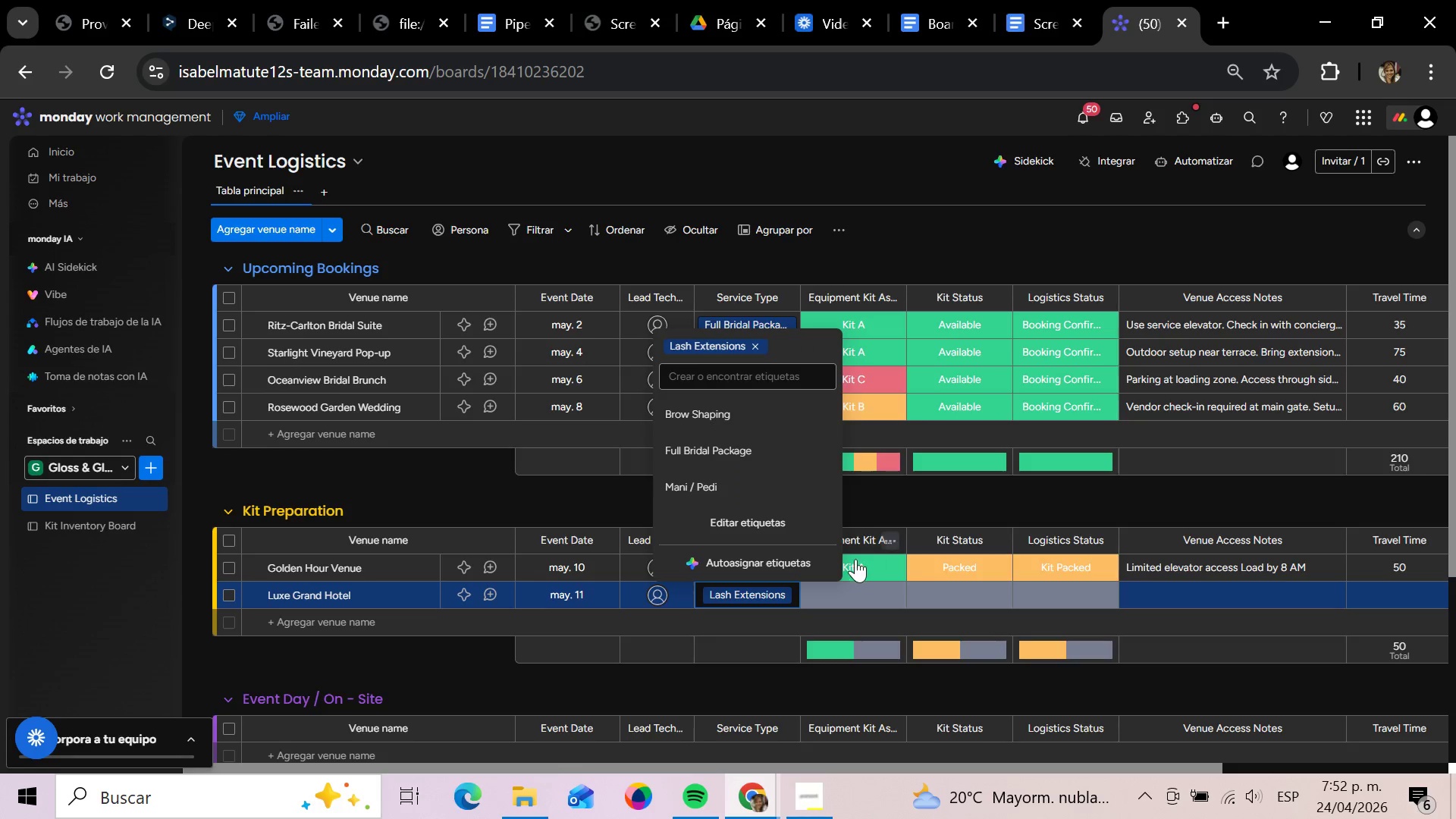 
left_click([843, 592])
 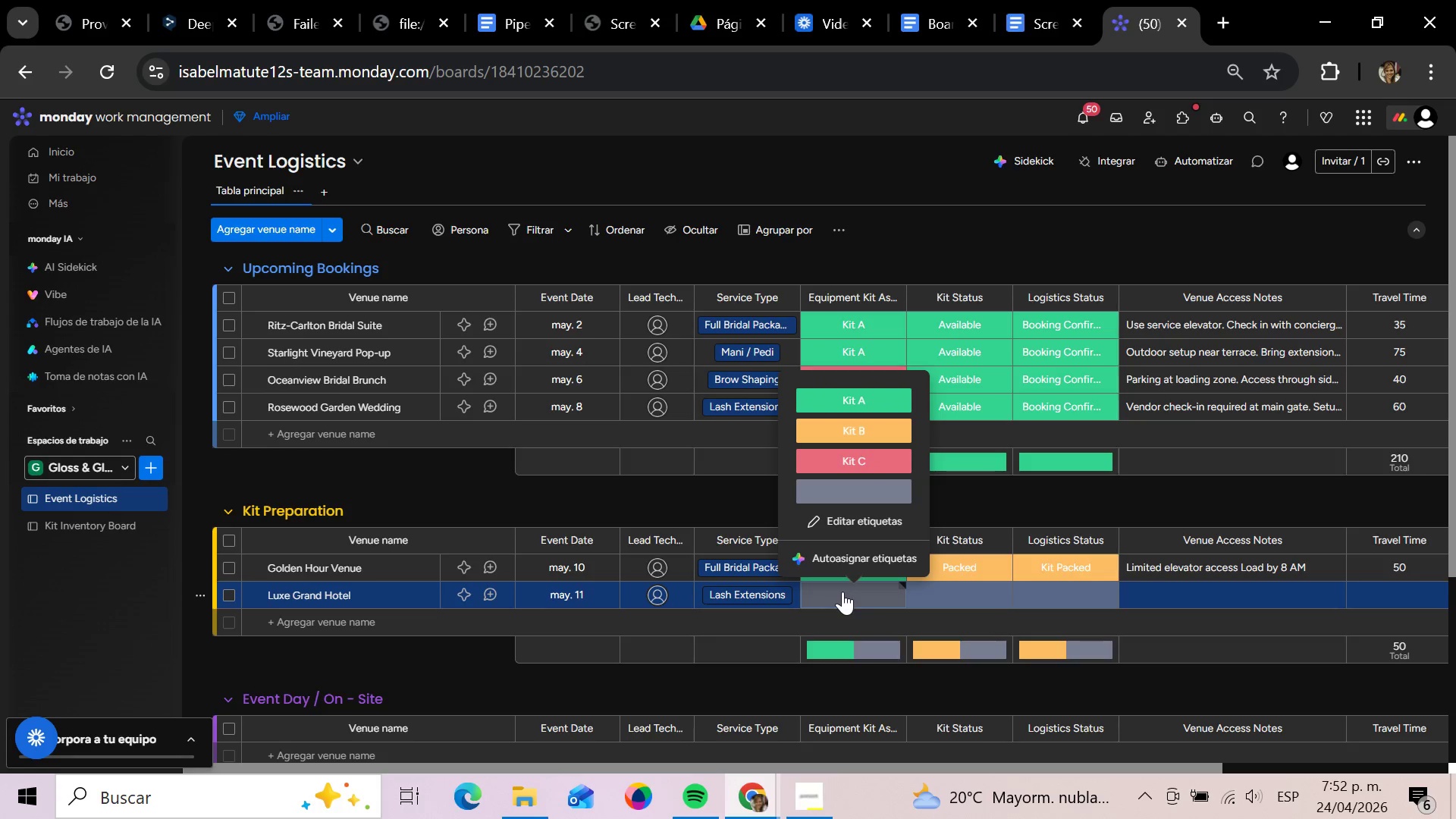 
left_click([888, 428])
 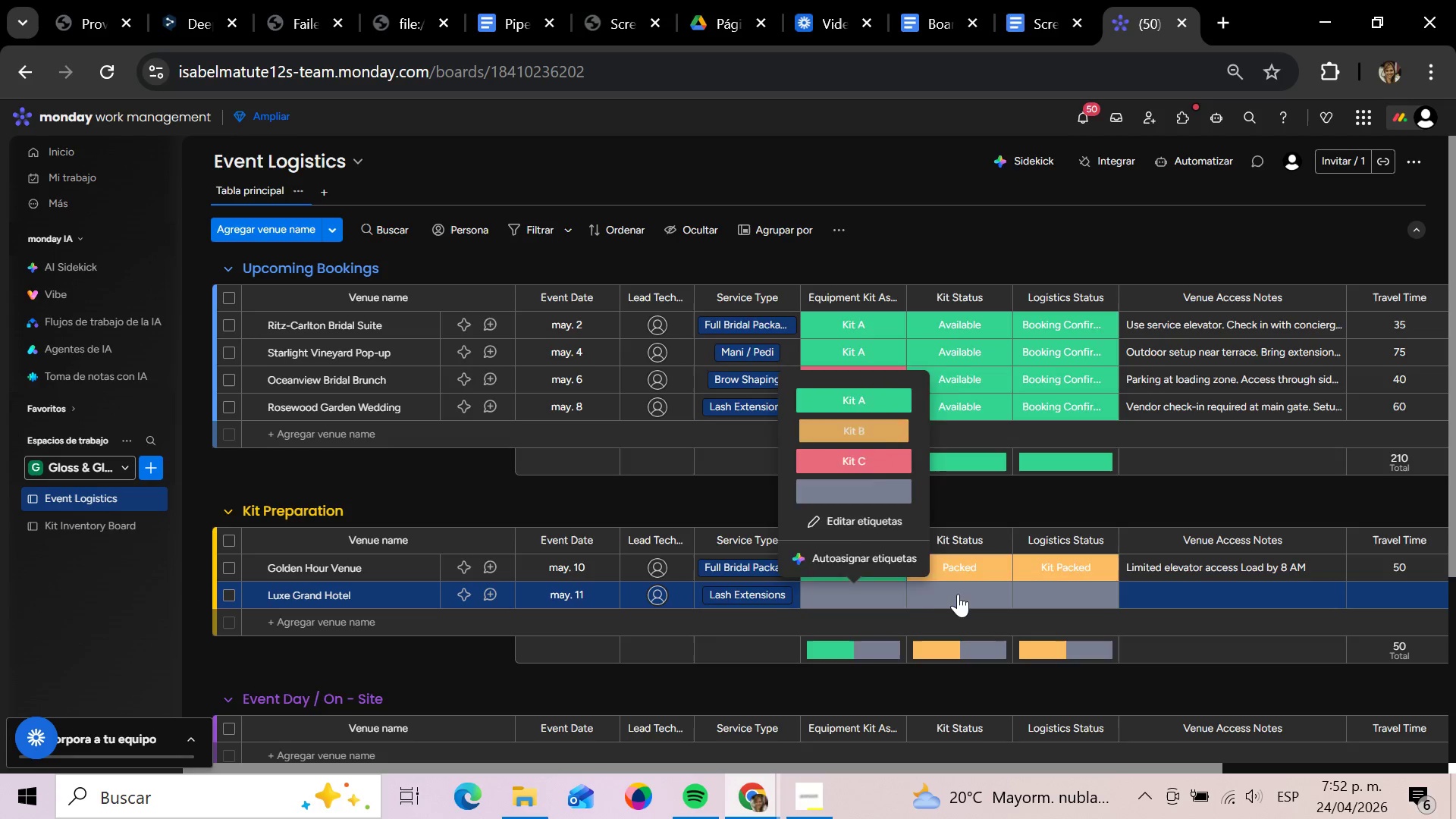 
left_click([956, 598])
 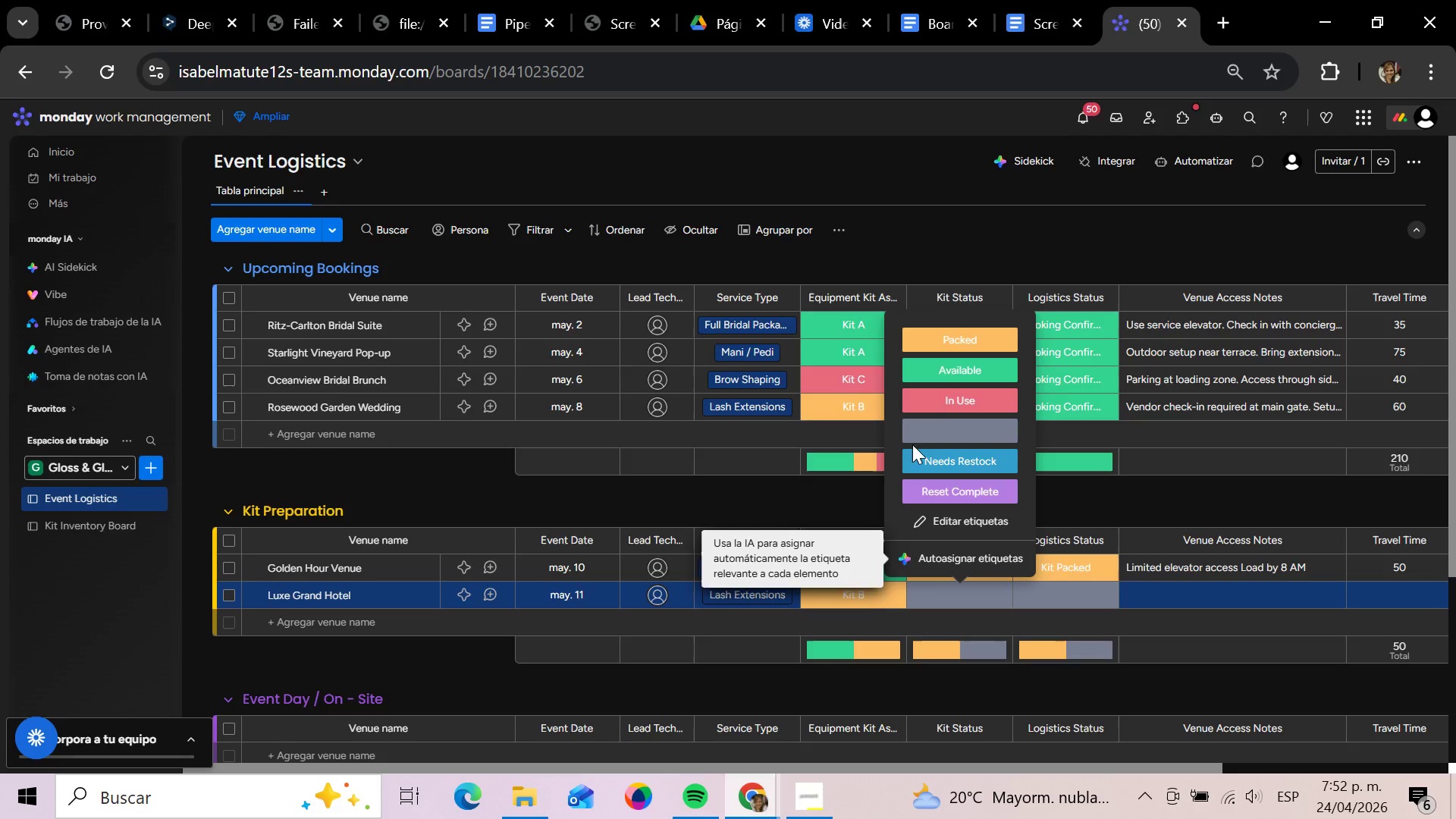 
left_click([972, 337])
 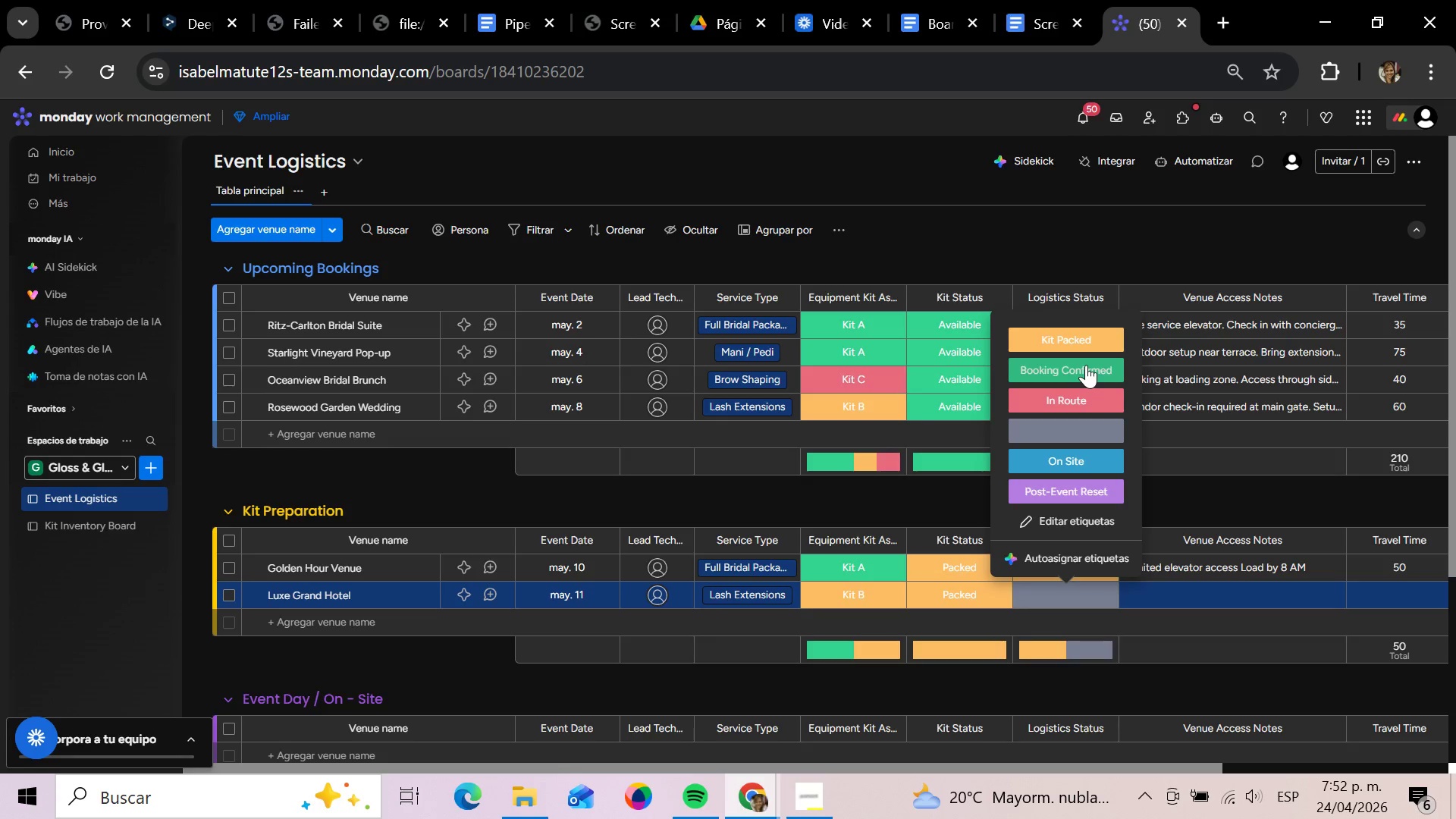 
wait(8.64)
 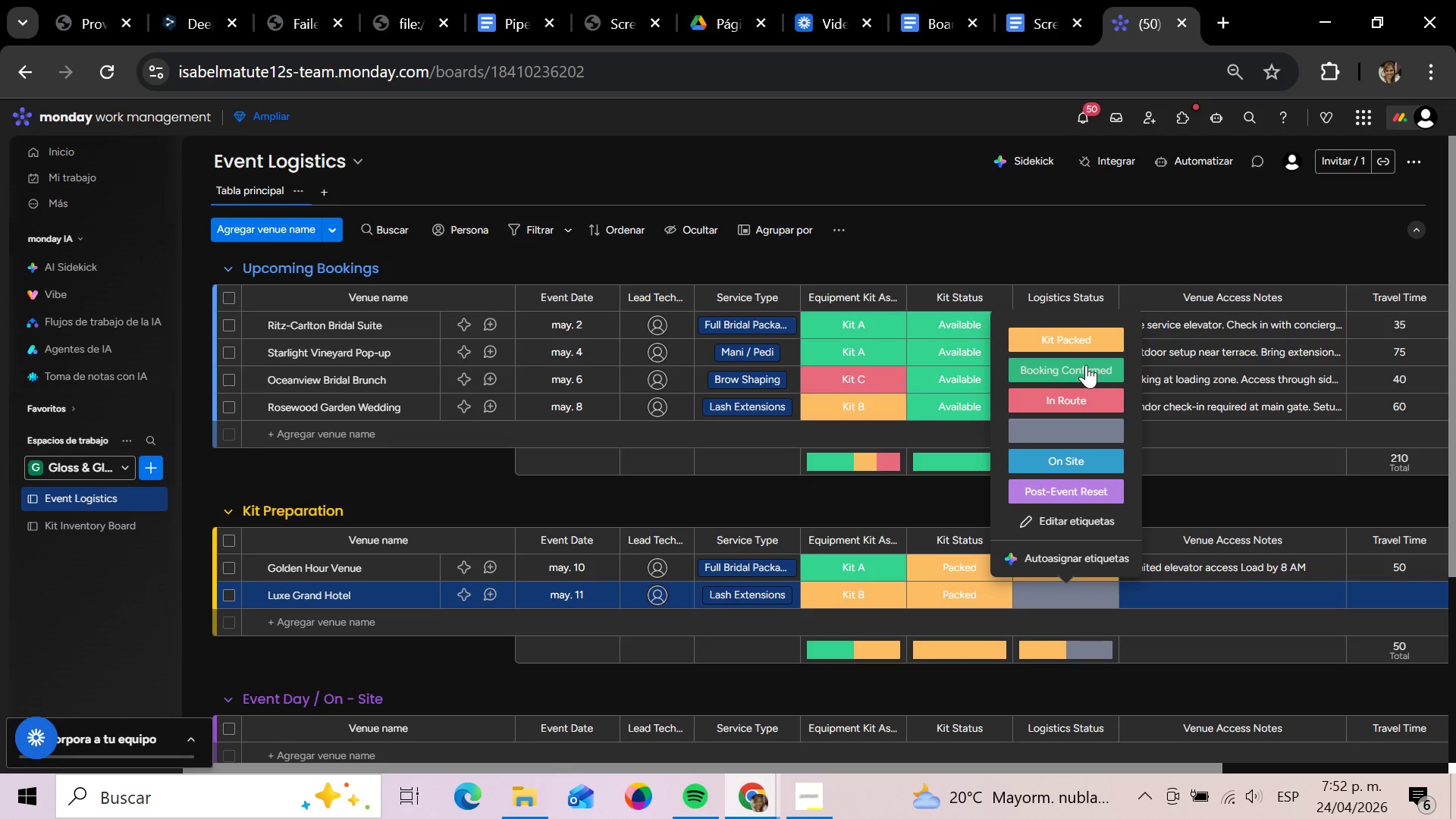 
left_click([1084, 332])
 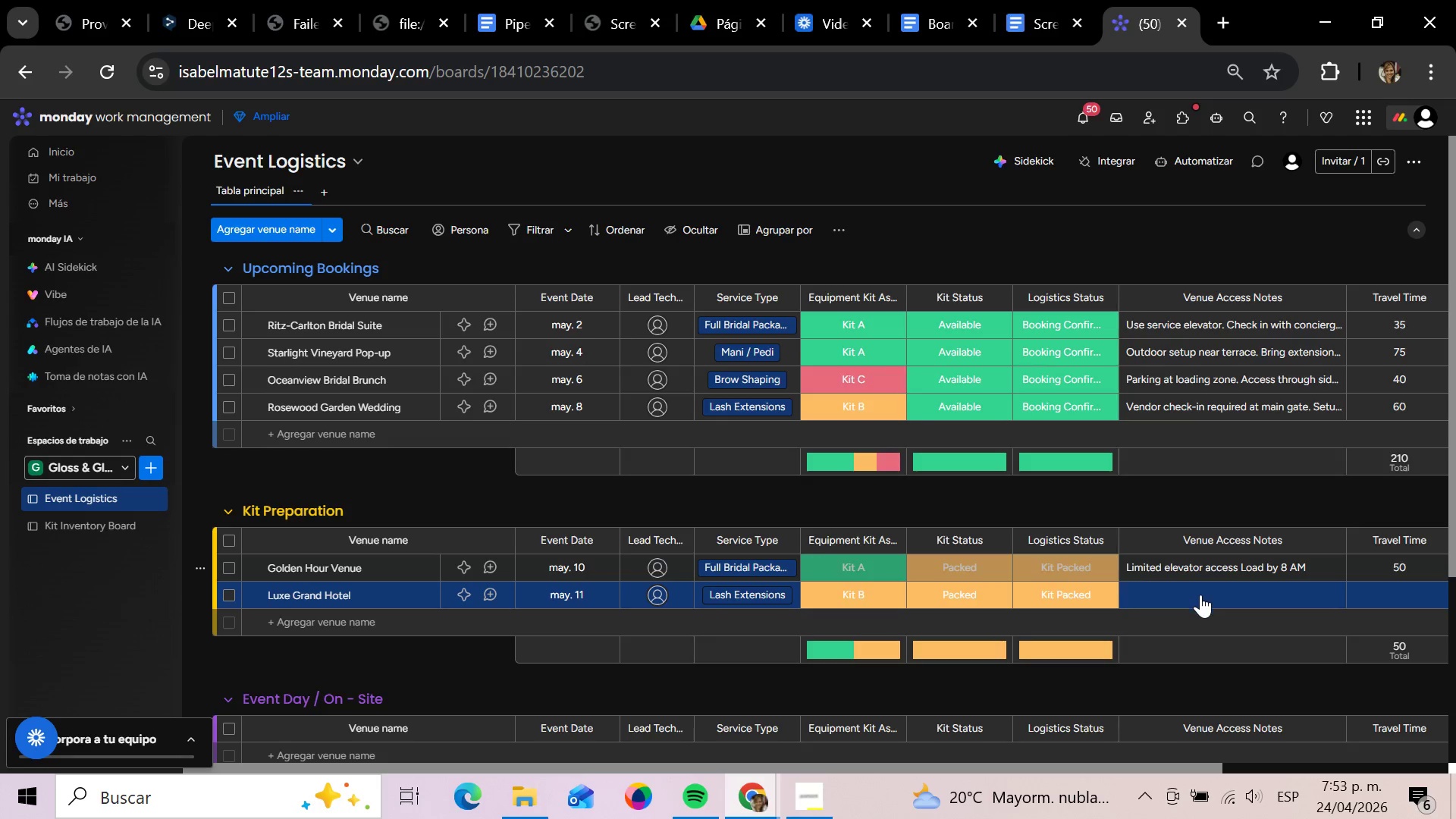 
left_click([1200, 595])
 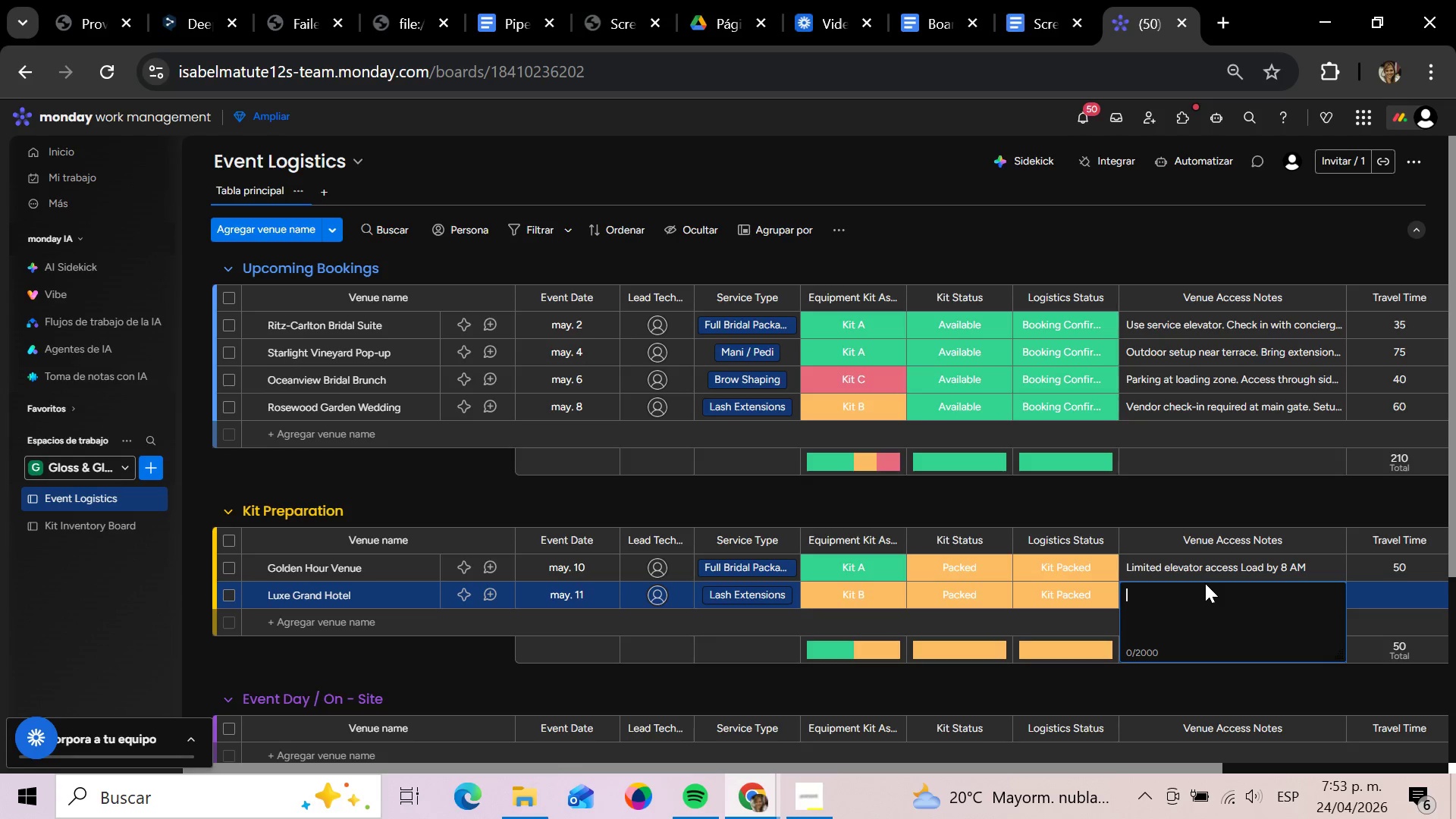 
type(Use hotel loading )
 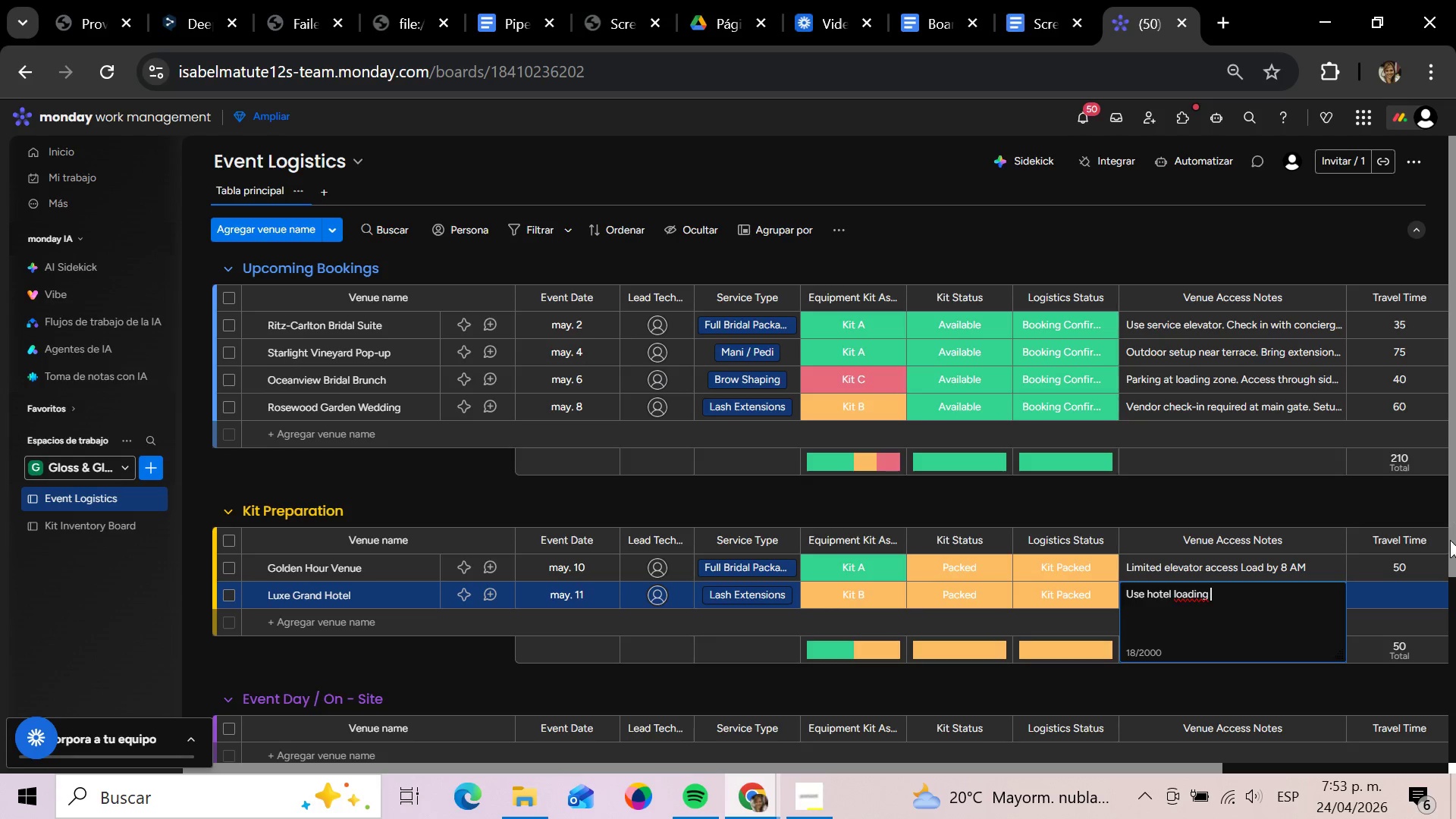 
type(dock)
 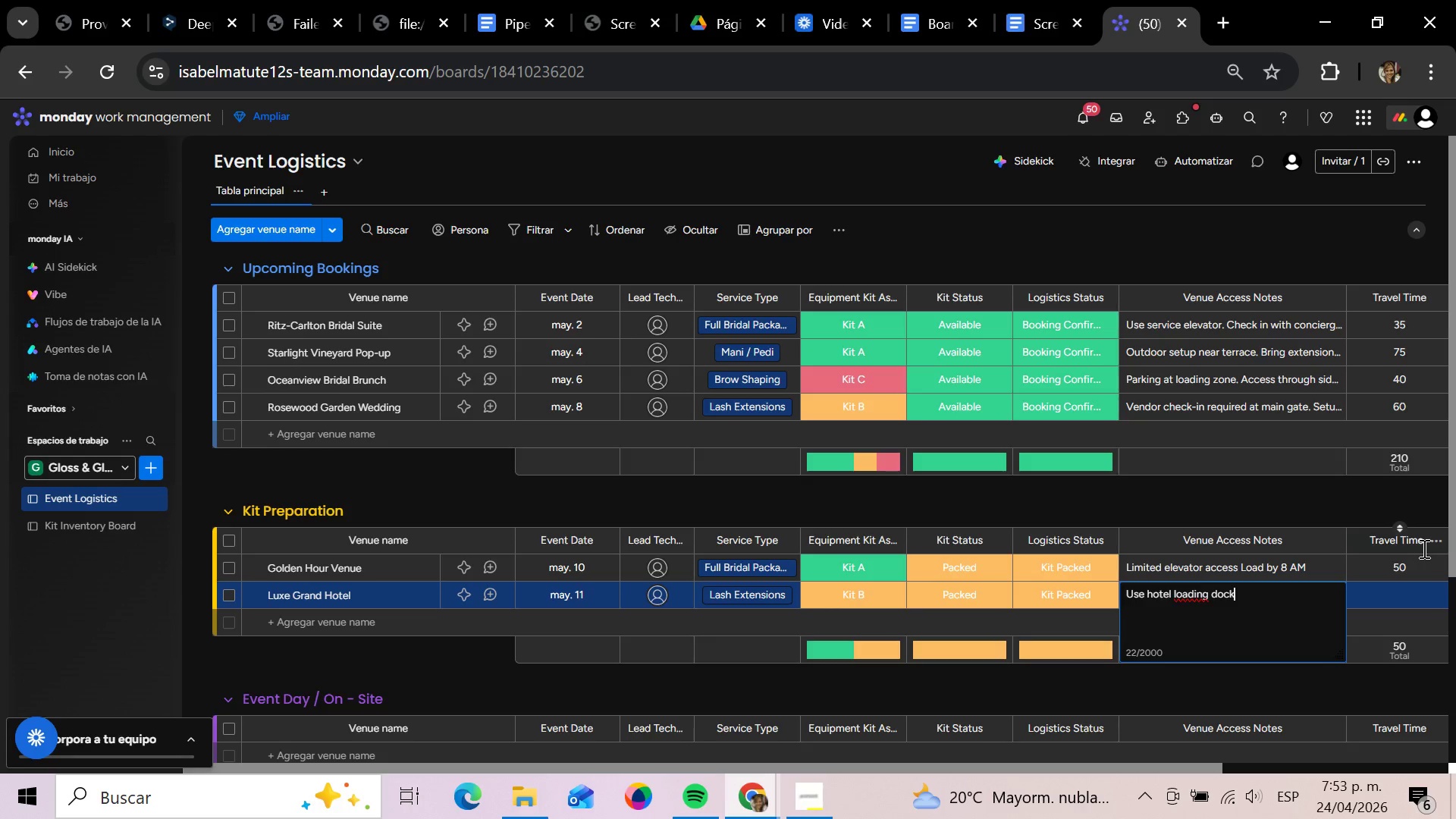 
key(Enter)
 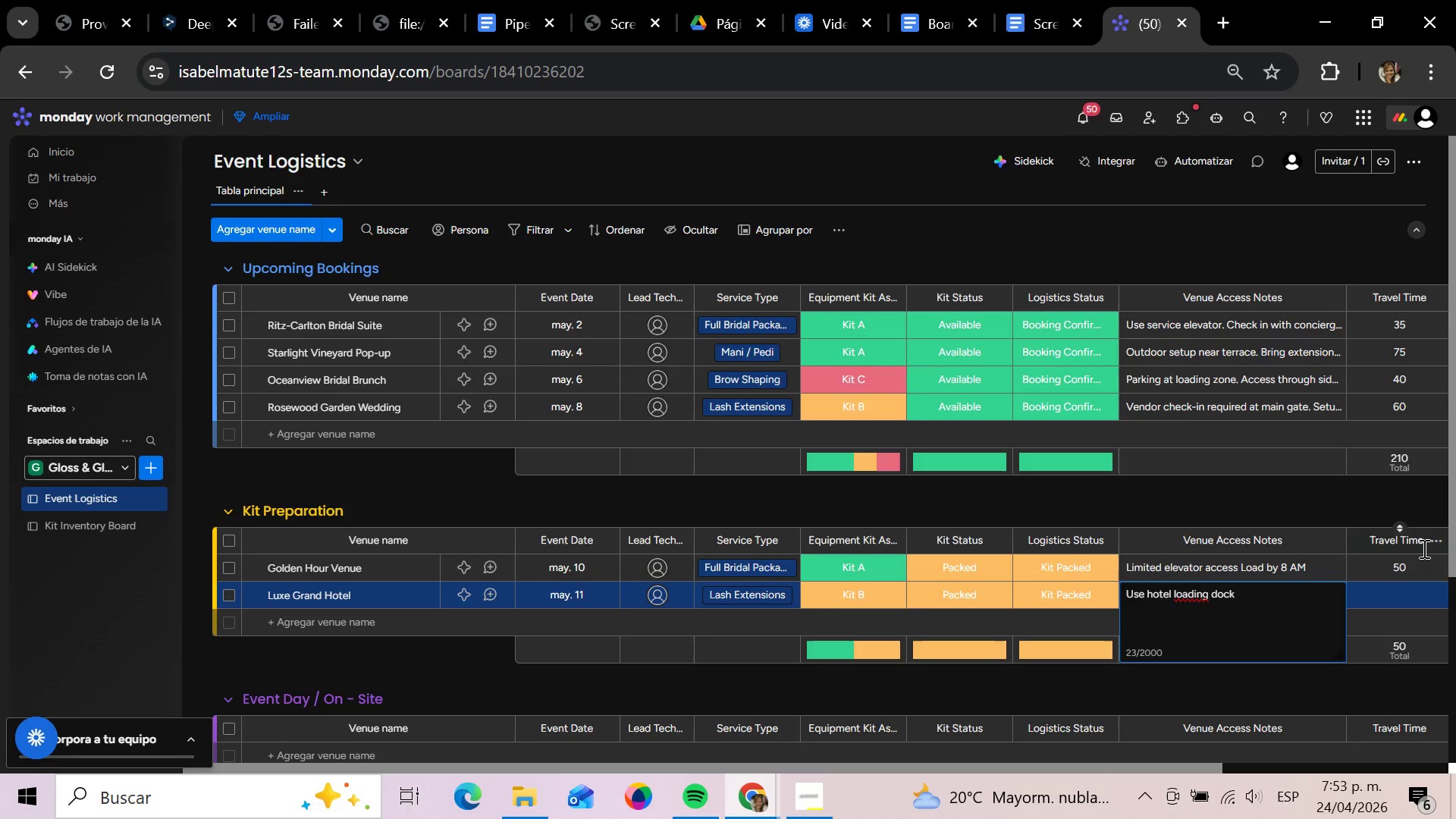 
wait(18.56)
 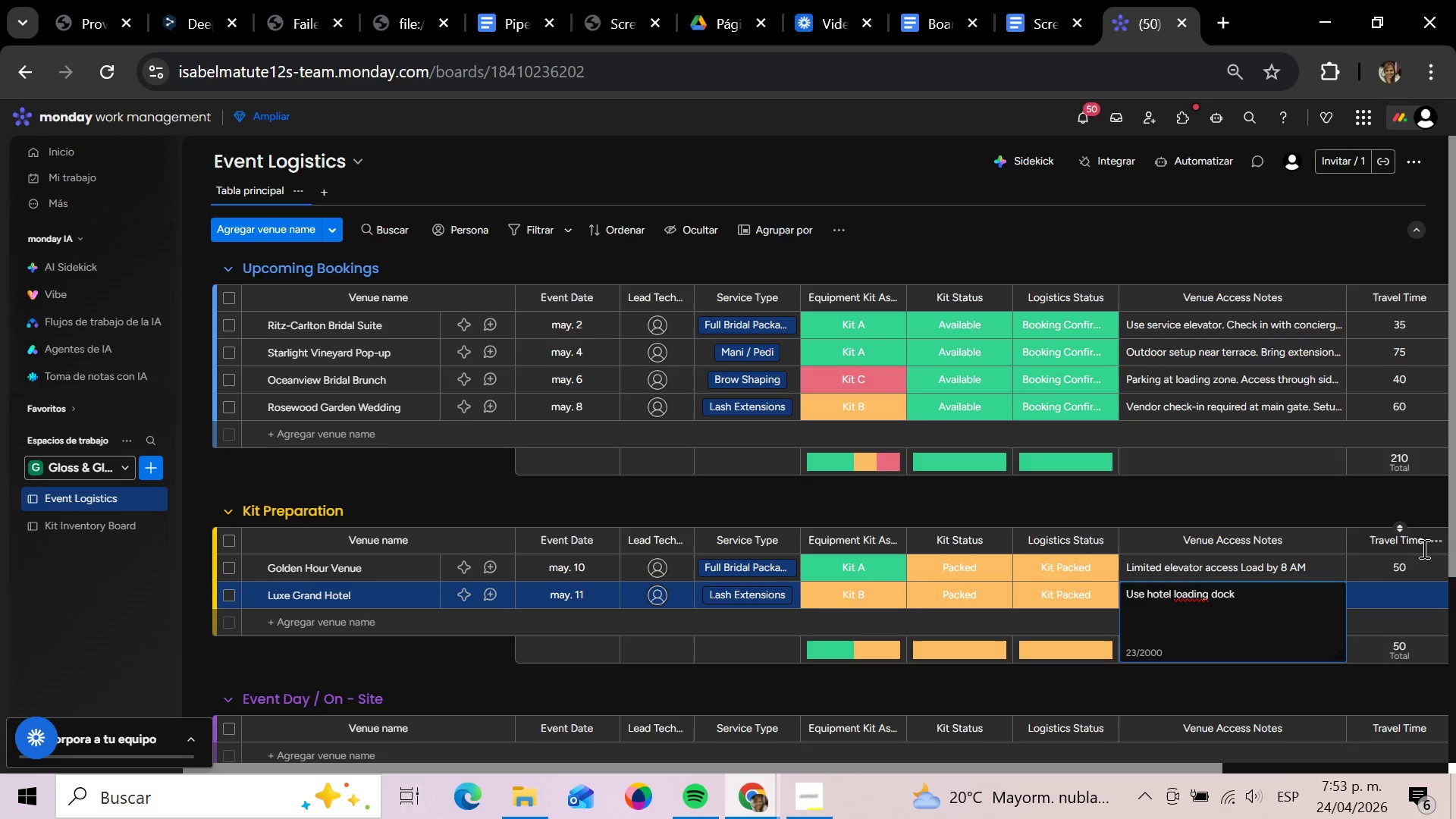 
left_click([1391, 589])
 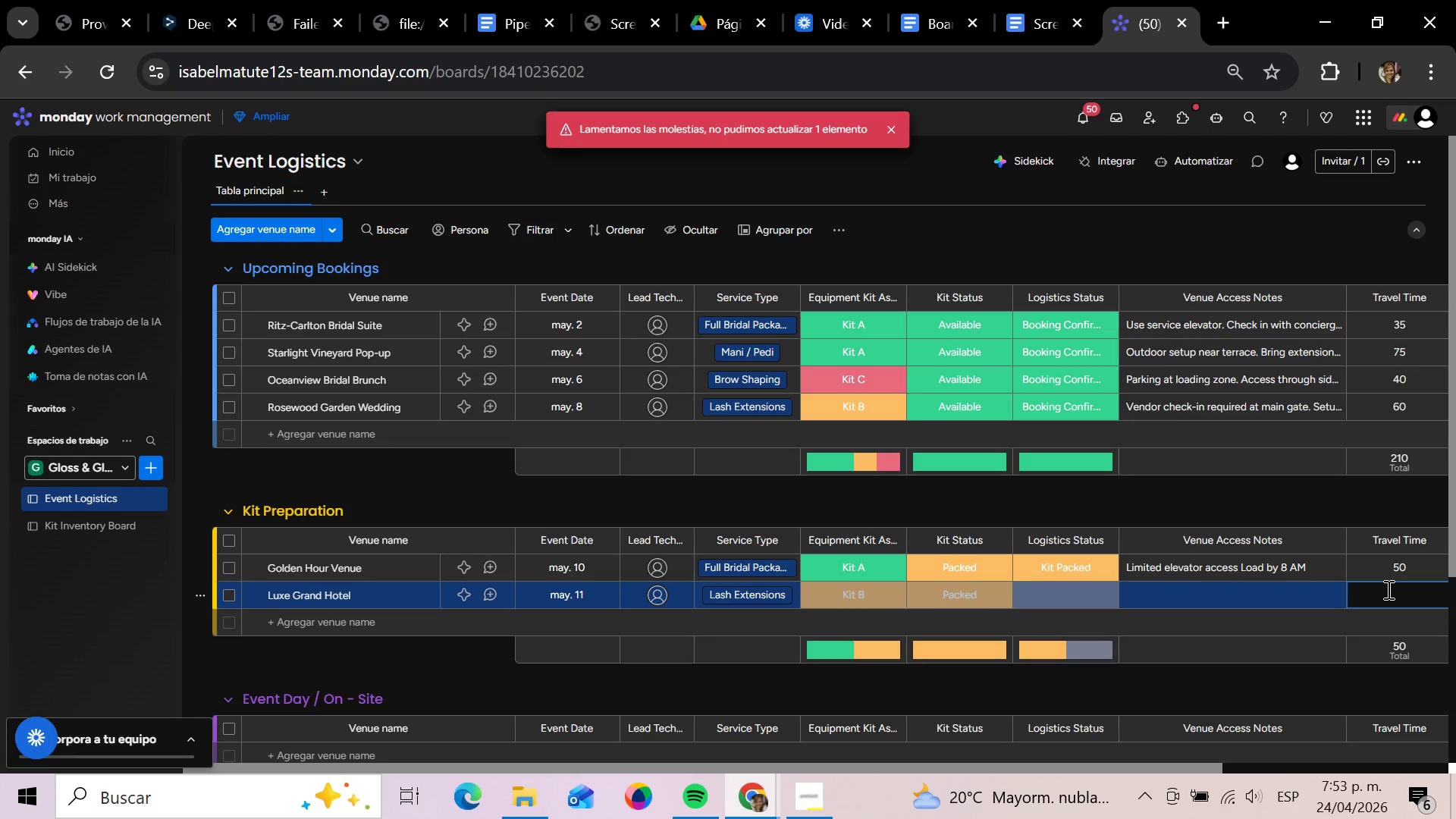 
wait(6.06)
 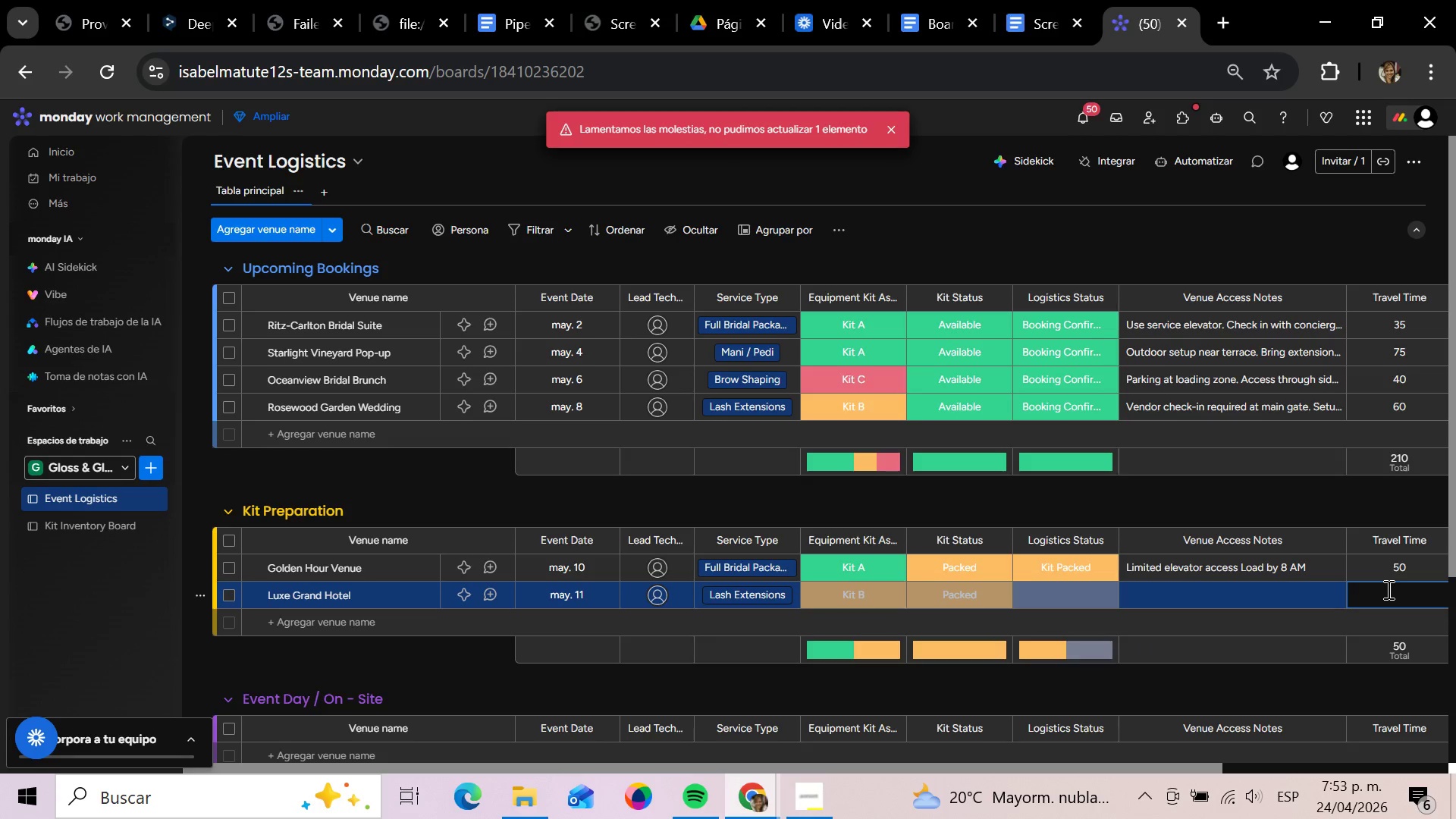 
left_click([1059, 601])
 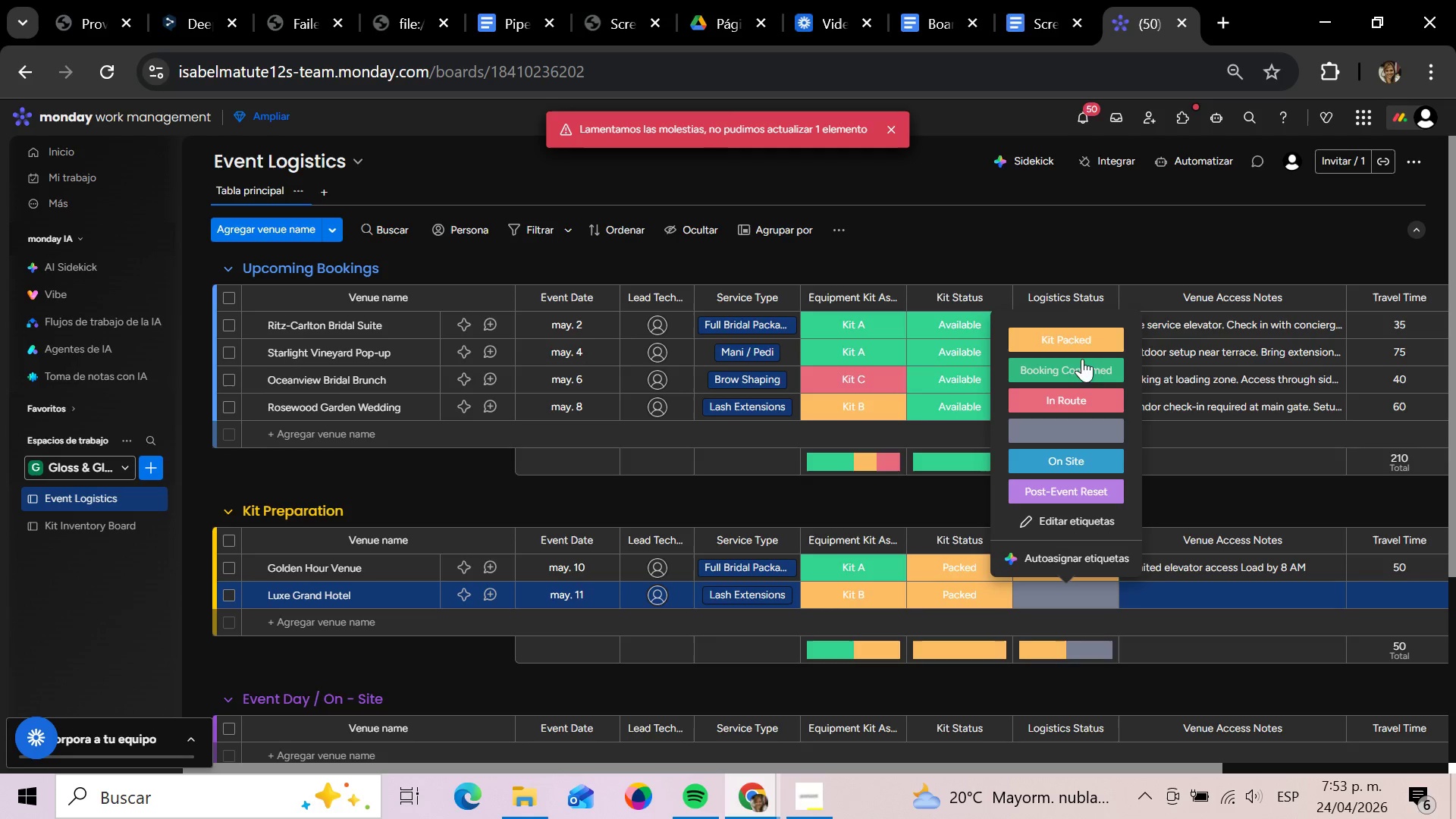 
left_click([1068, 339])
 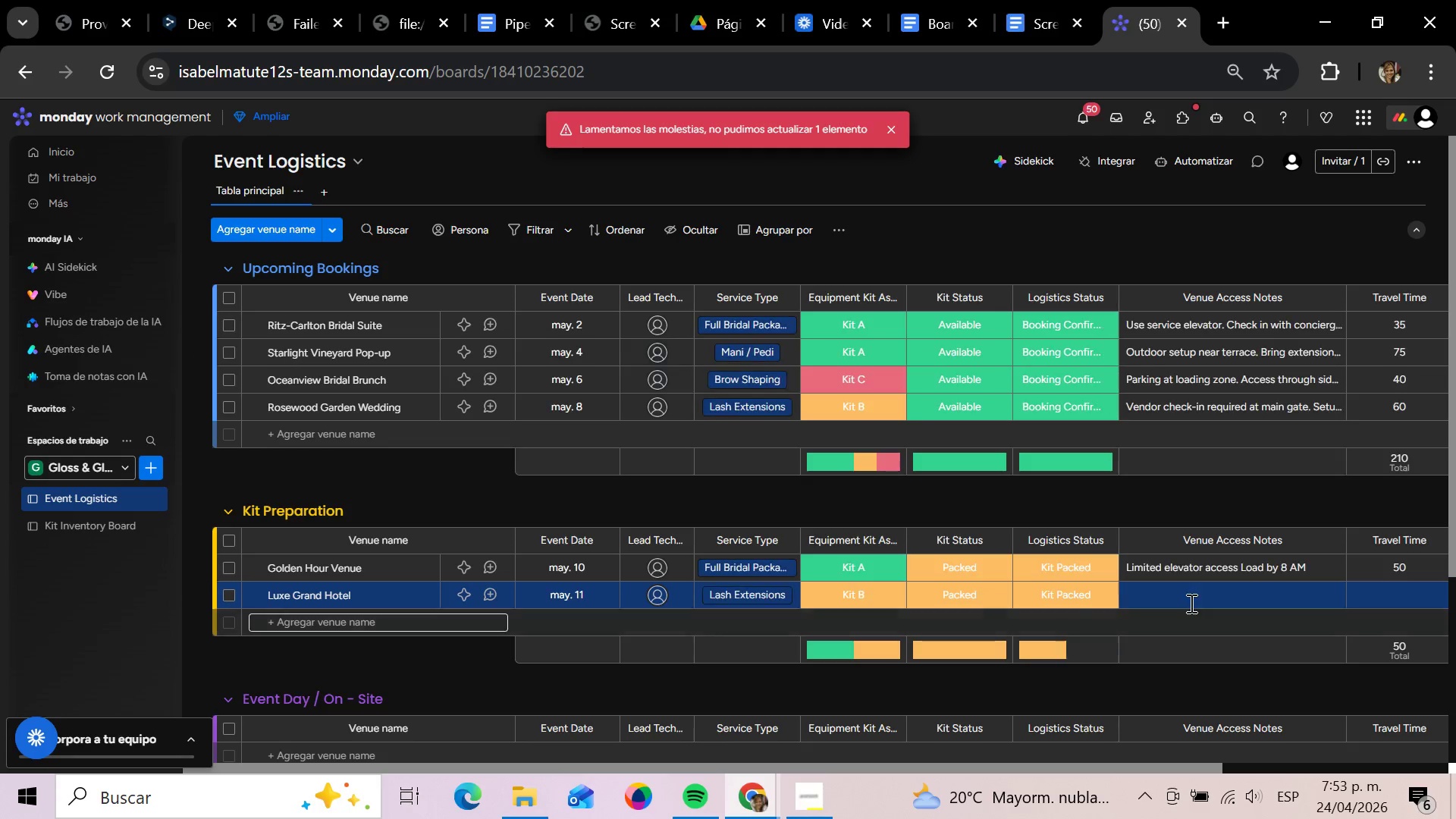 
left_click([1190, 600])
 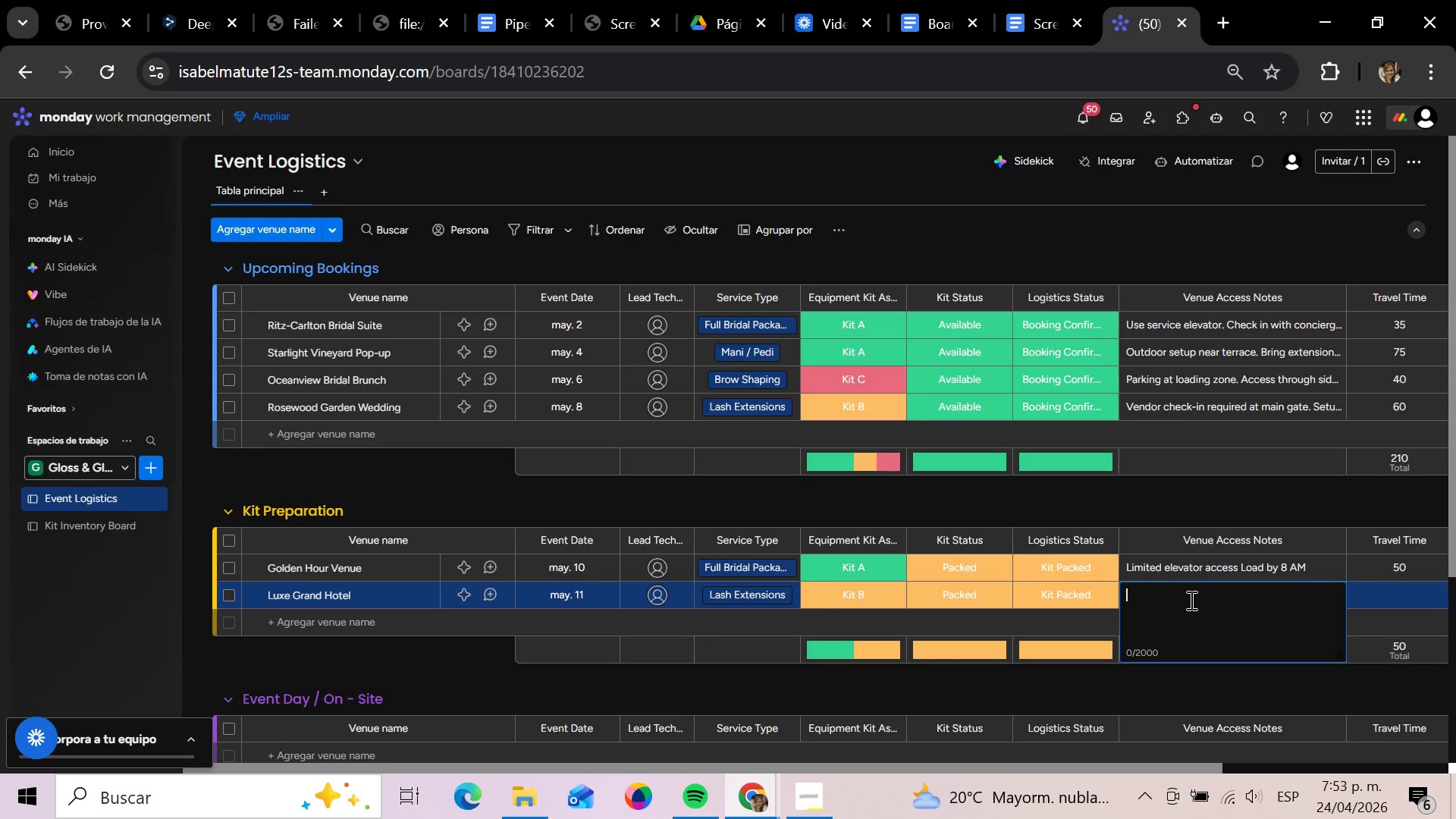 
wait(5.78)
 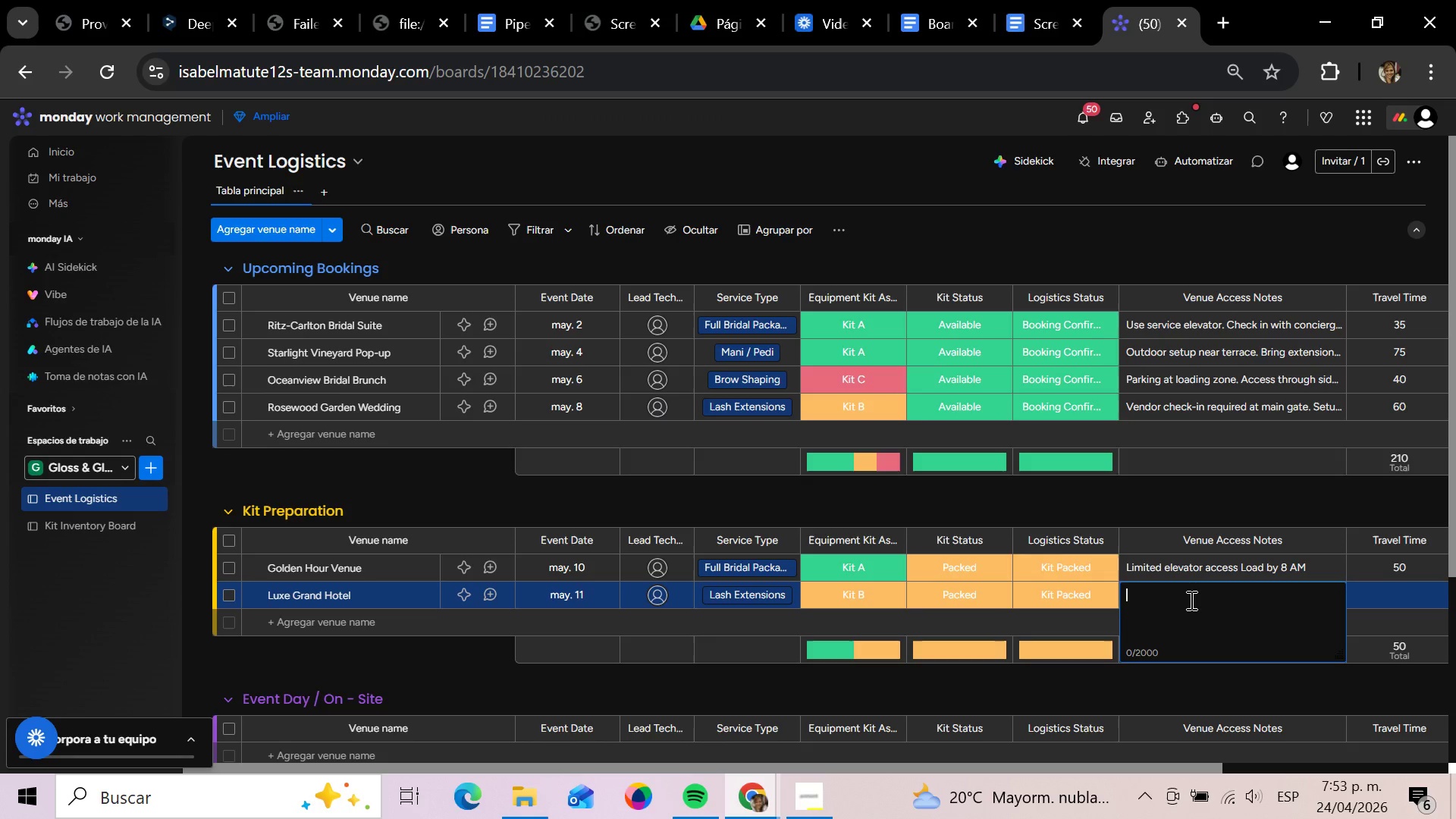 
type(Use H)
key(Backspace)
type(hotel load)
 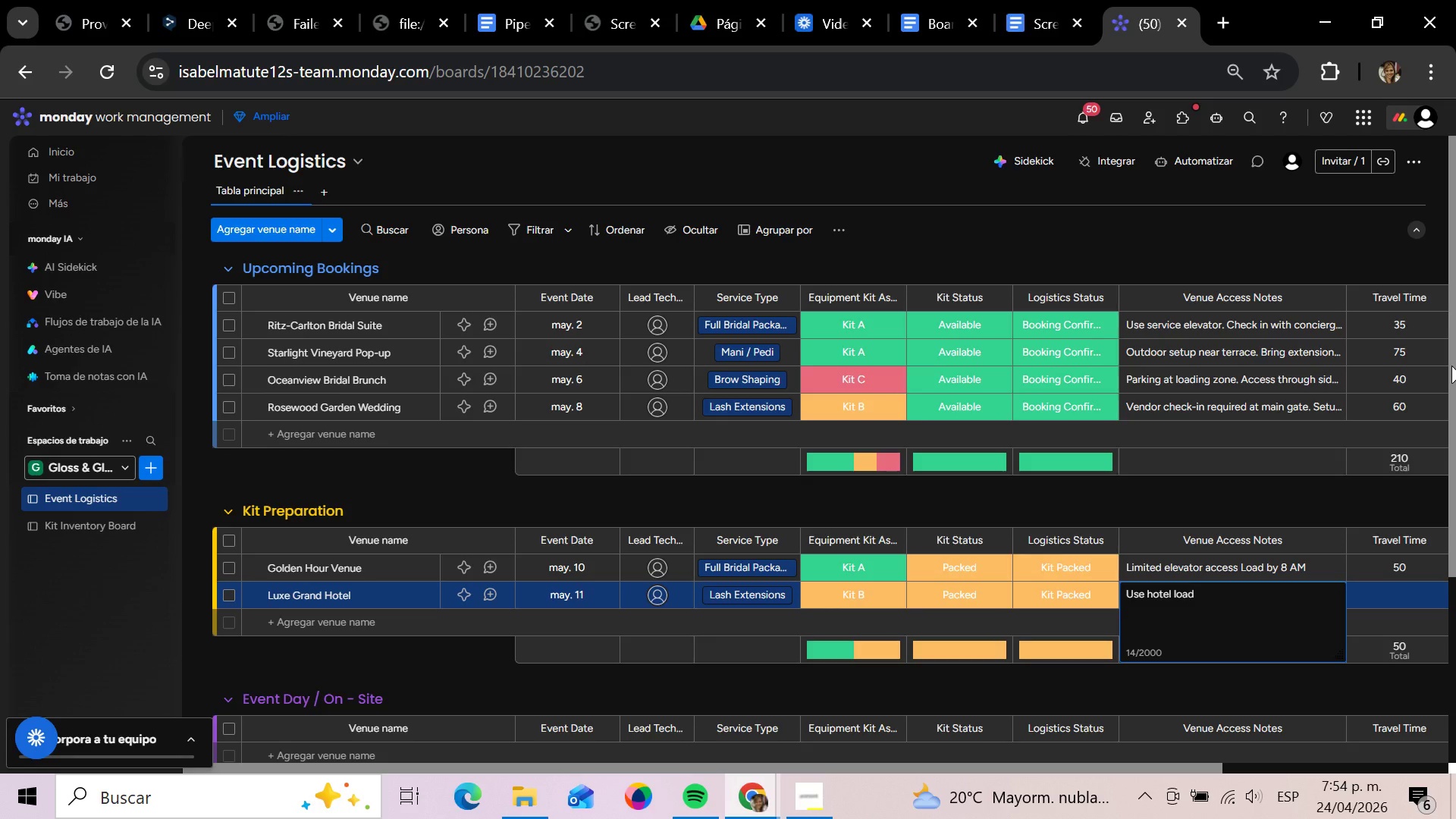 
type(ing dock)
 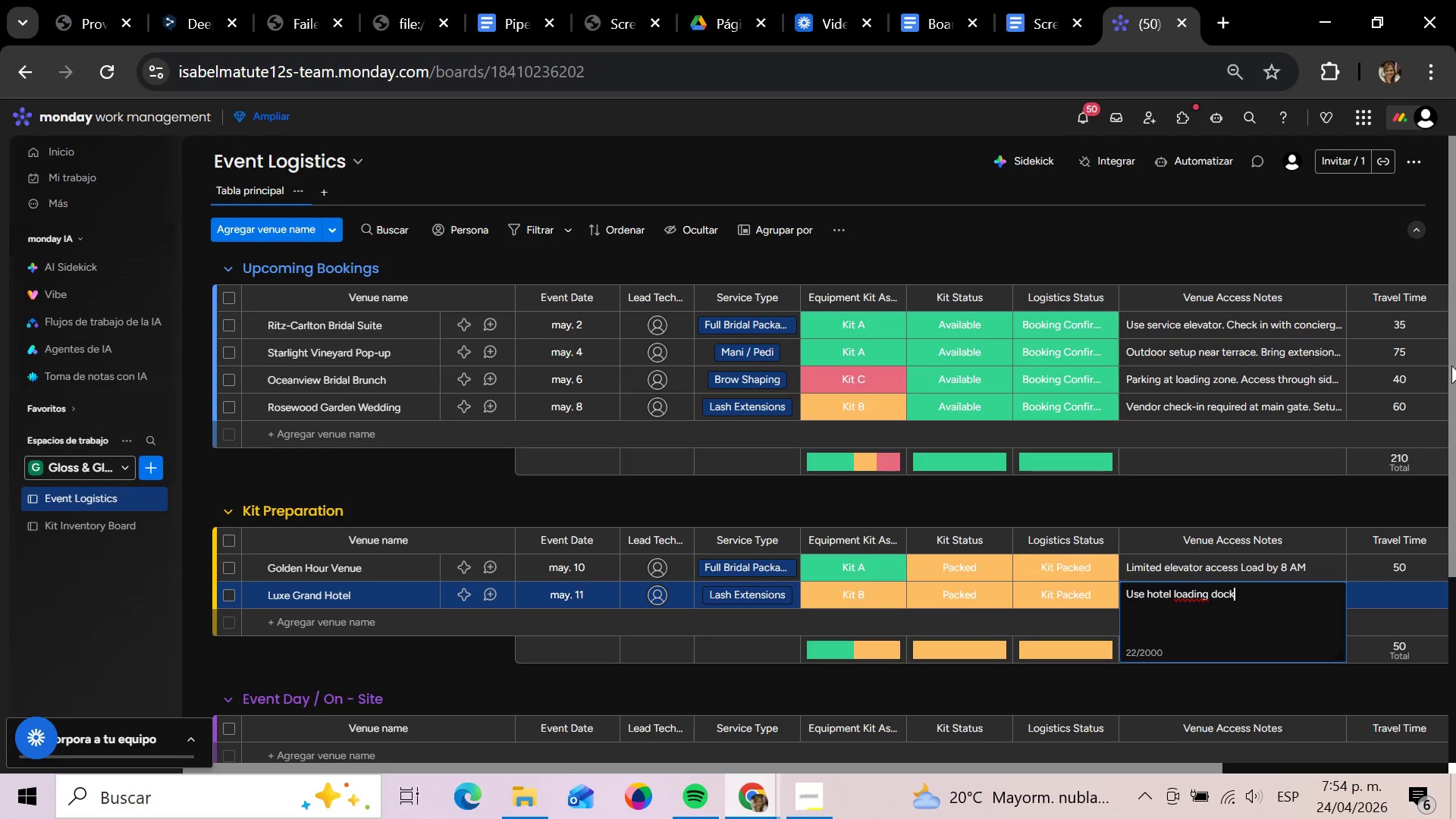 
key(Enter)
 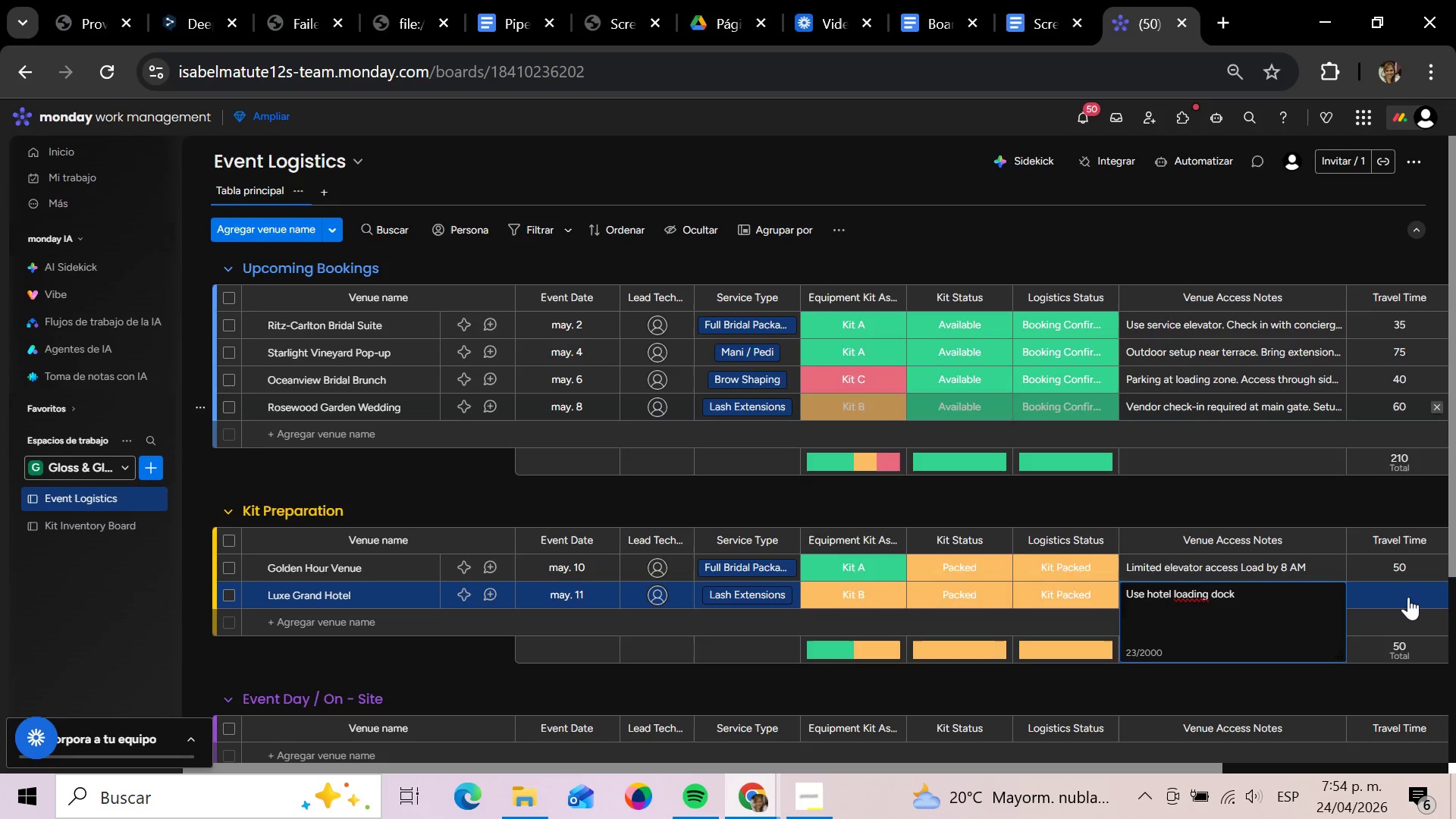 
left_click_drag(start_coordinate=[1380, 584], to_coordinate=[1385, 592])
 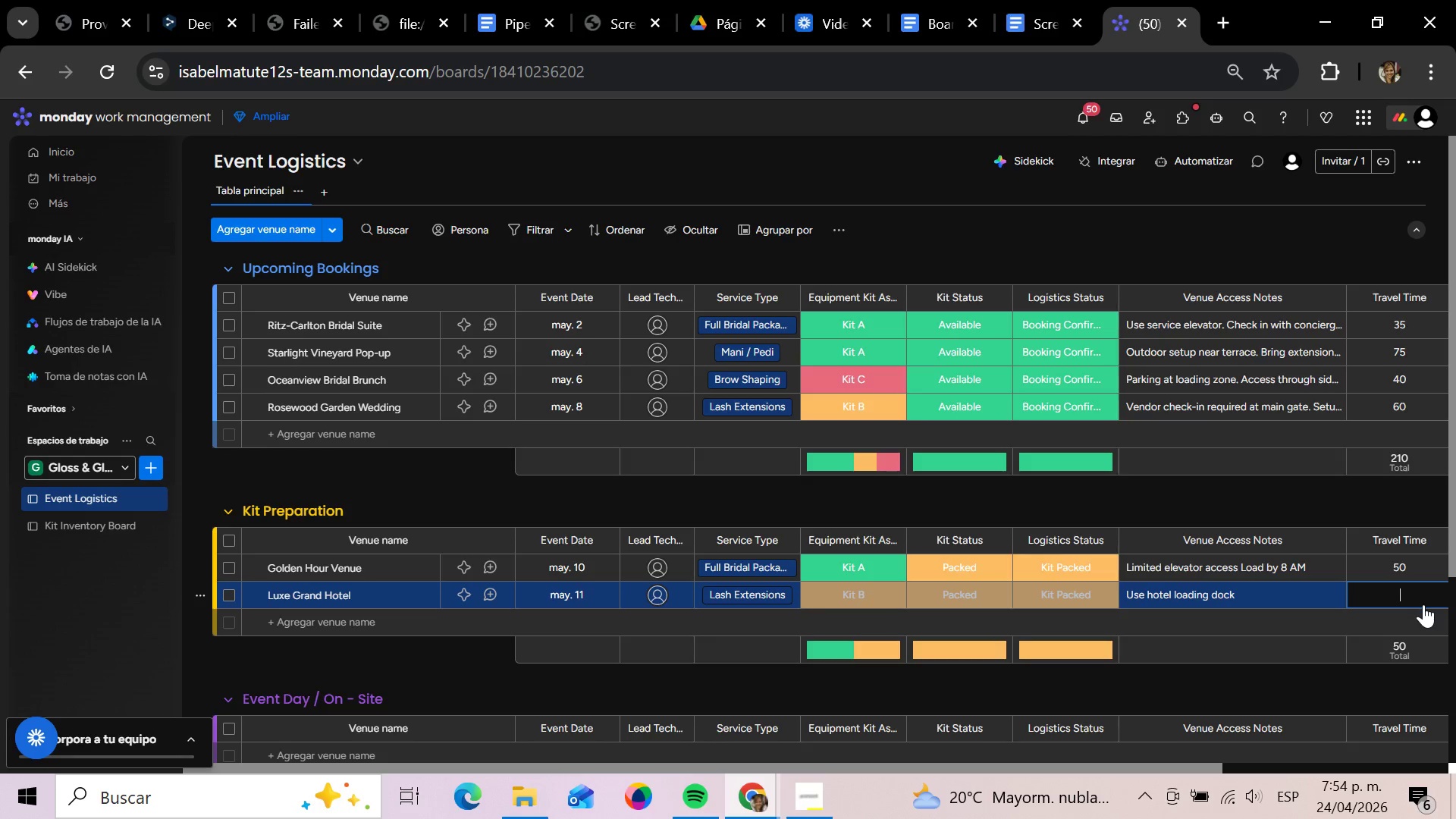 
type(30)
 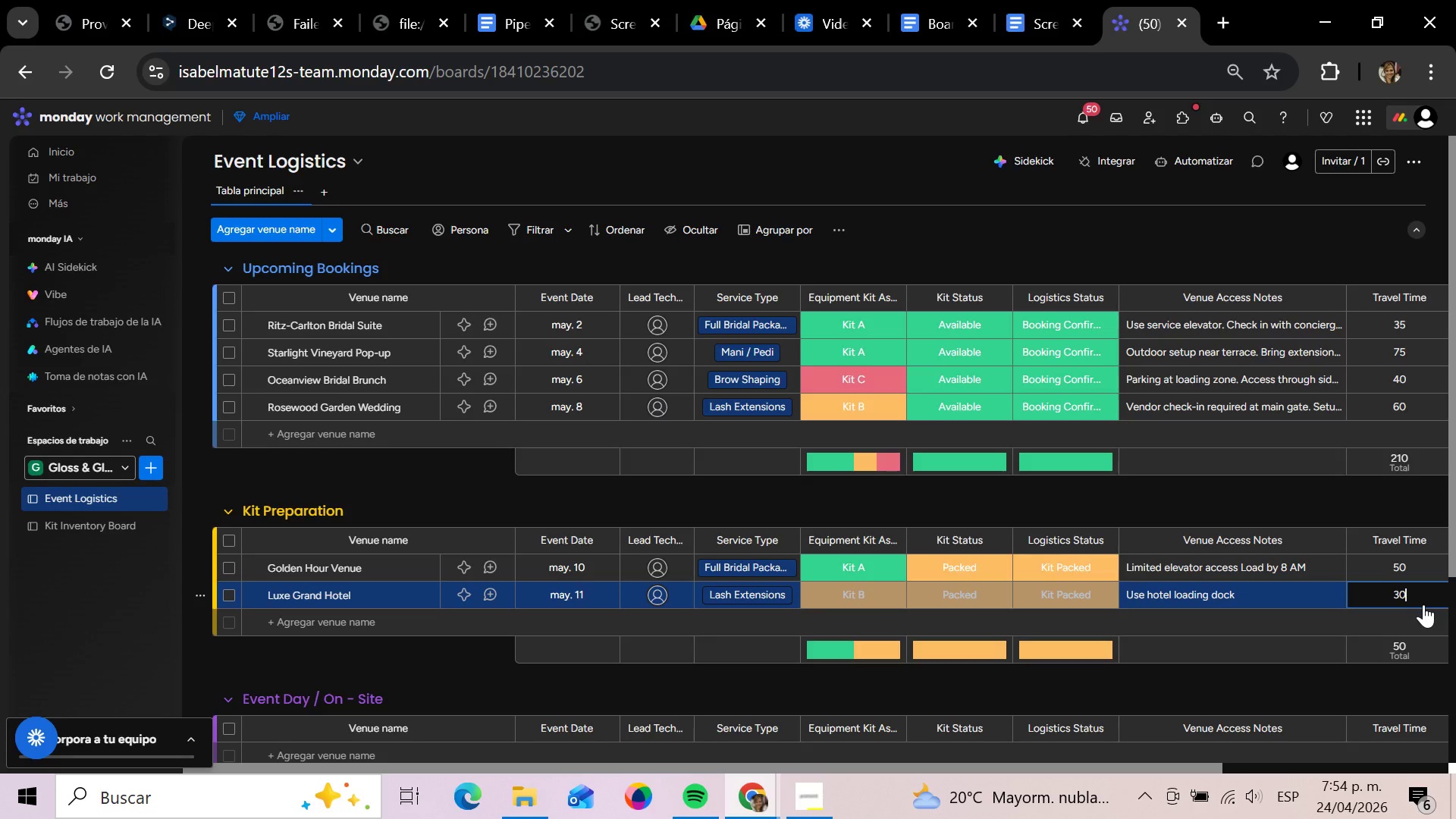 
key(Enter)
 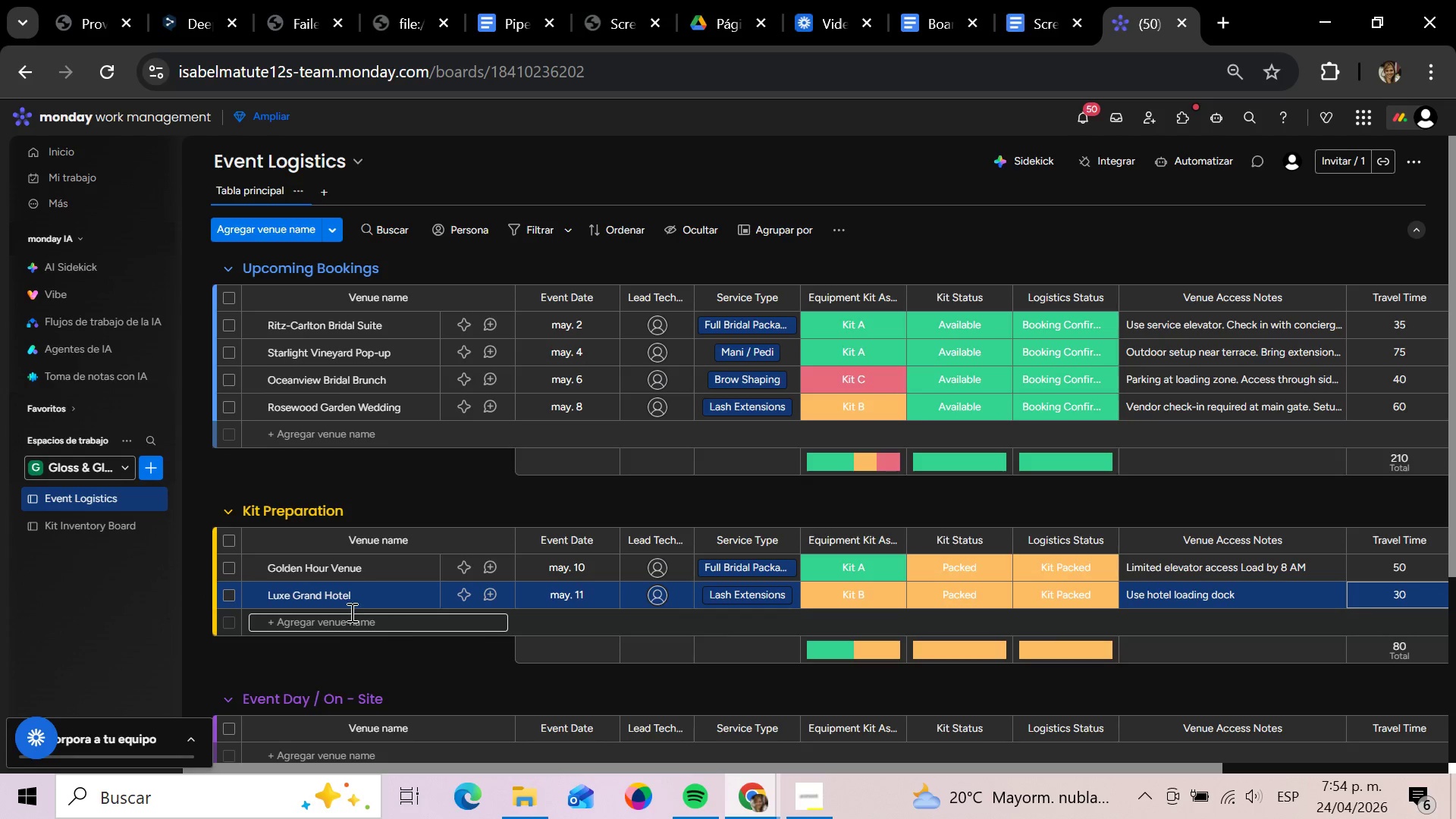 
left_click([350, 619])
 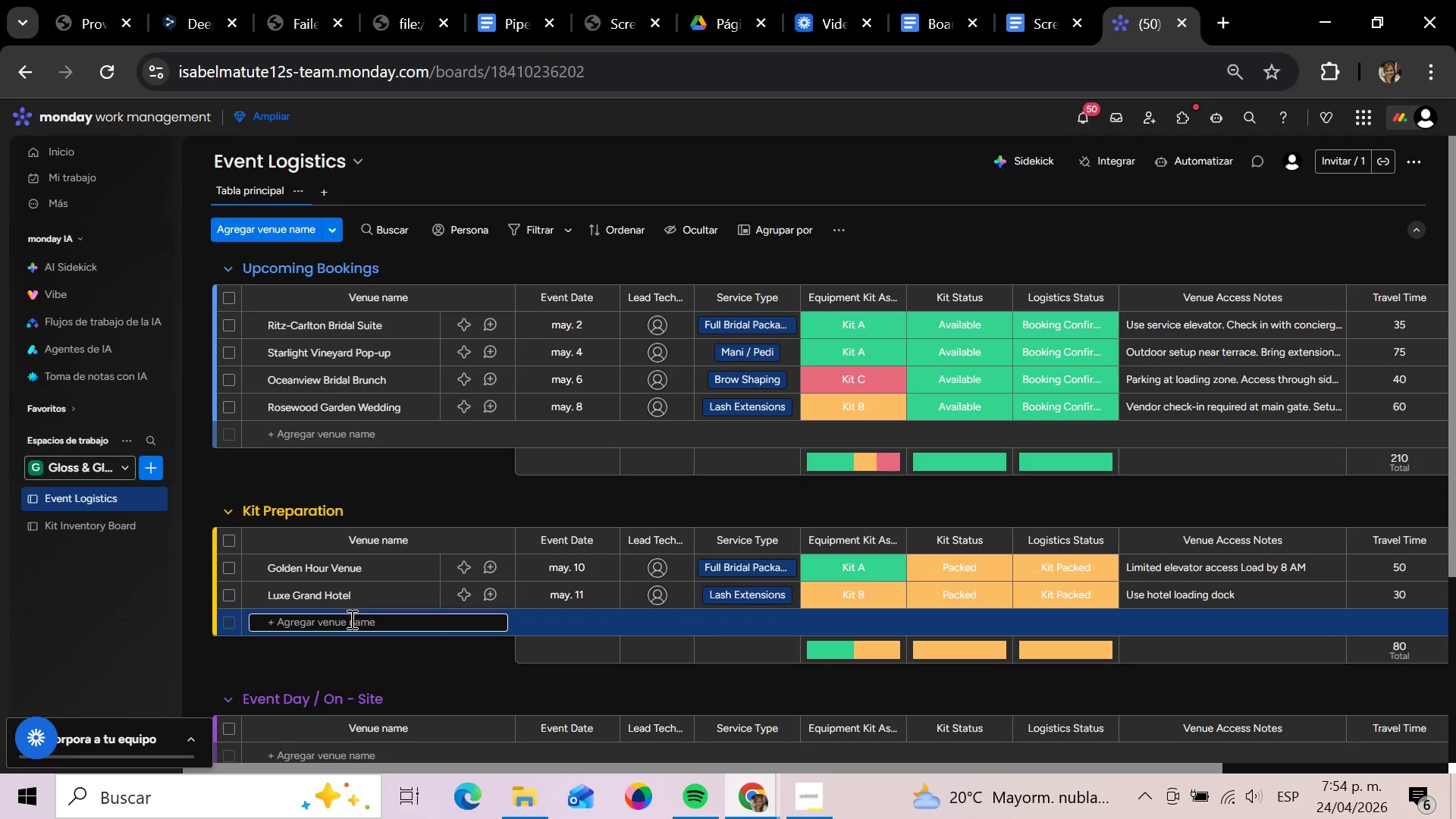 
type(Magnolia Mano)
 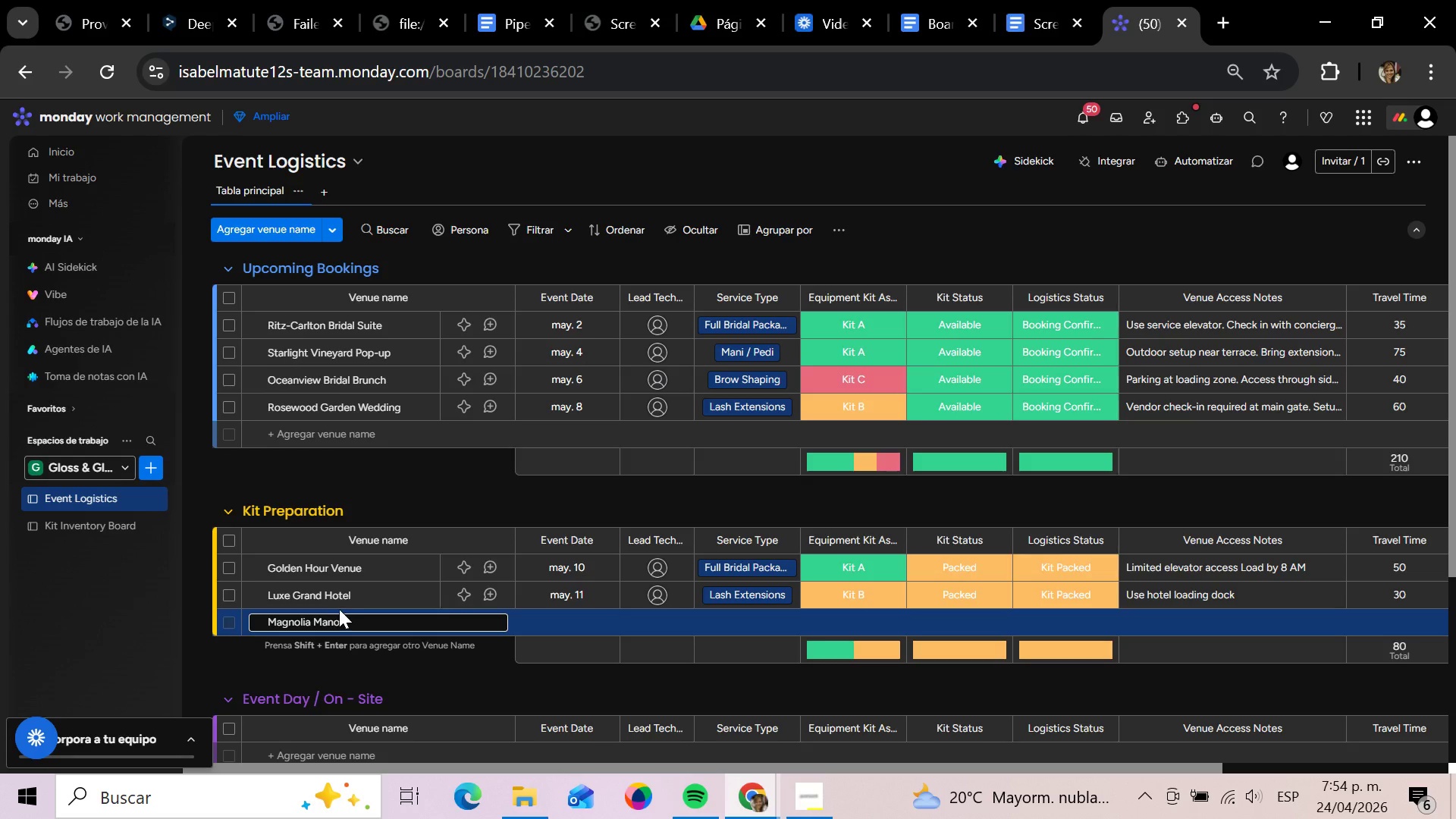 
key(R)
 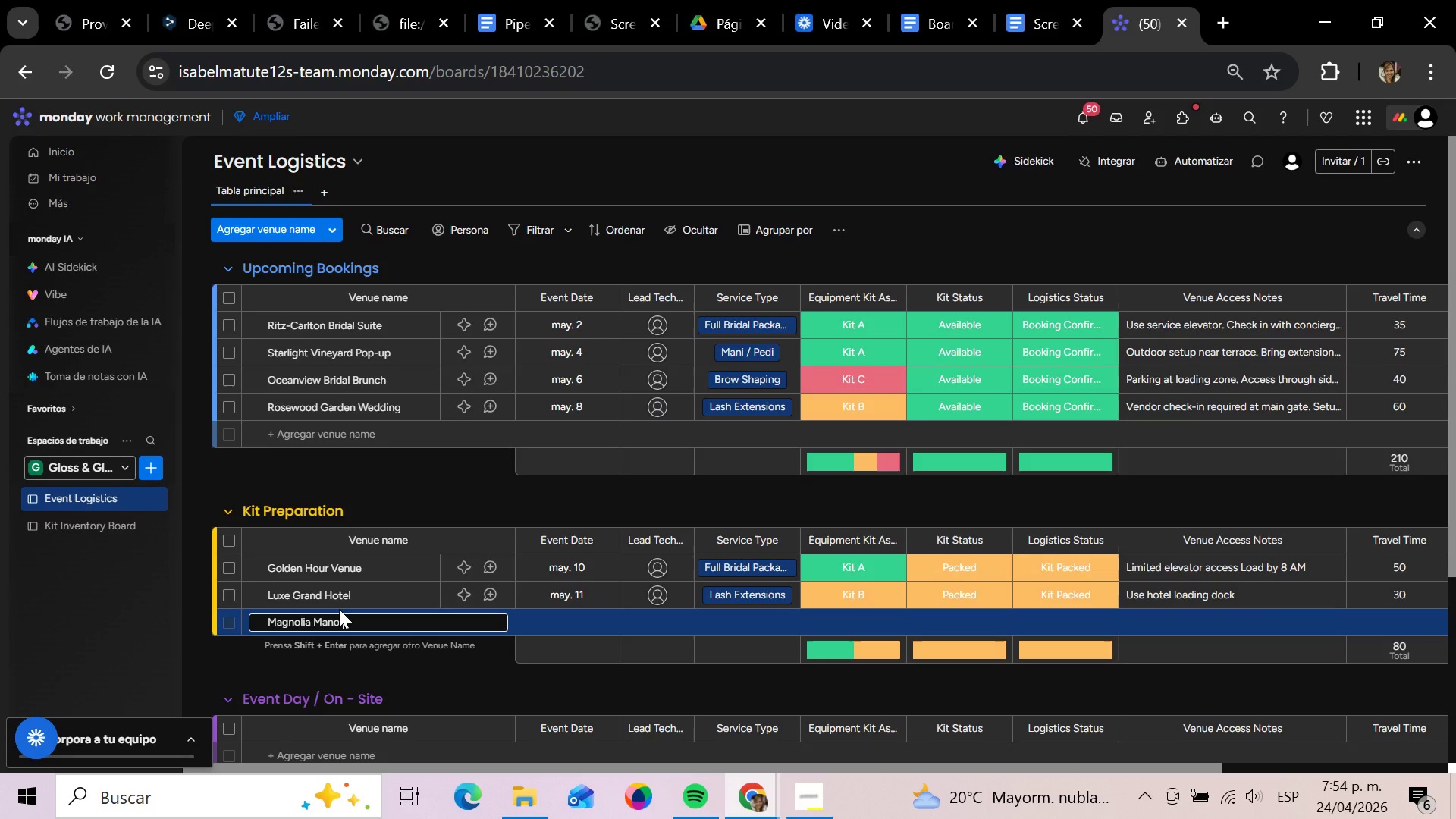 
key(Enter)
 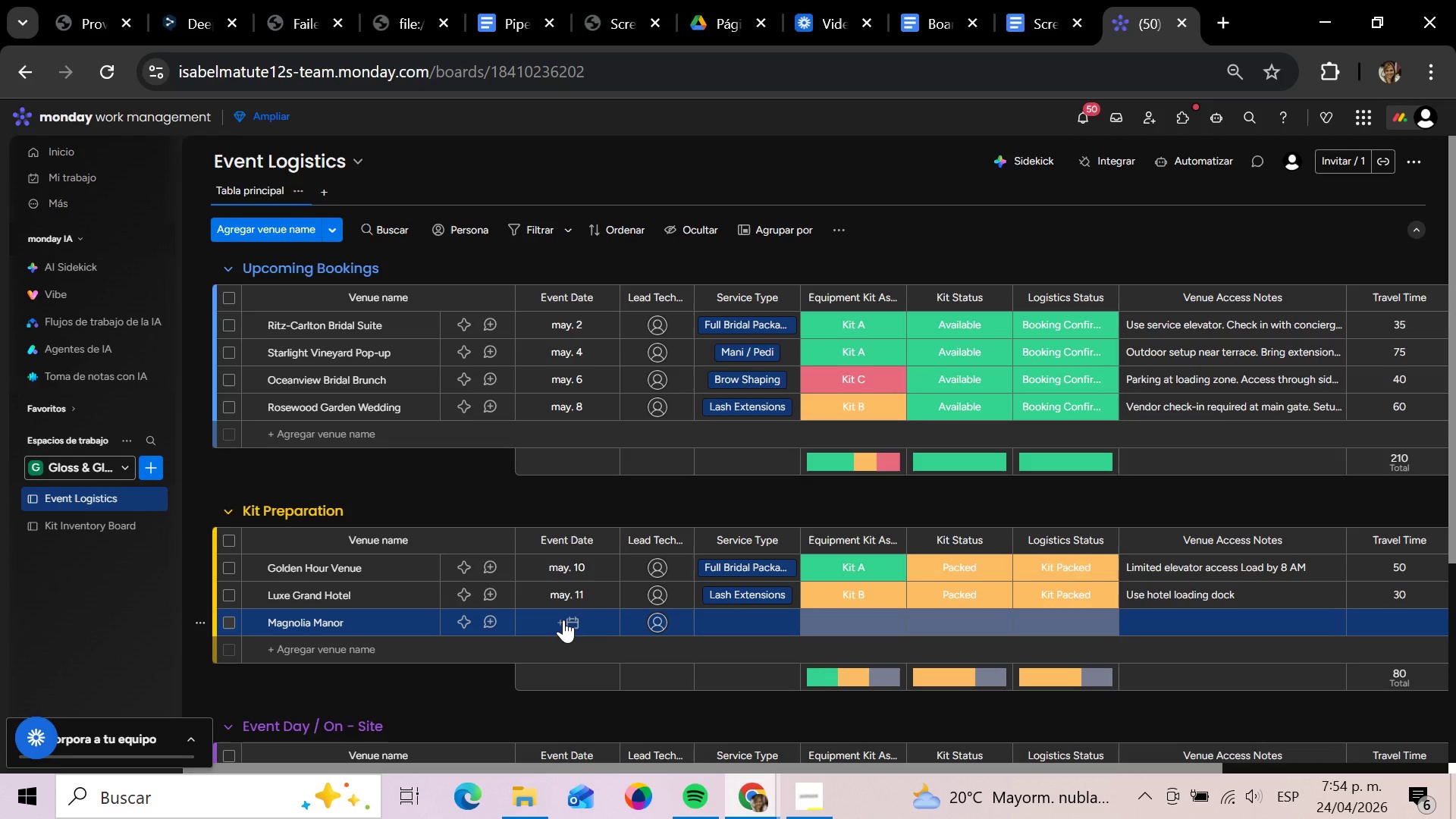 
left_click([563, 620])
 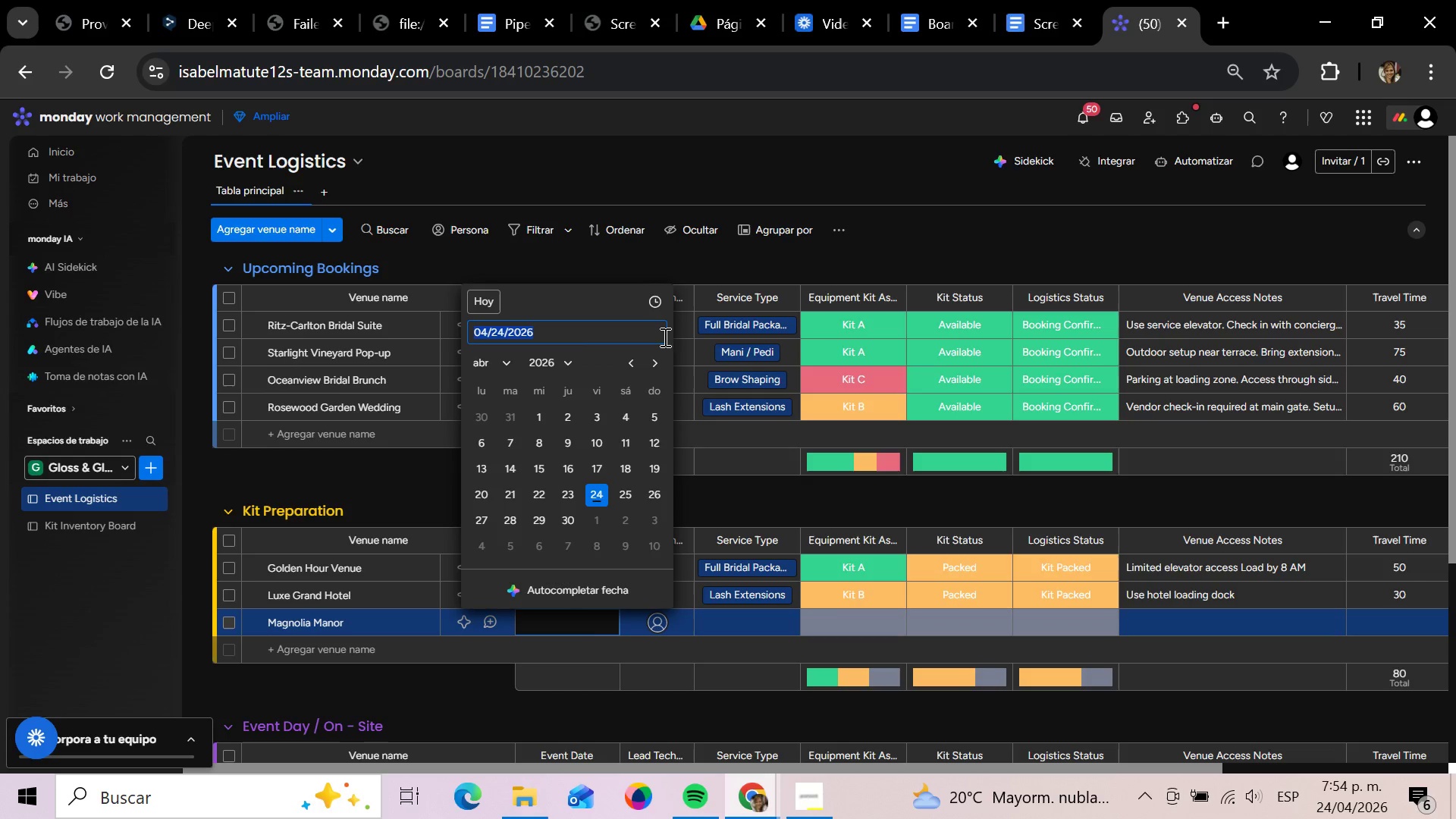 
left_click([651, 357])
 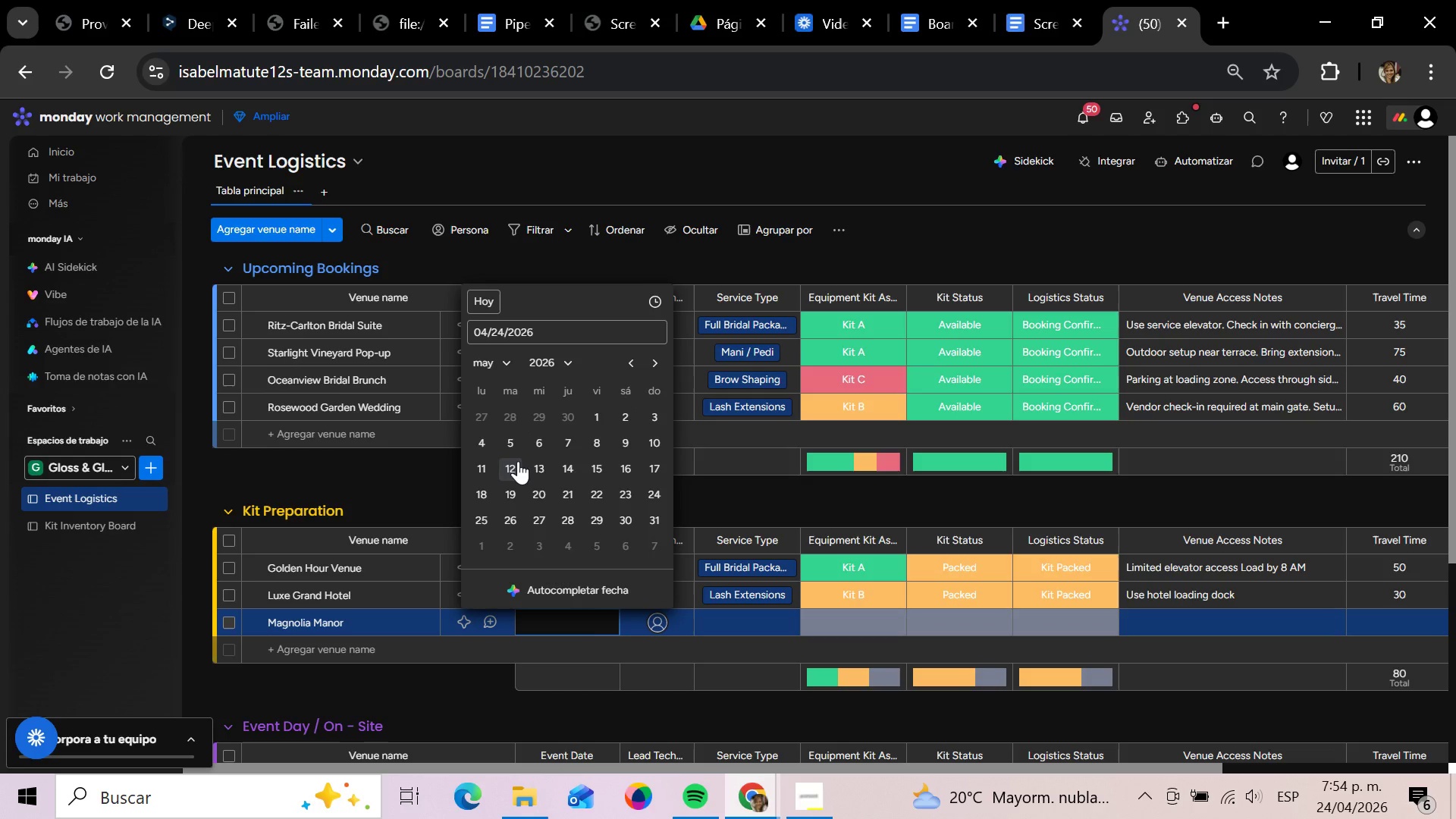 
left_click([538, 470])
 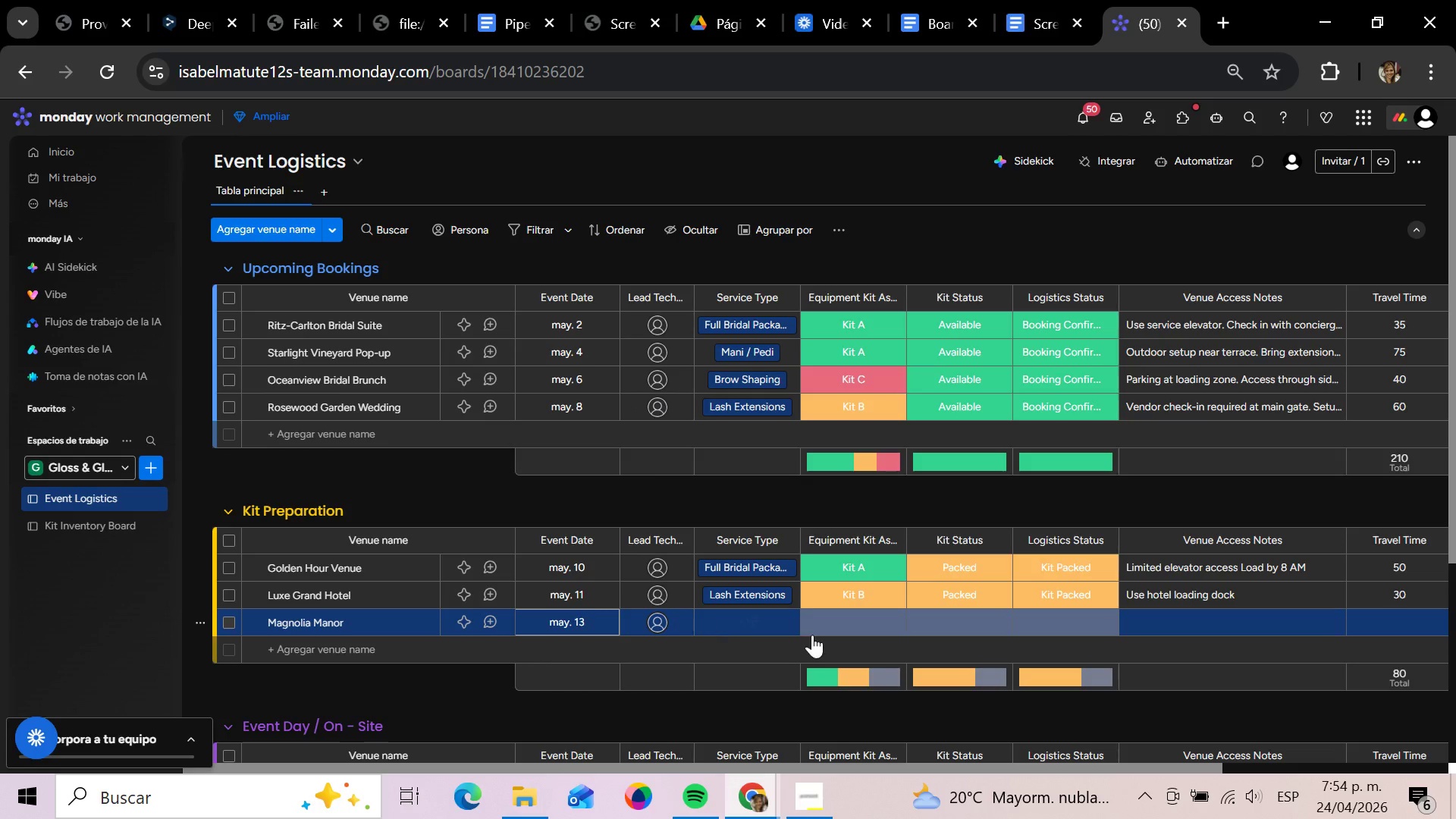 
left_click([757, 617])
 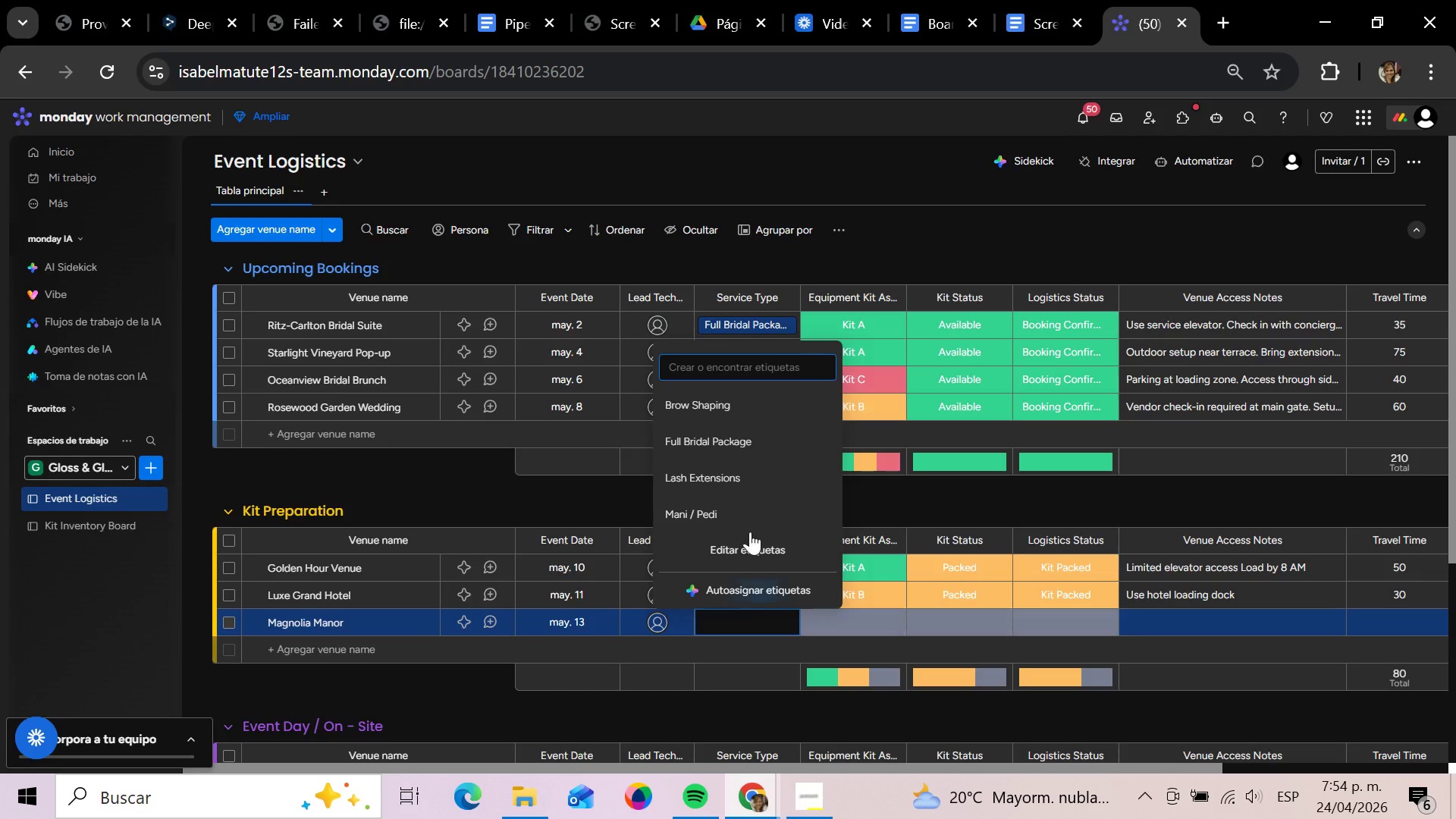 
left_click([723, 522])
 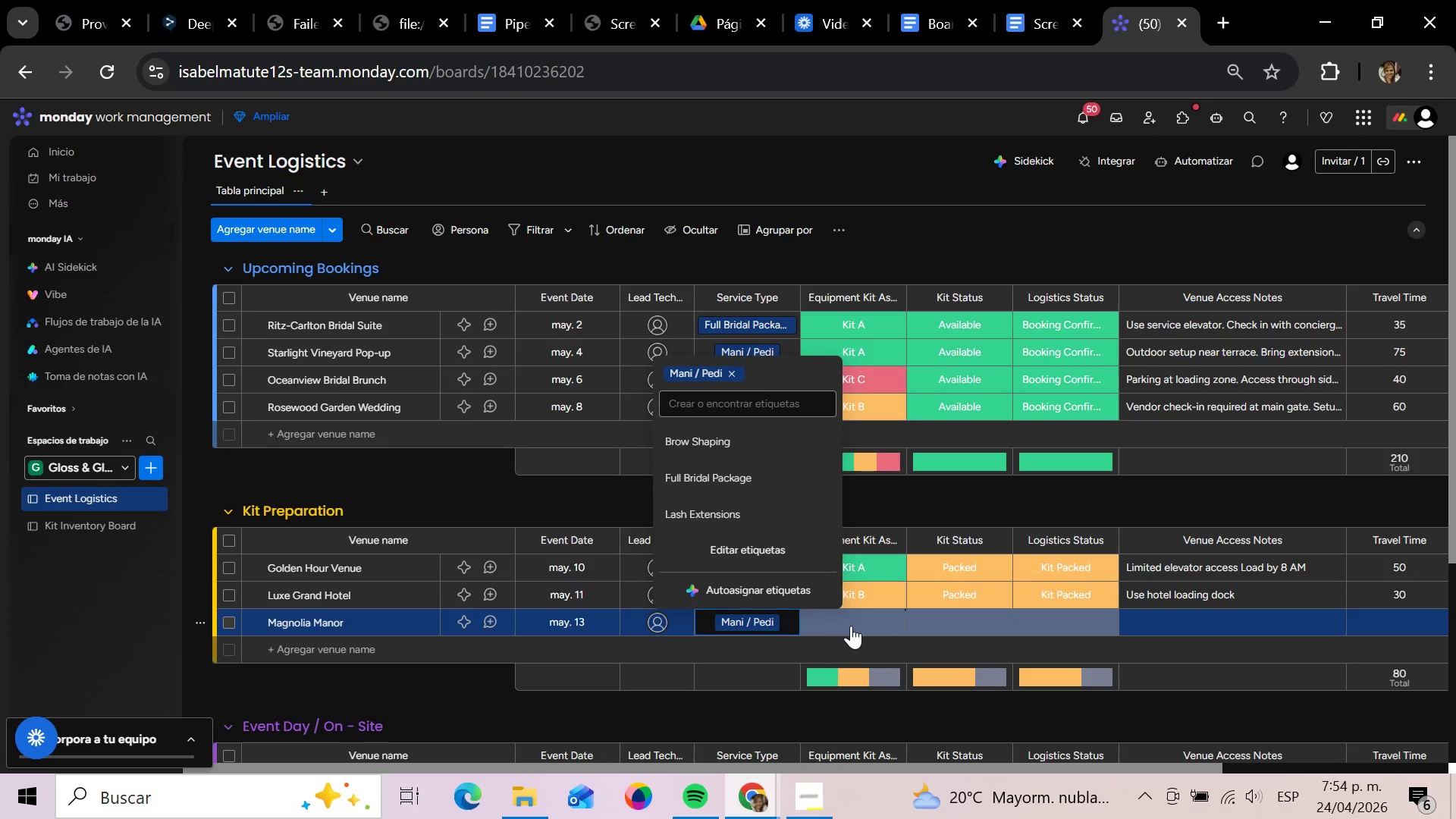 
left_click([849, 626])
 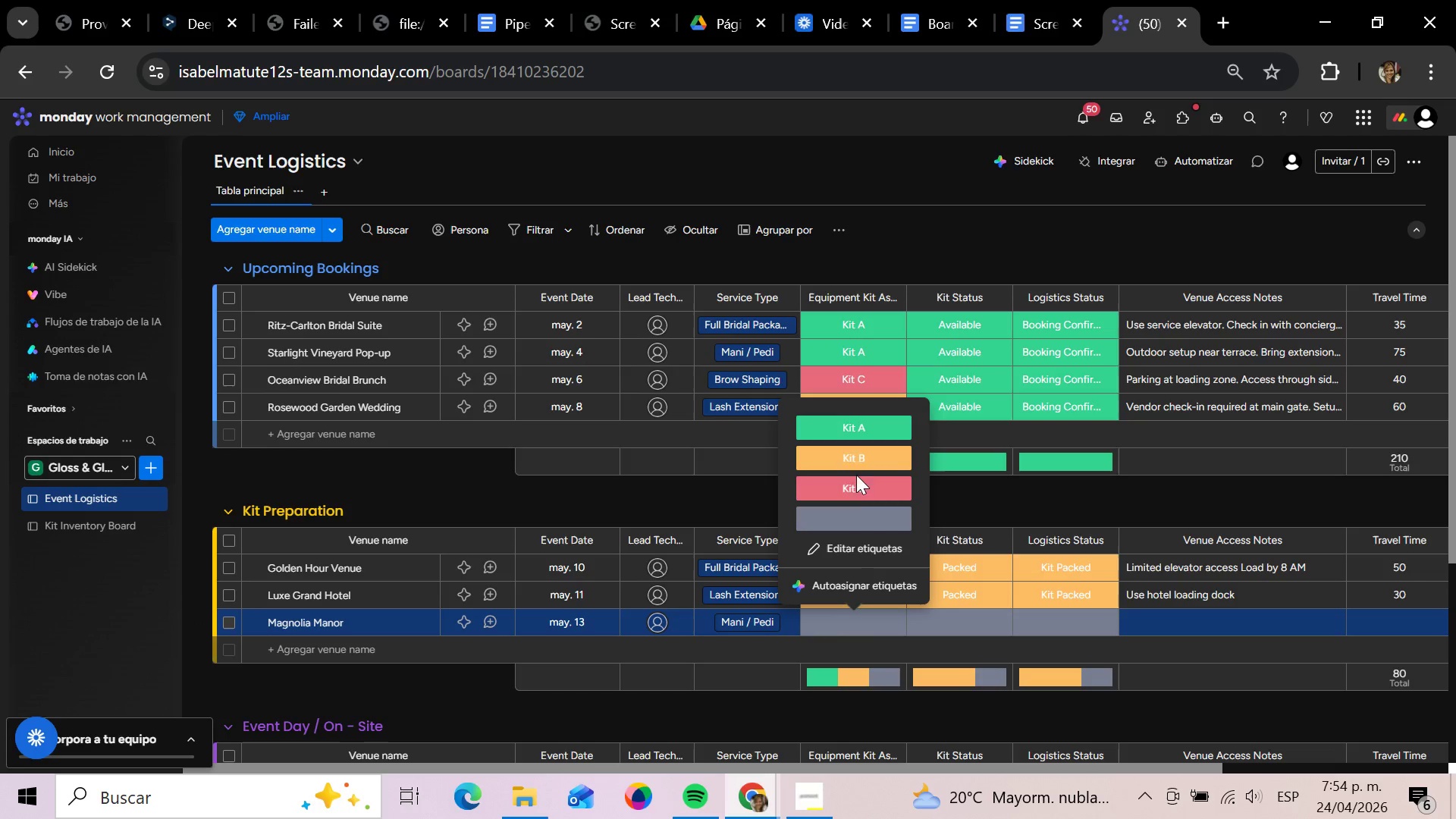 
left_click([871, 431])
 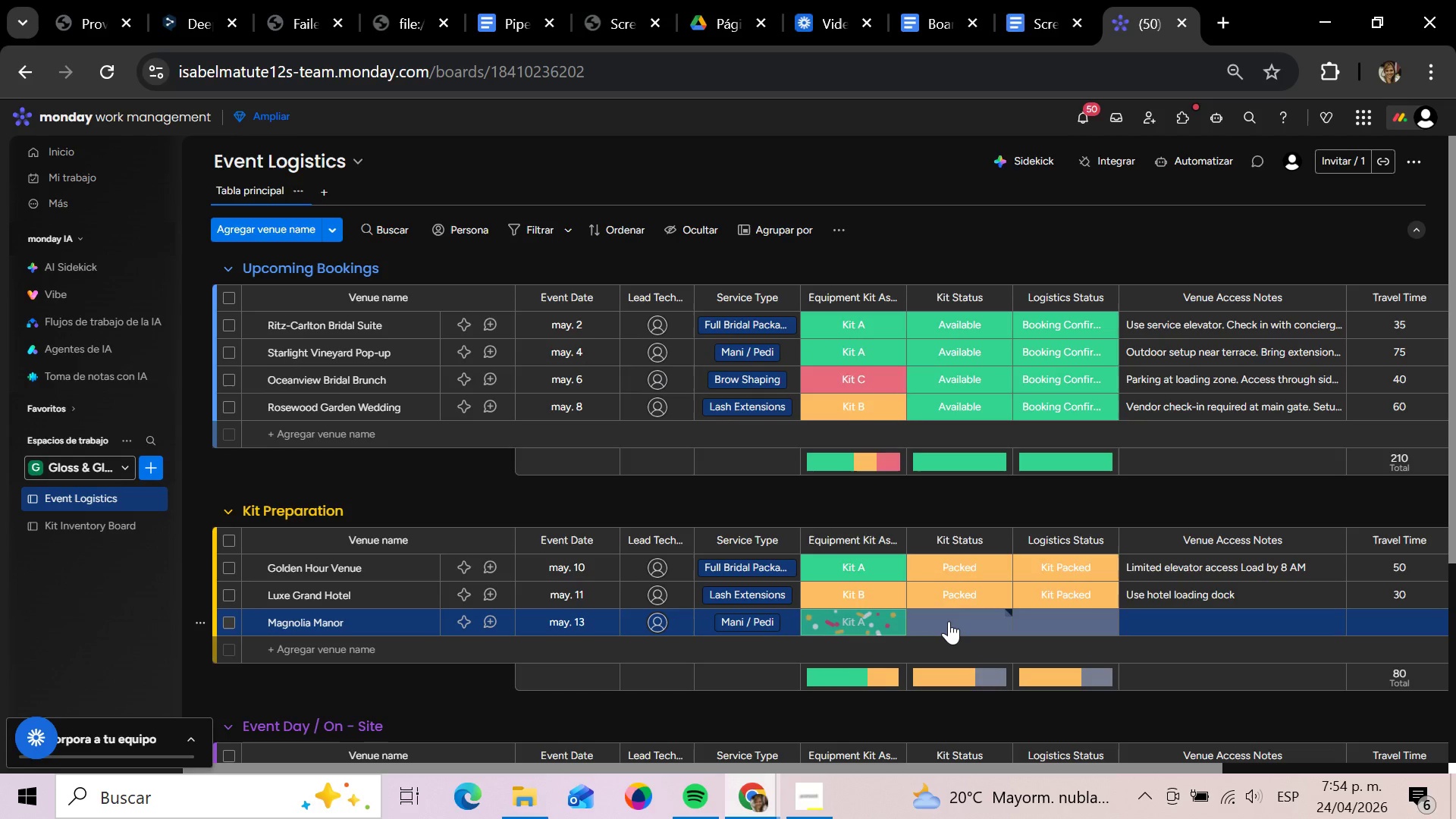 
left_click([949, 621])
 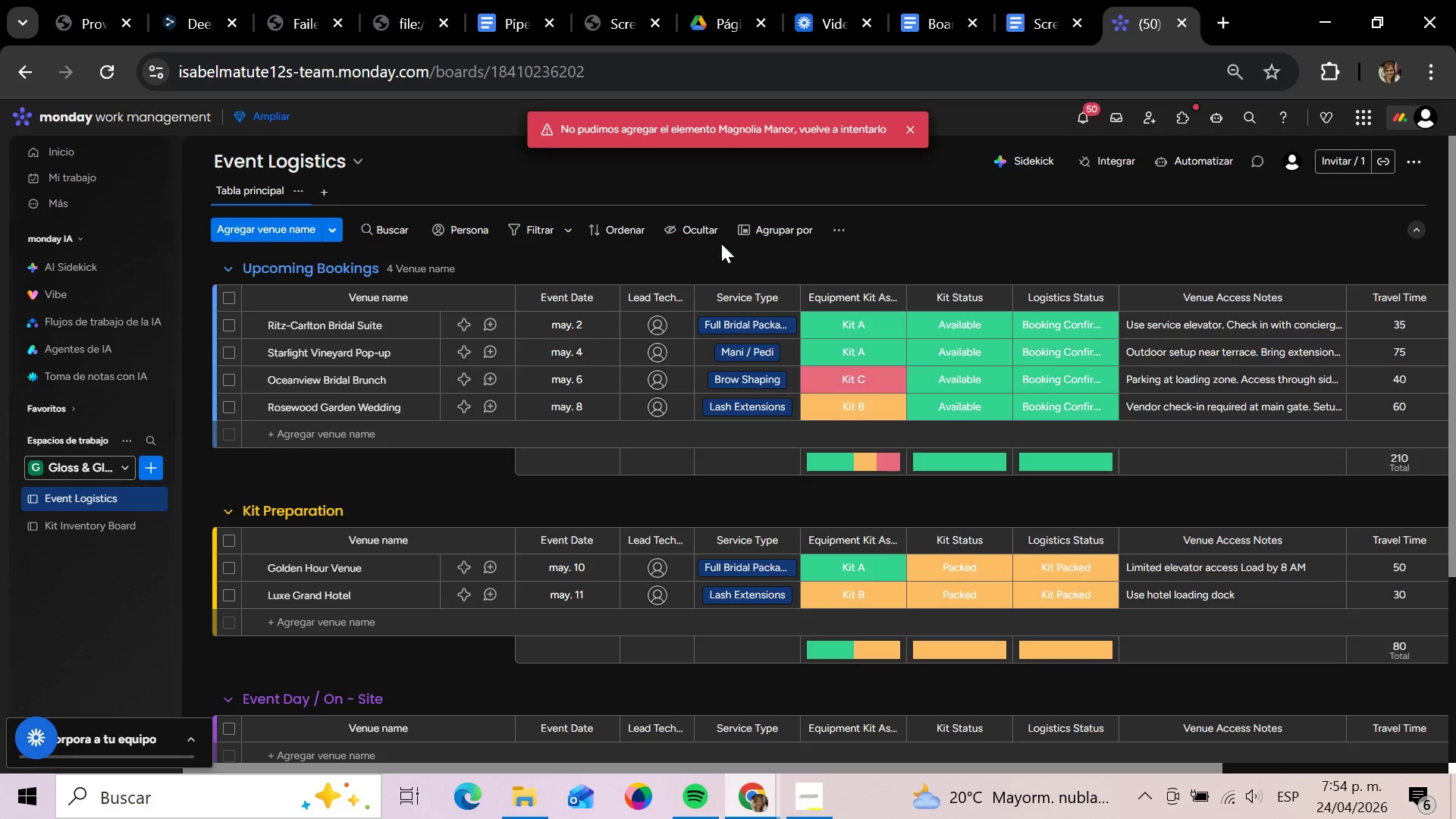 
wait(13.91)
 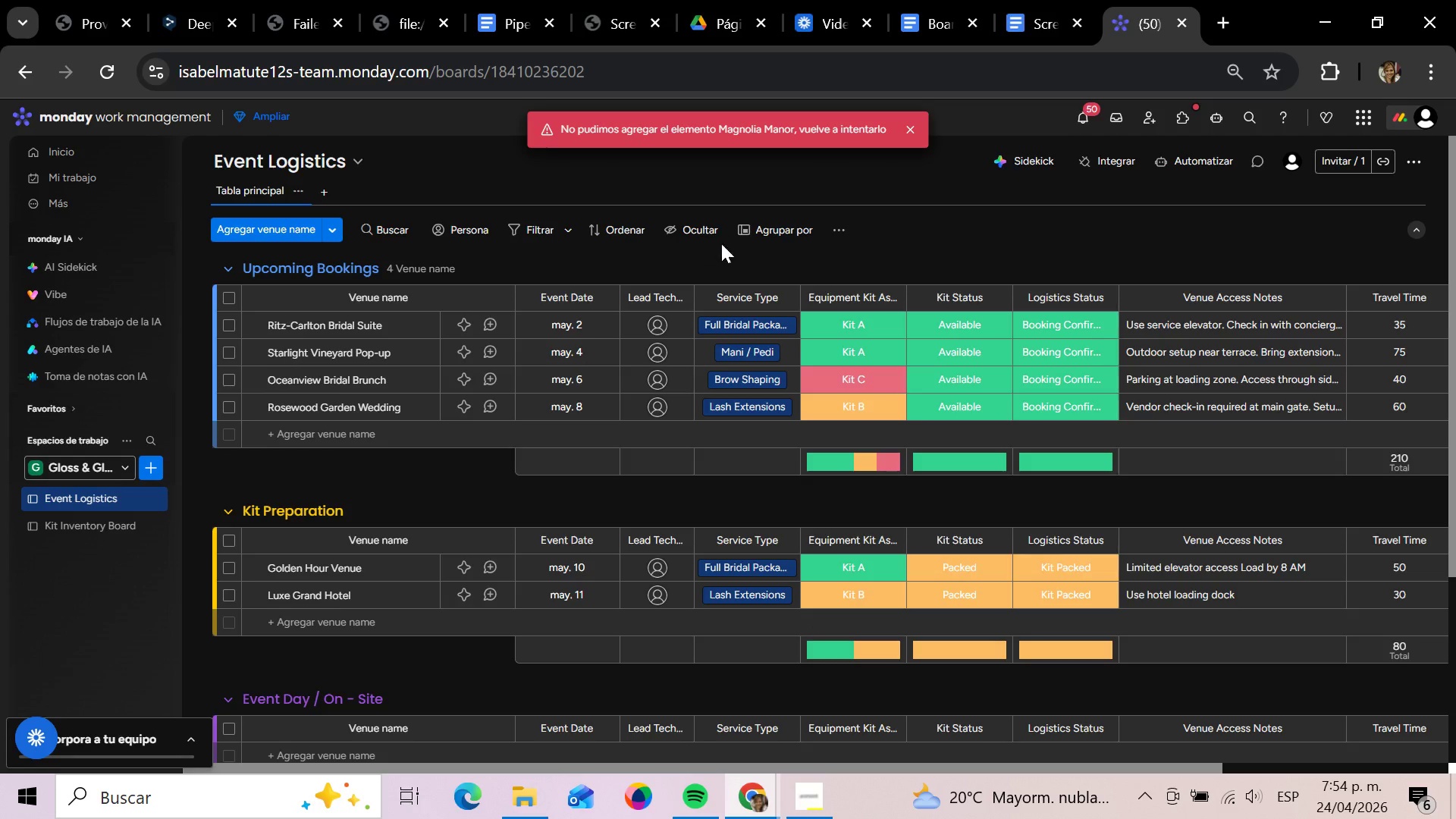 
left_click([386, 619])
 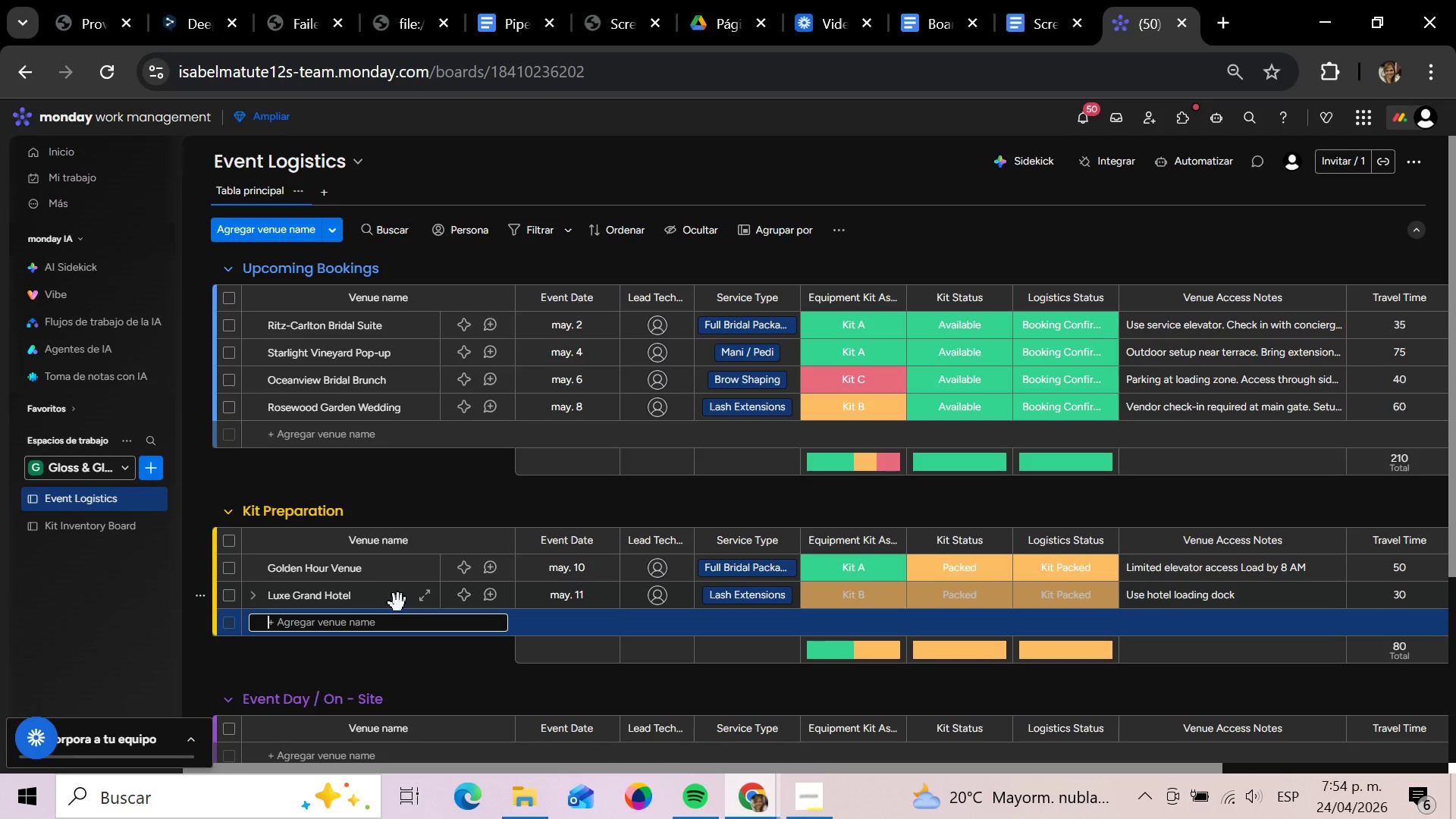 
type(Mah)
key(Backspace)
type(gnolia Manor)
 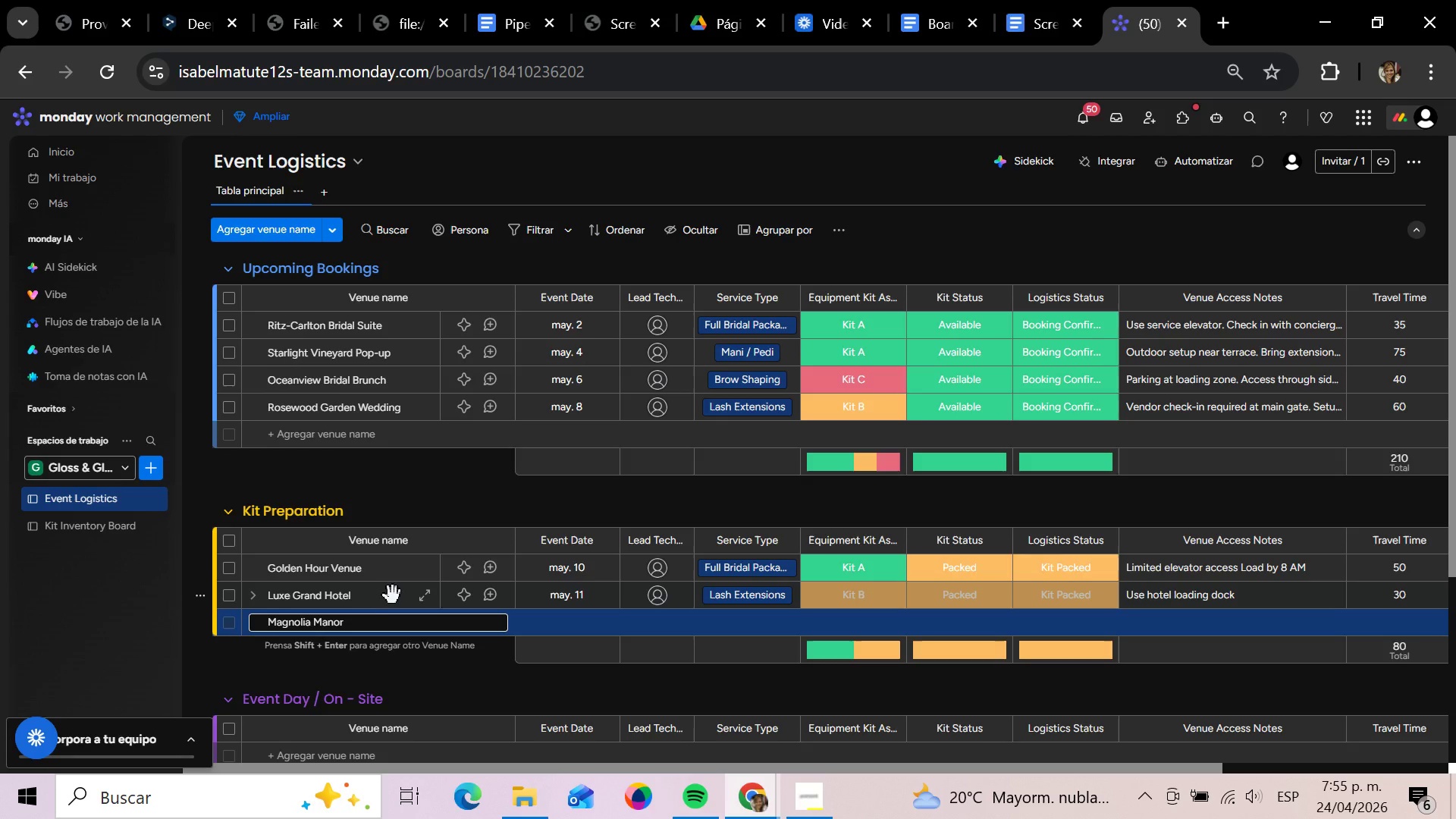 
type( Wedding)
 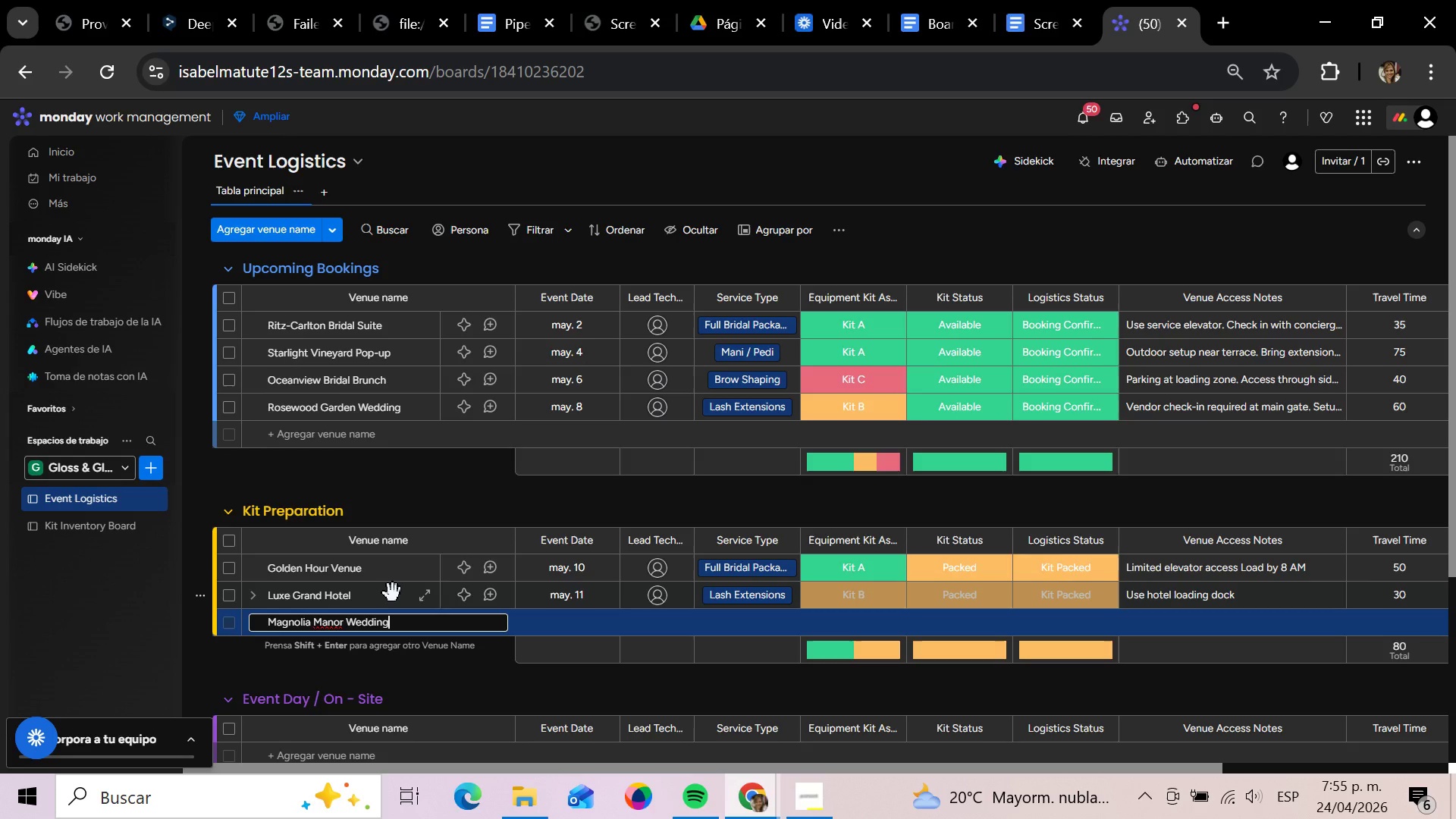 
key(Enter)
 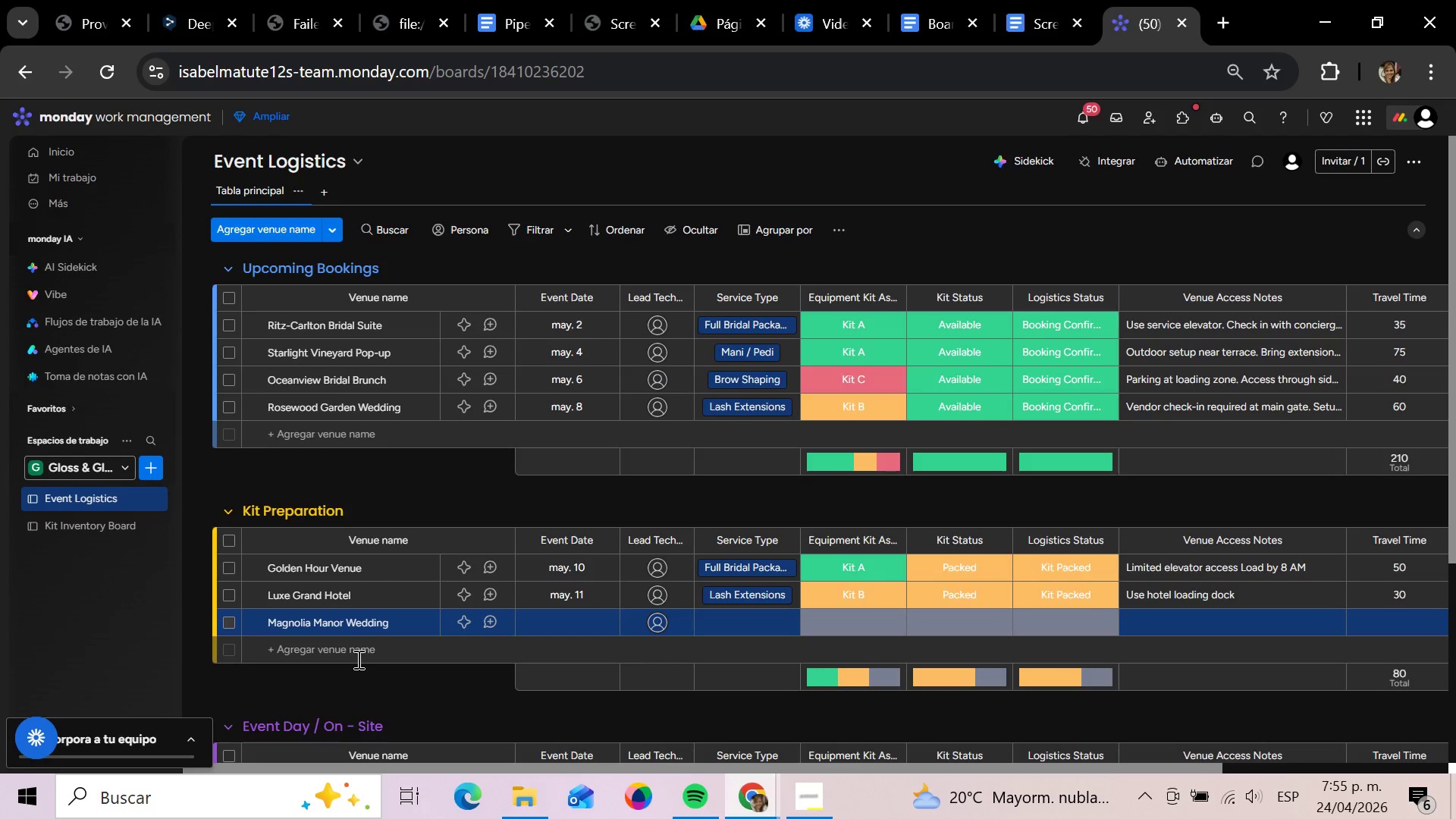 
left_click([359, 654])
 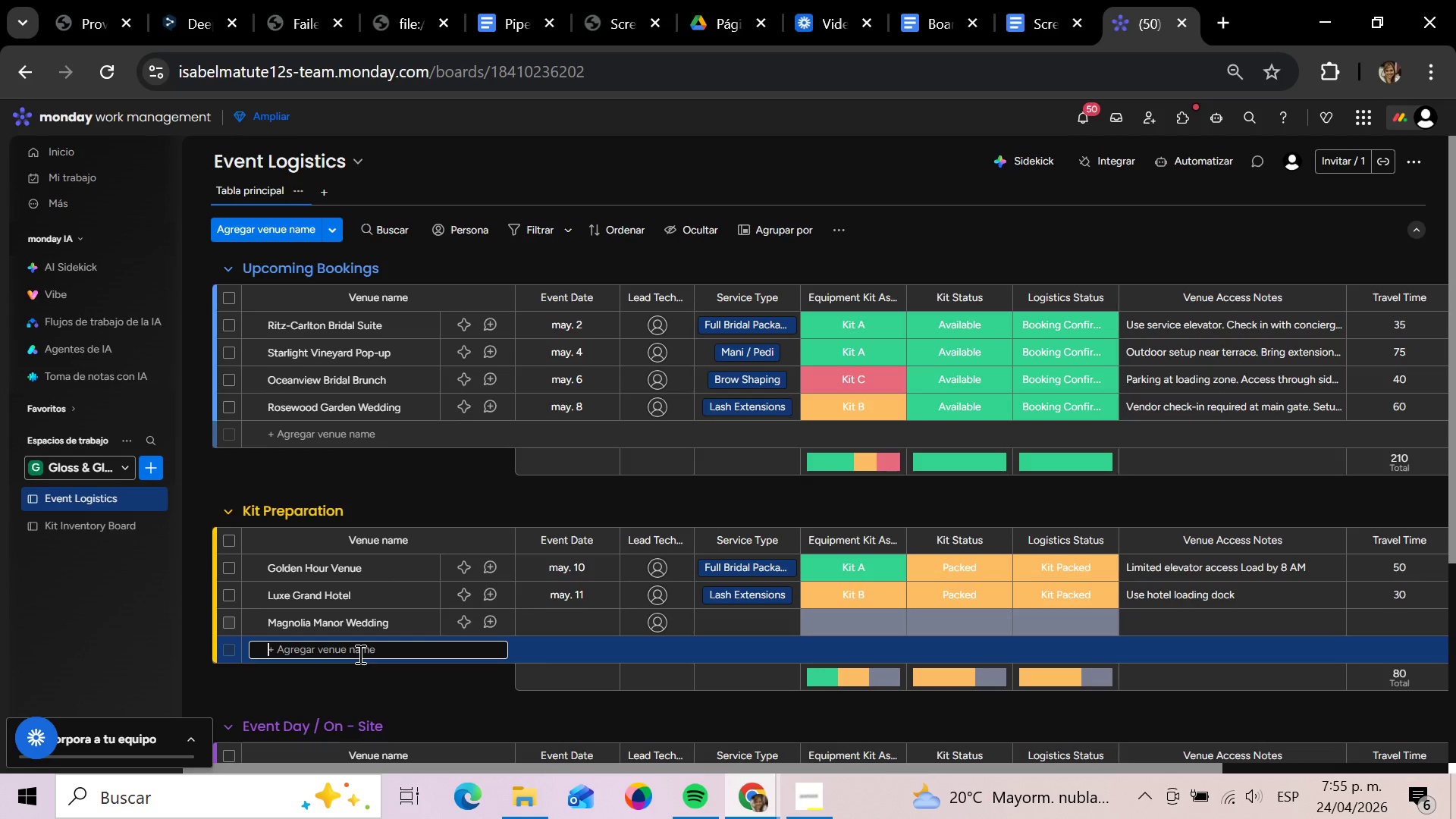 
key(CapsLock)
 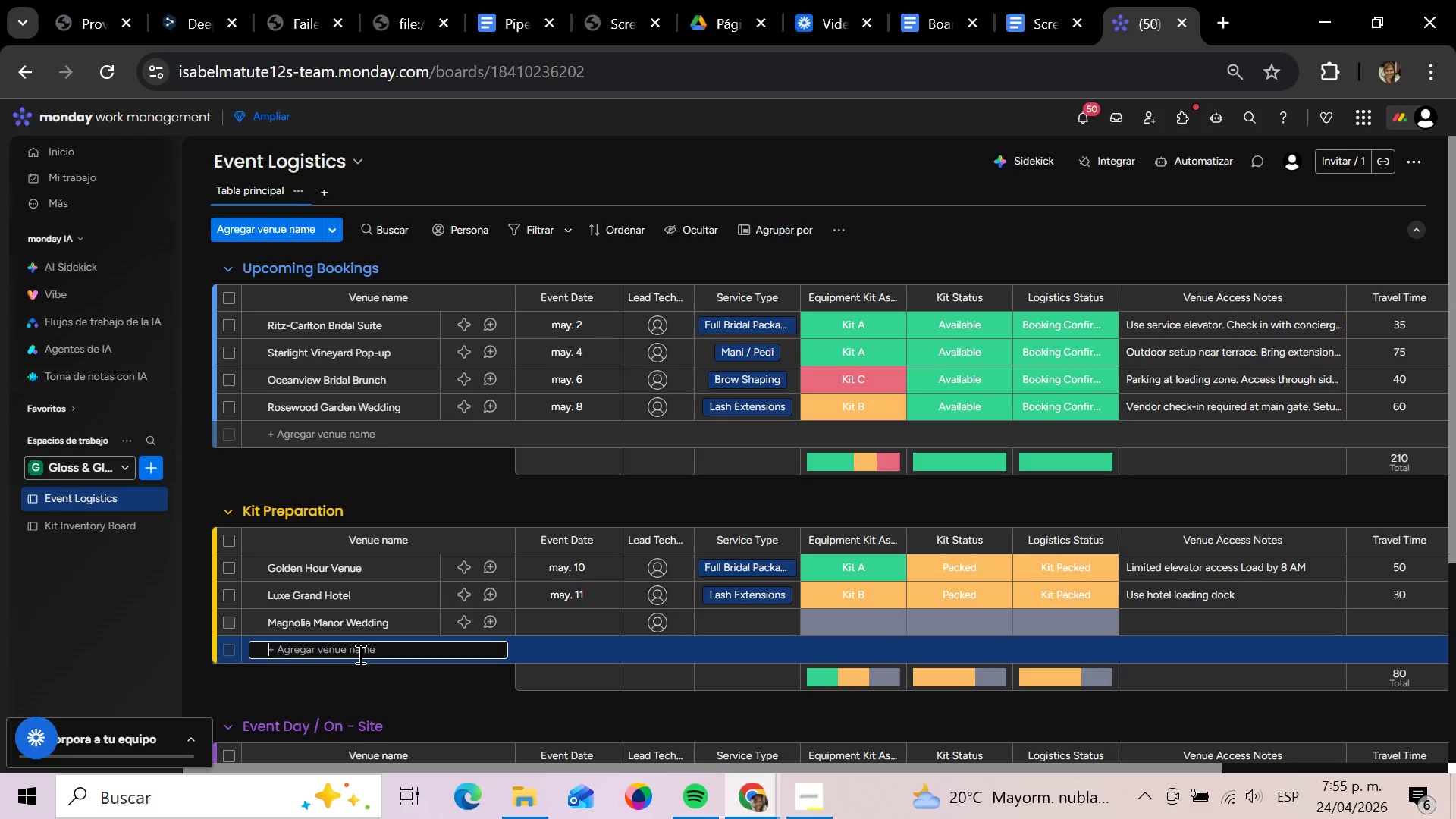 
type(Pearl Room Brow Station)
 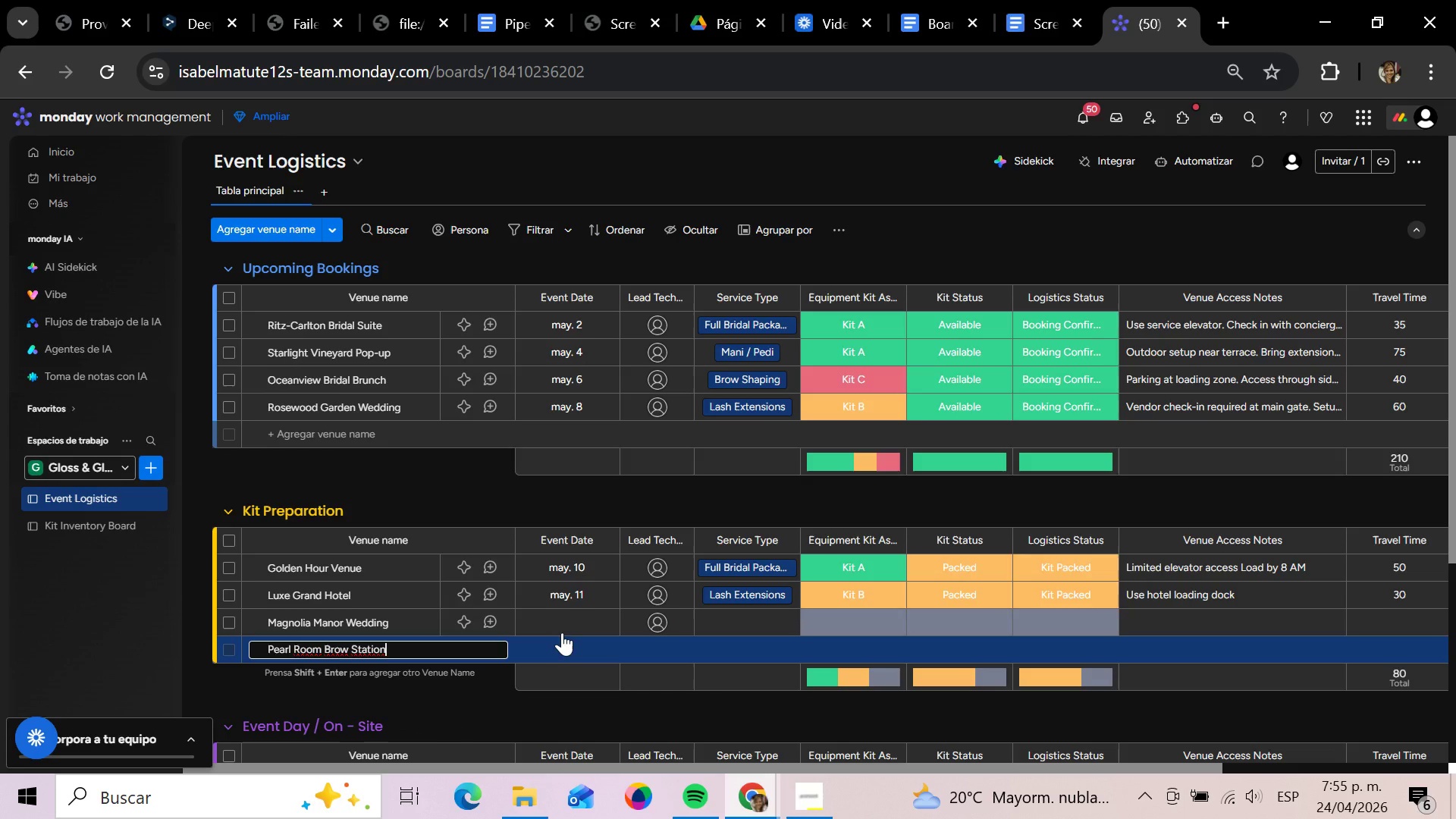 
left_click([560, 624])
 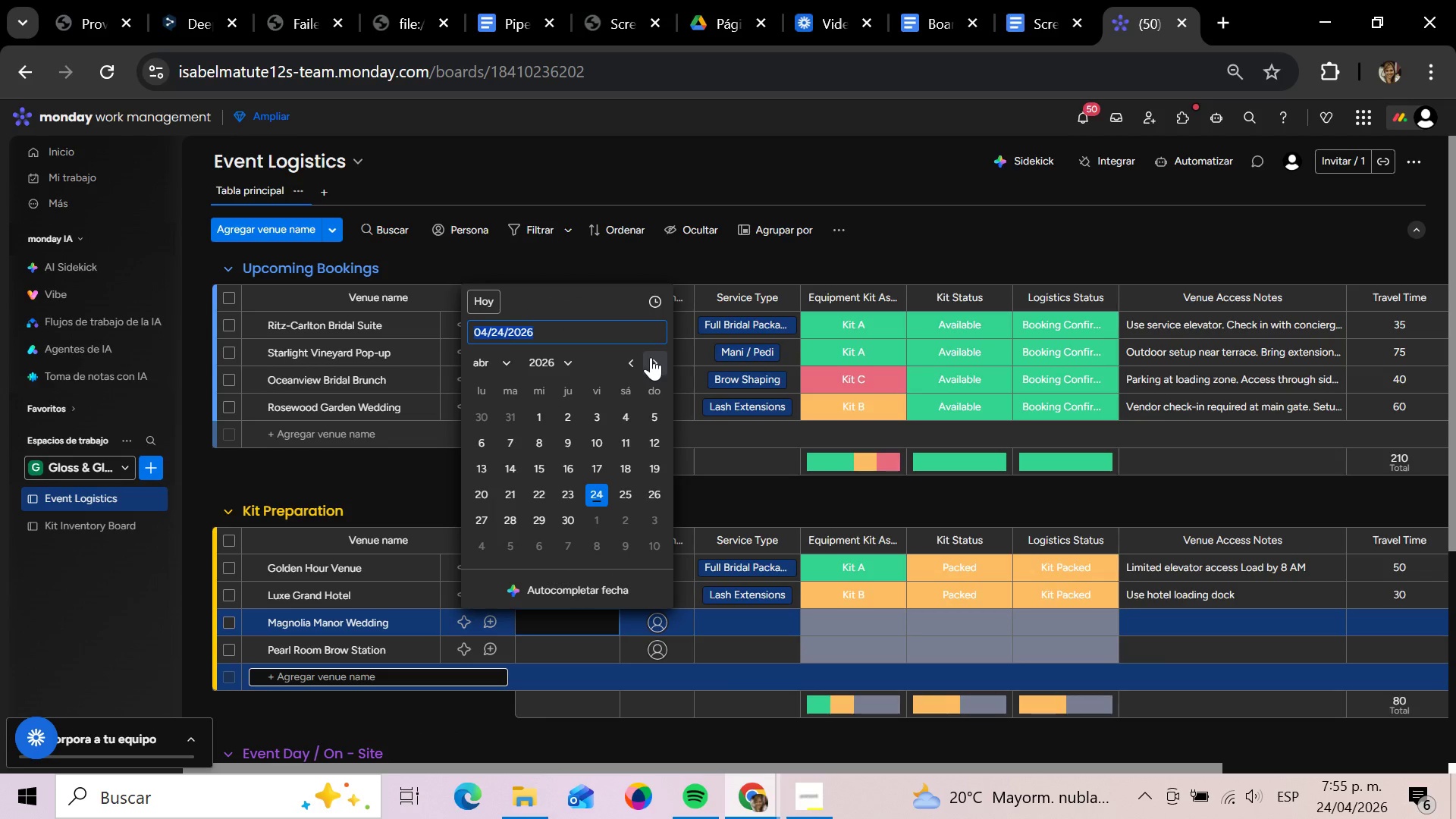 
left_click([642, 359])
 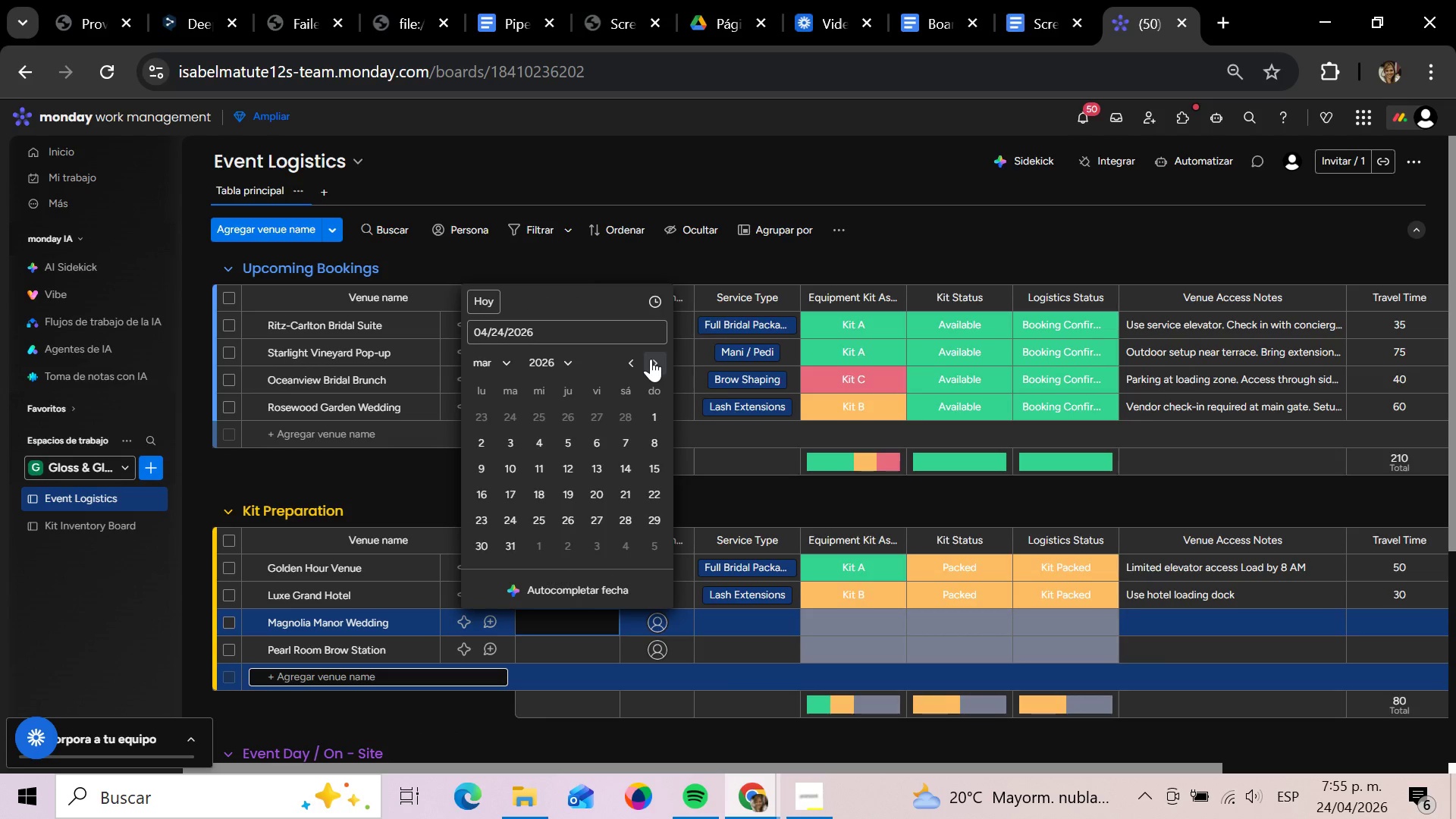 
double_click([651, 359])
 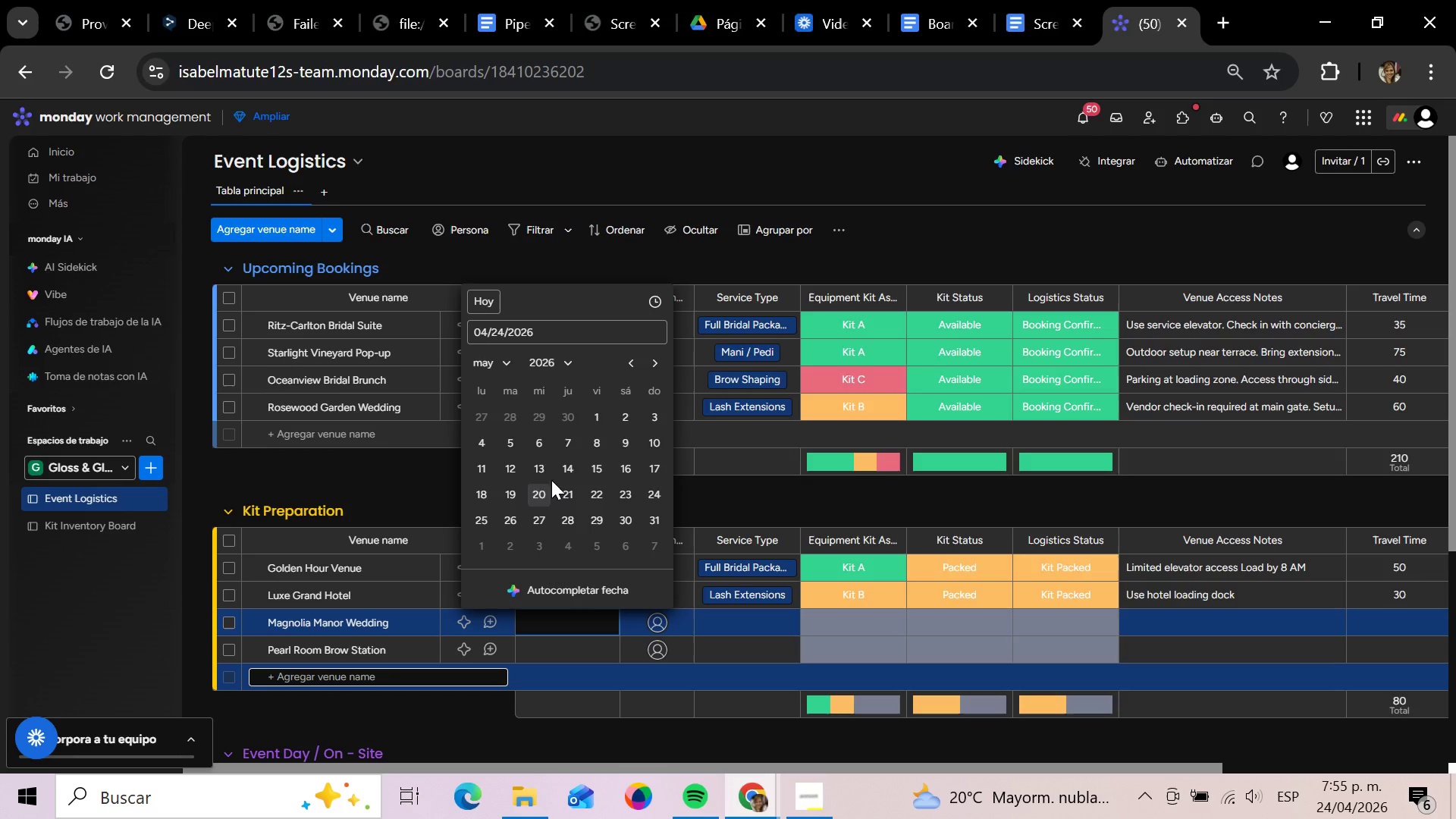 
left_click([544, 474])
 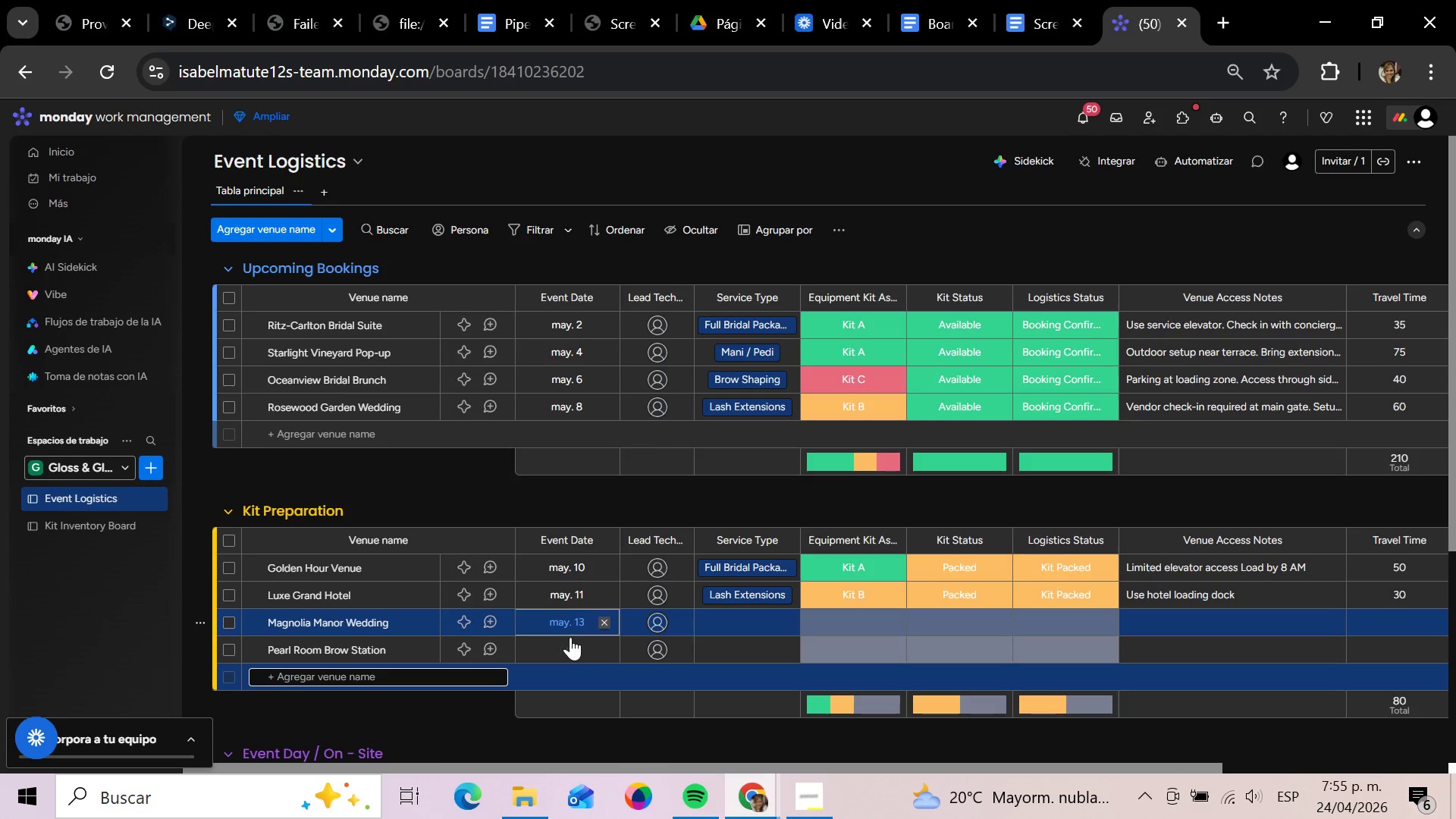 
left_click([569, 639])
 